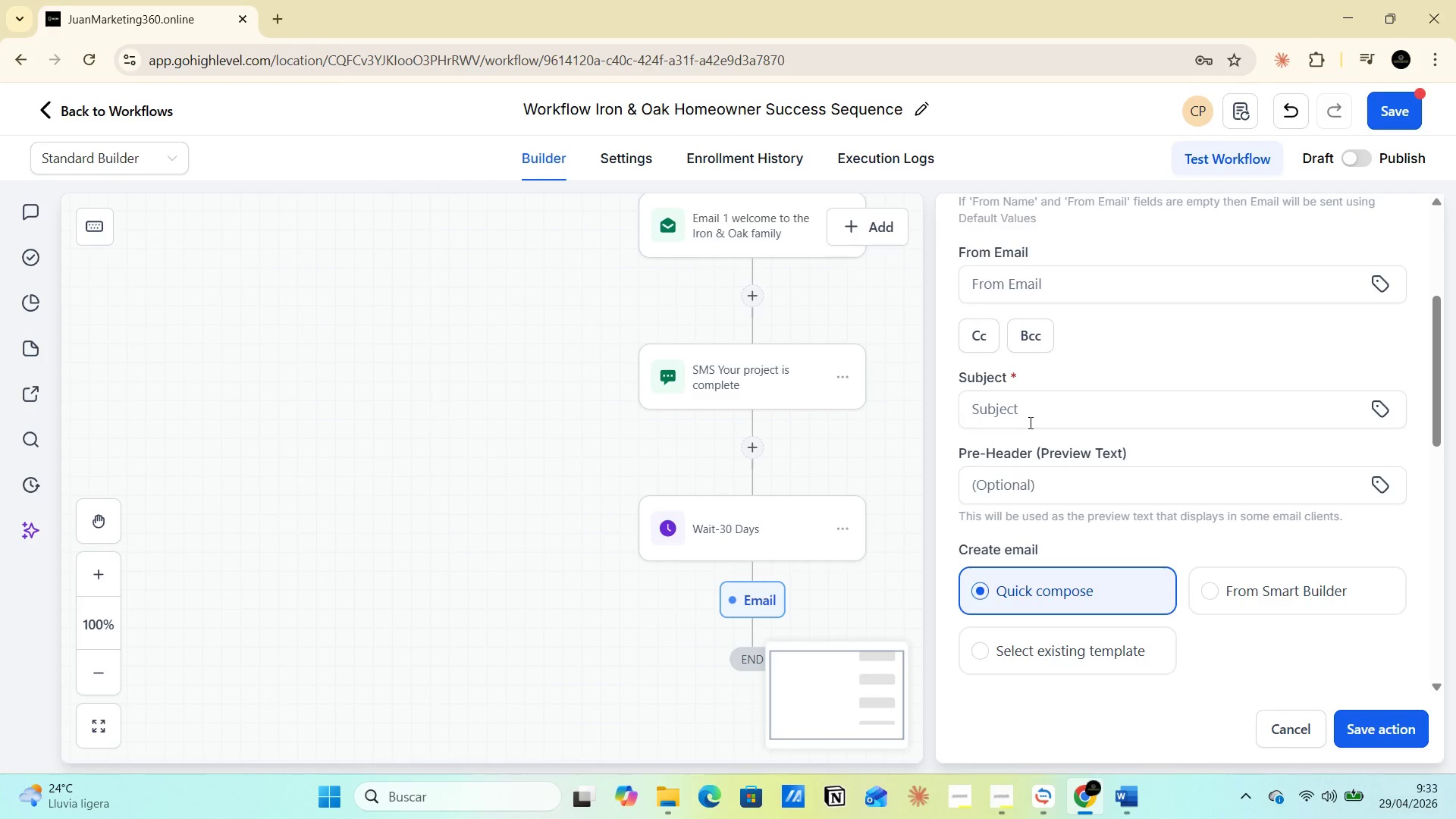 
left_click([1028, 411])
 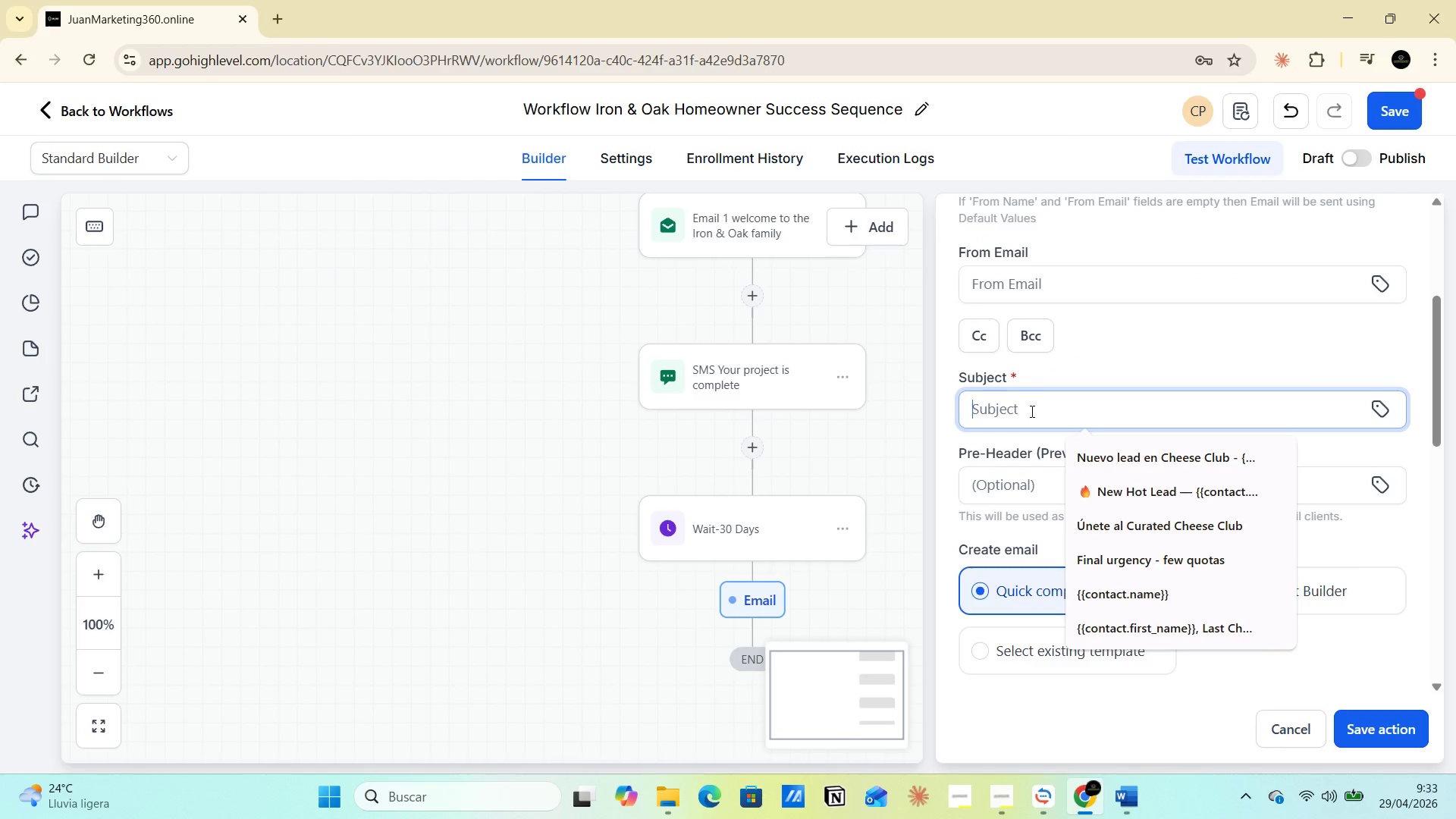 
key(Control+V)
 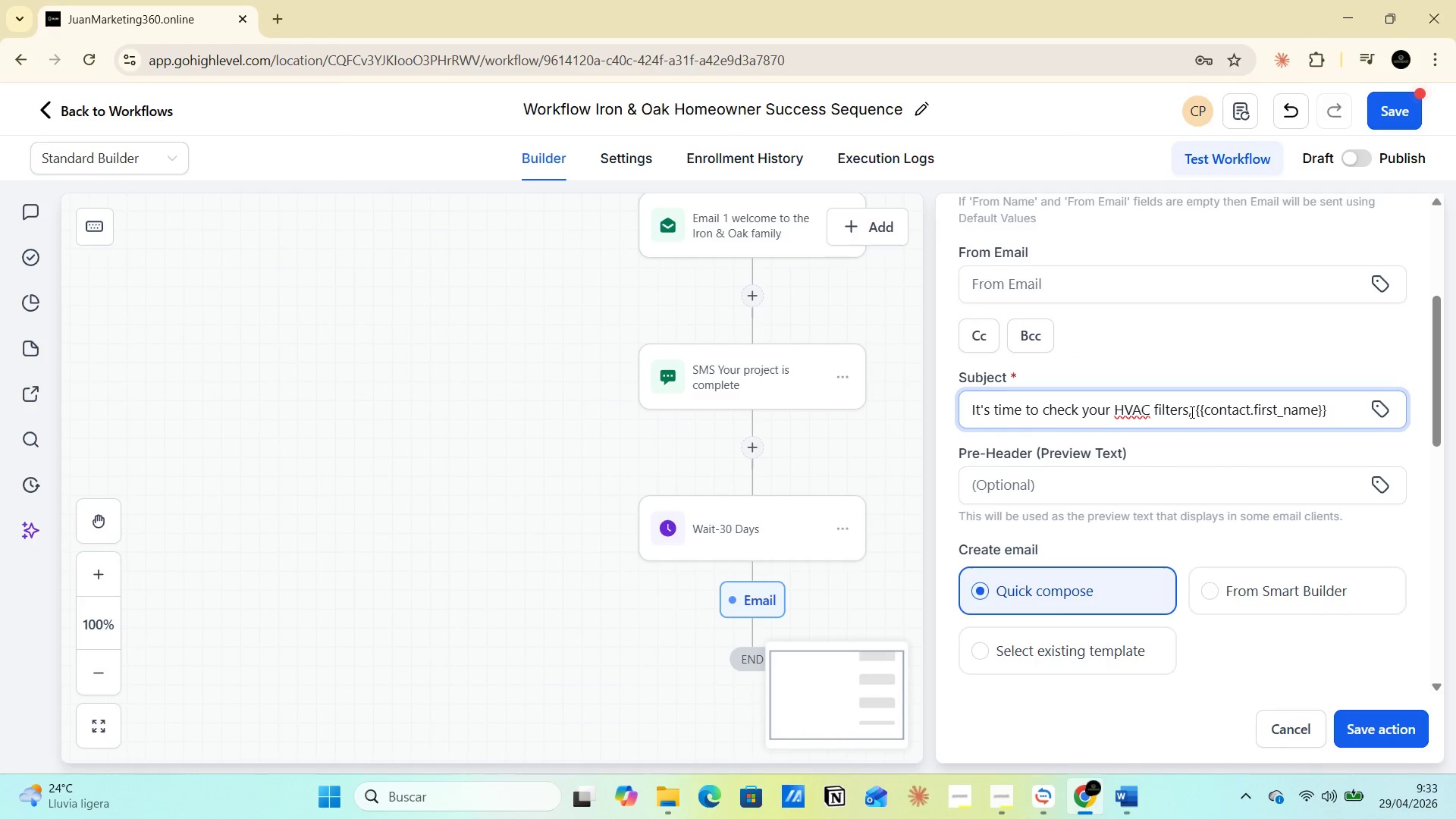 
left_click([1191, 410])
 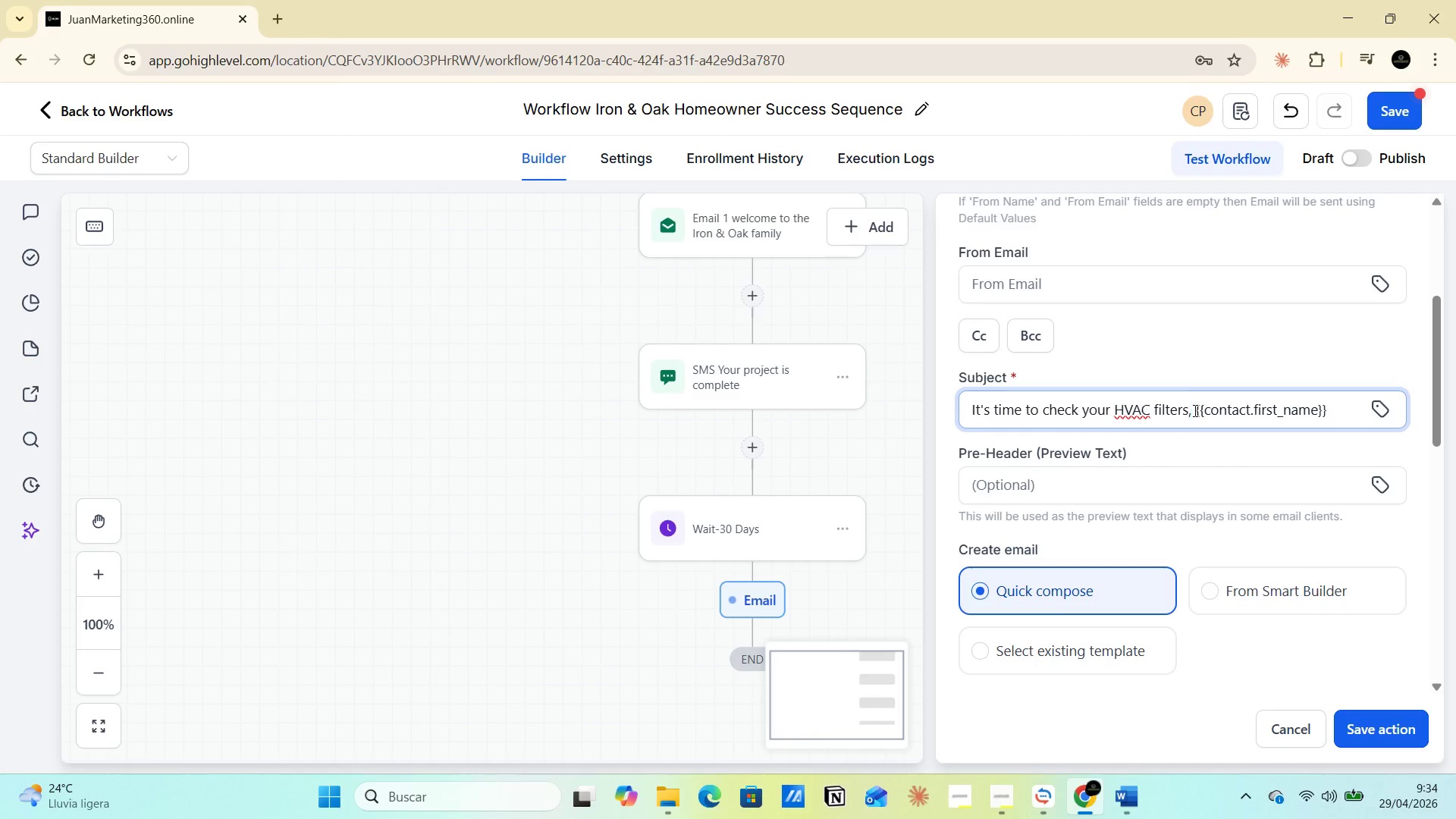 
left_click_drag(start_coordinate=[1194, 410], to_coordinate=[1328, 410])
 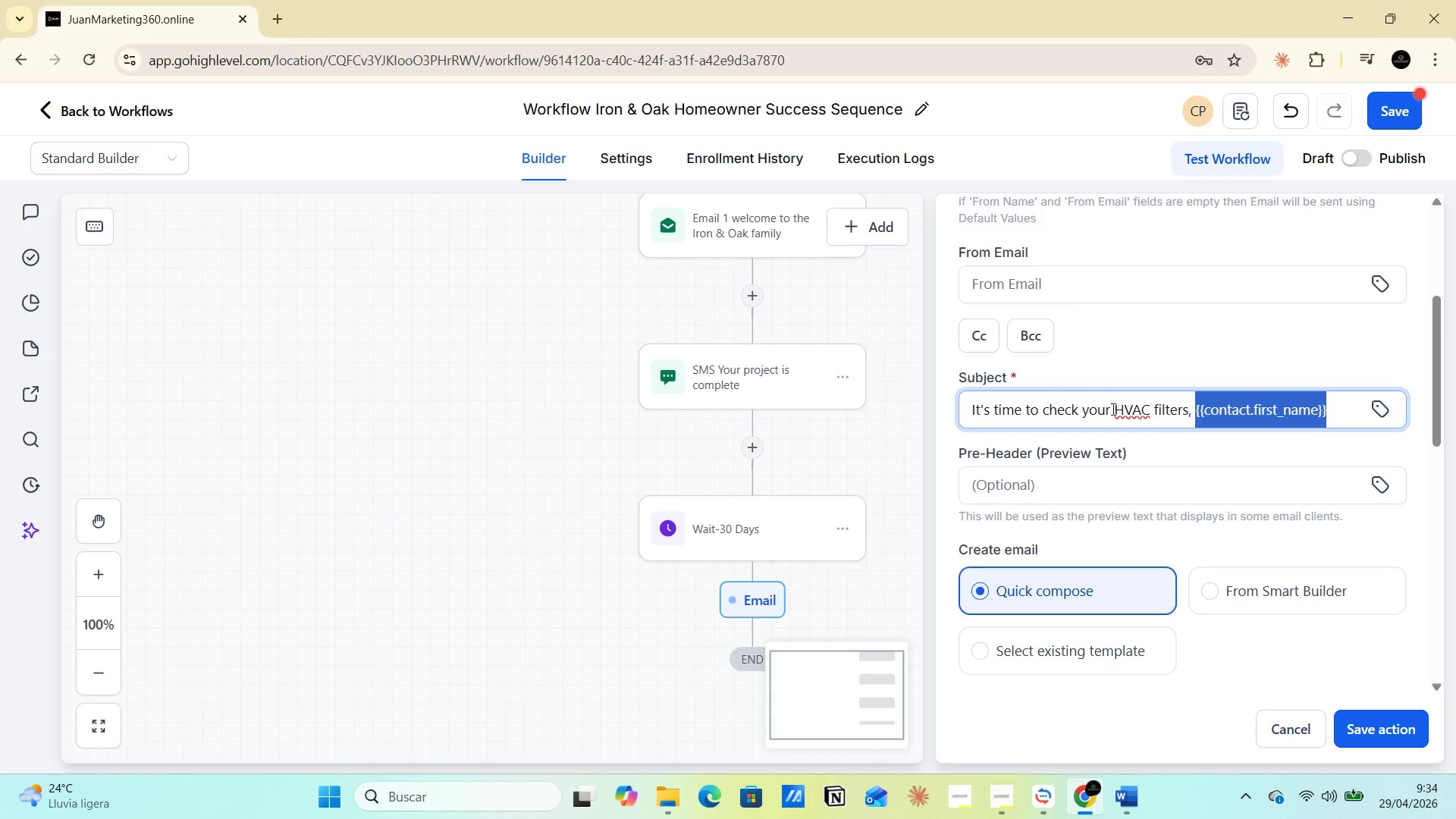 
left_click([1001, 415])
 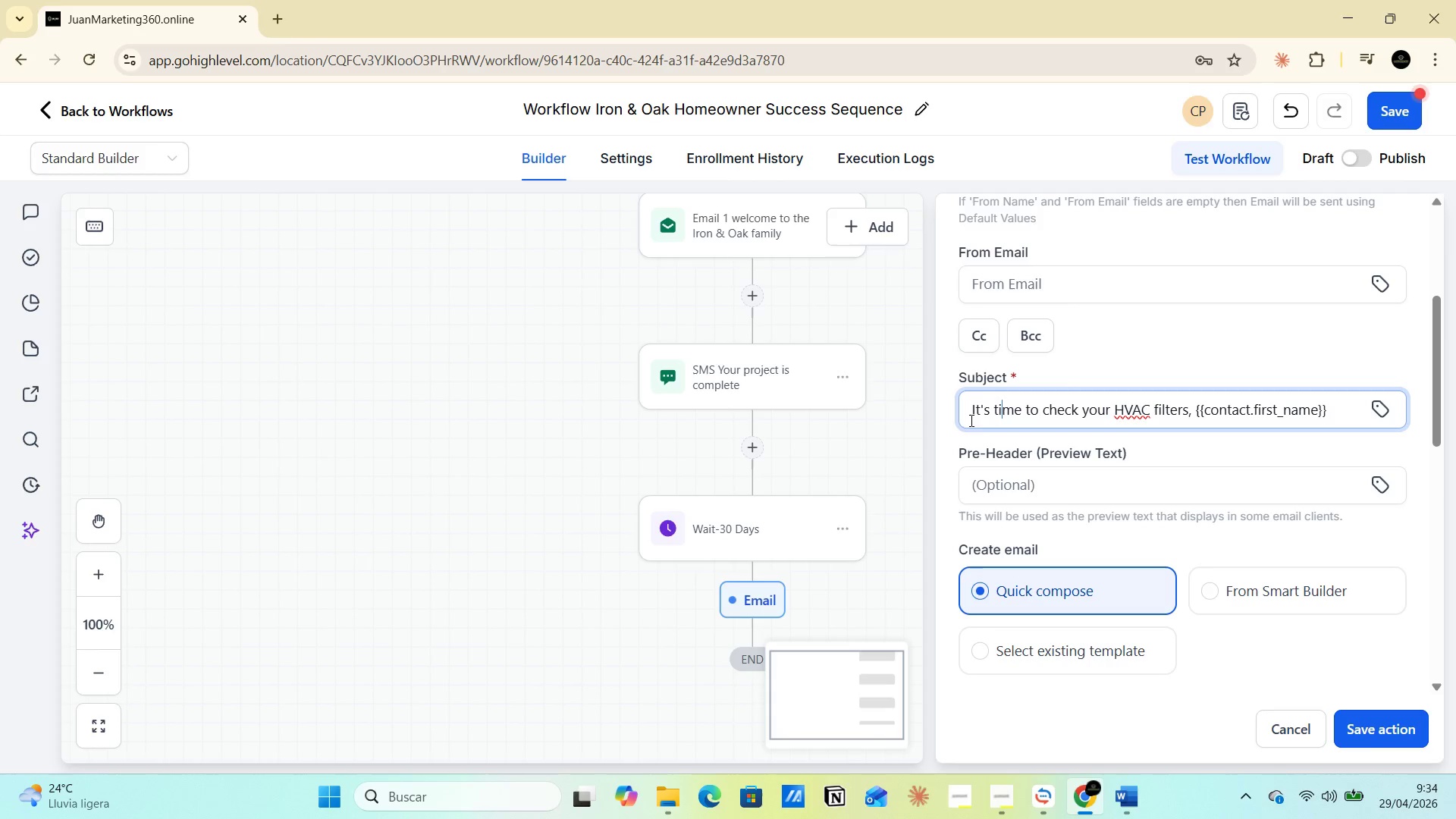 
left_click([969, 420])
 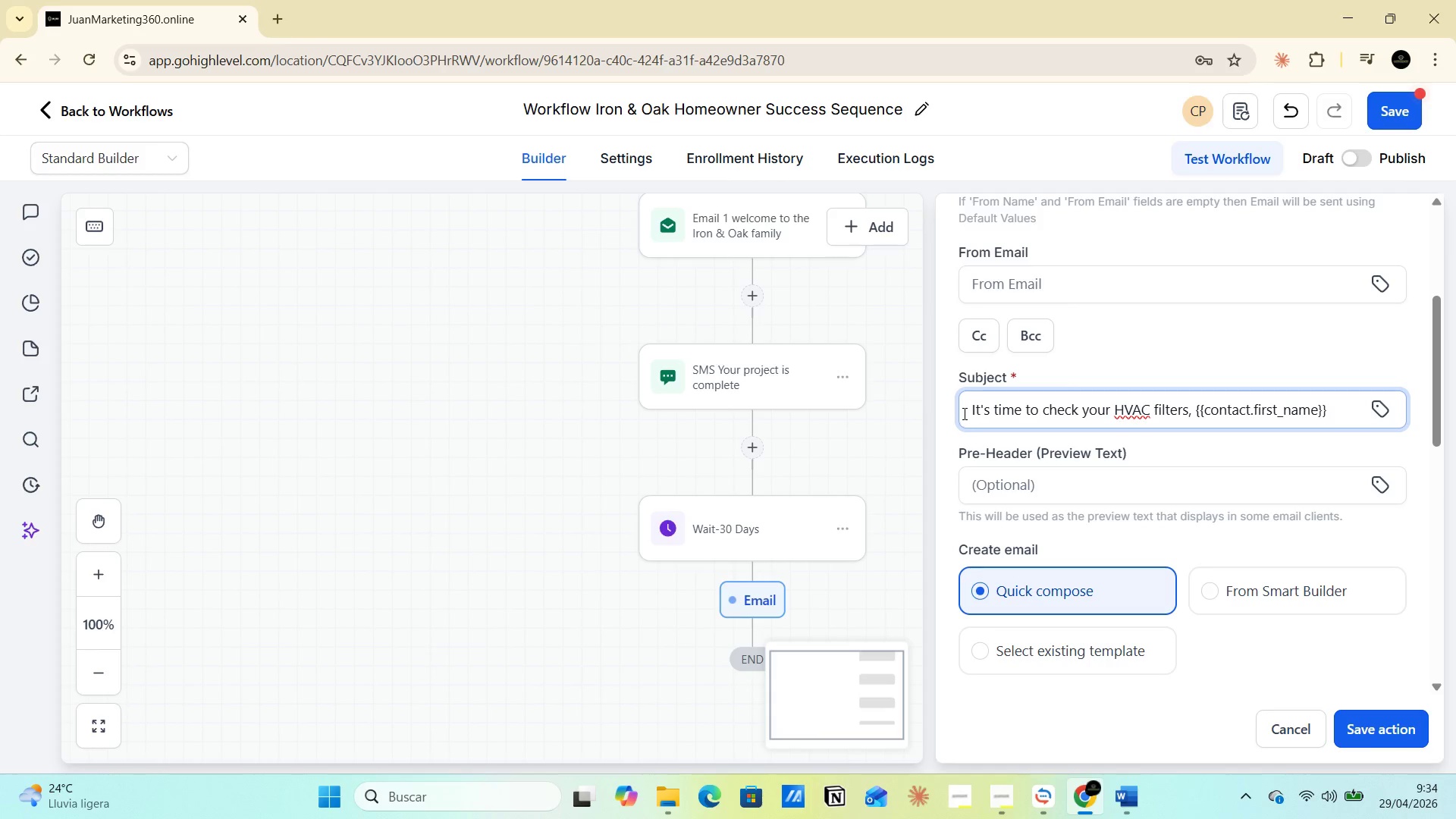 
left_click_drag(start_coordinate=[967, 408], to_coordinate=[990, 408])
 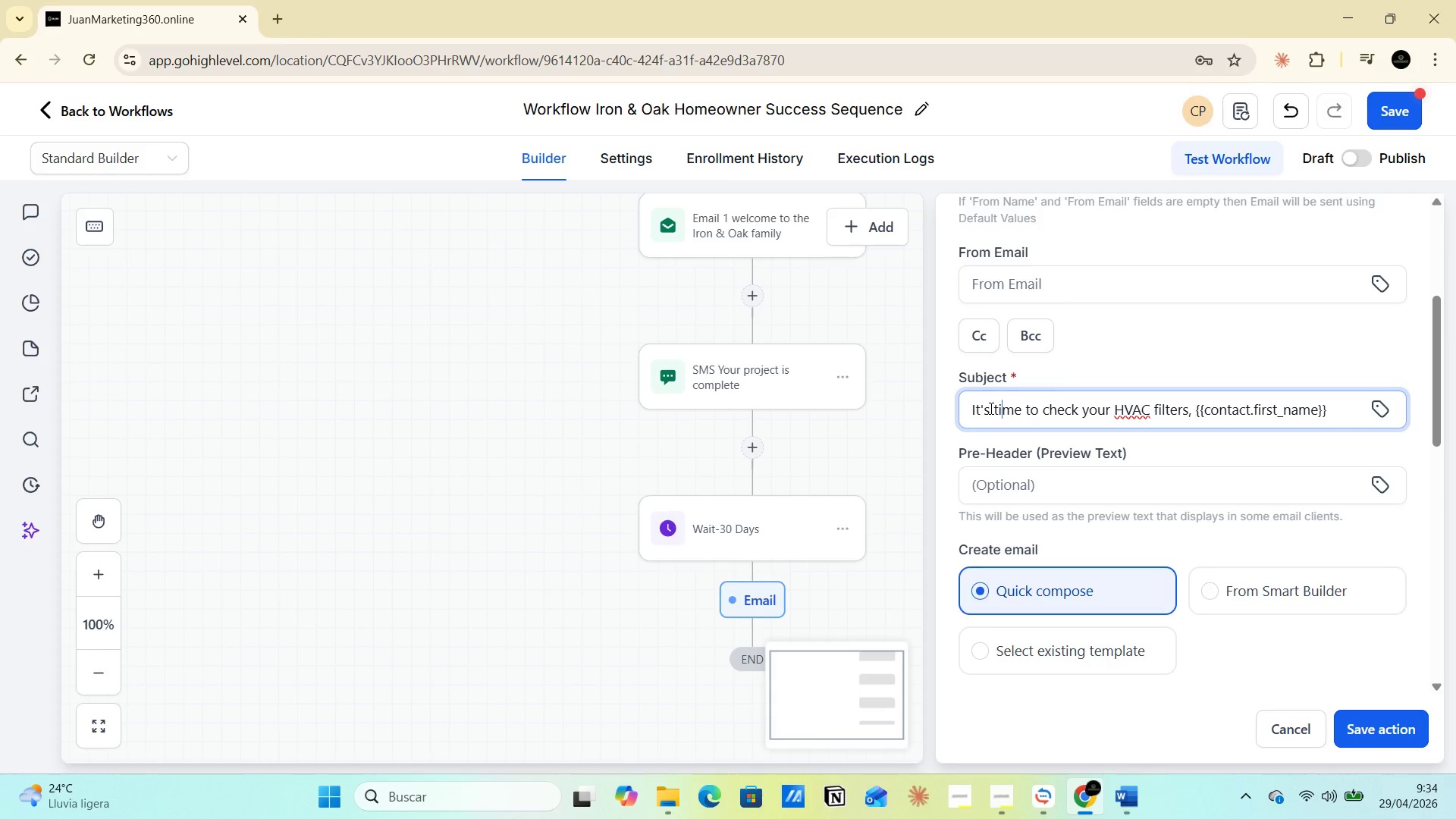 
left_click([990, 408])
 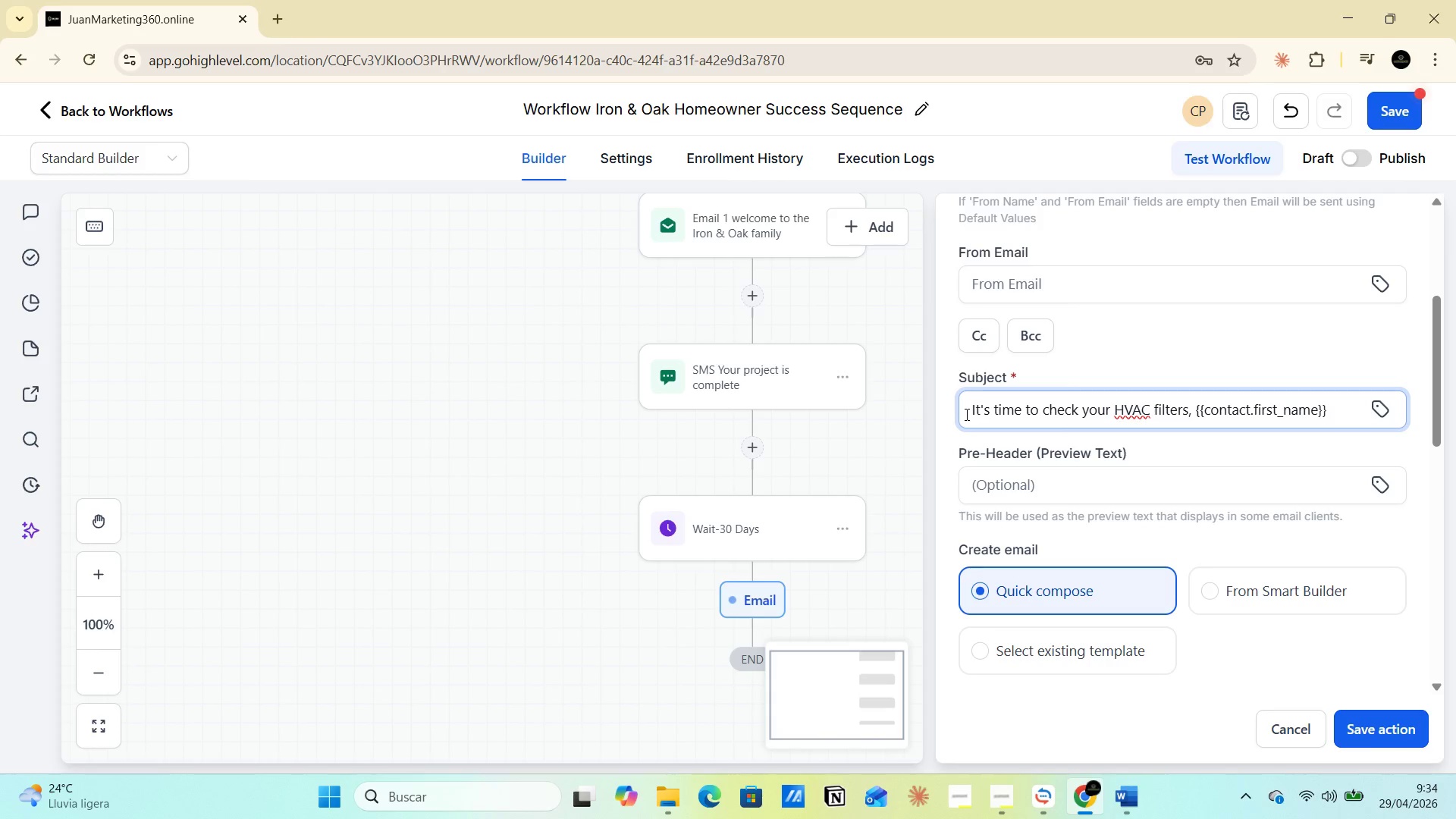 
left_click([962, 414])
 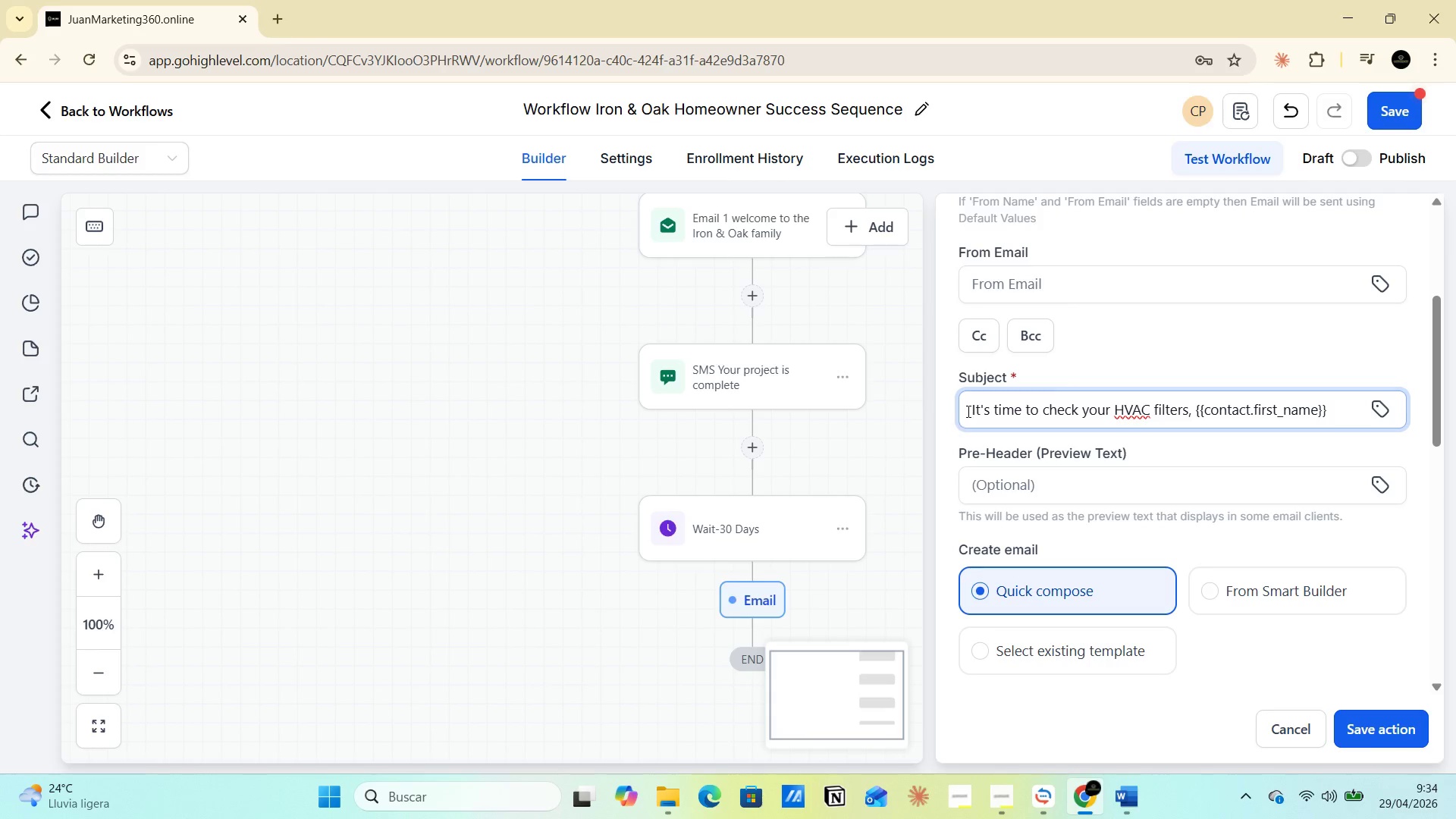 
left_click([971, 409])
 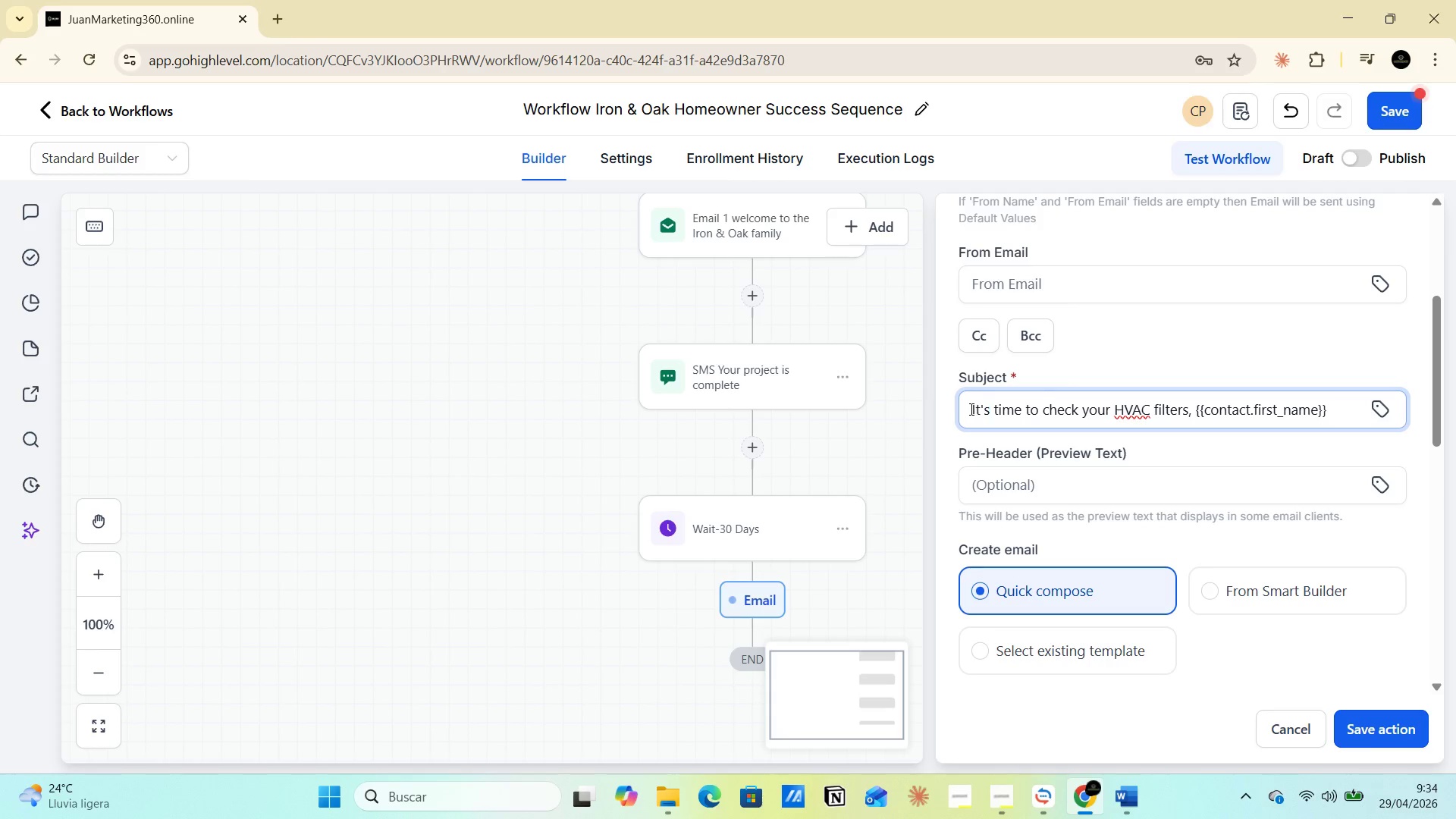 
left_click([970, 407])
 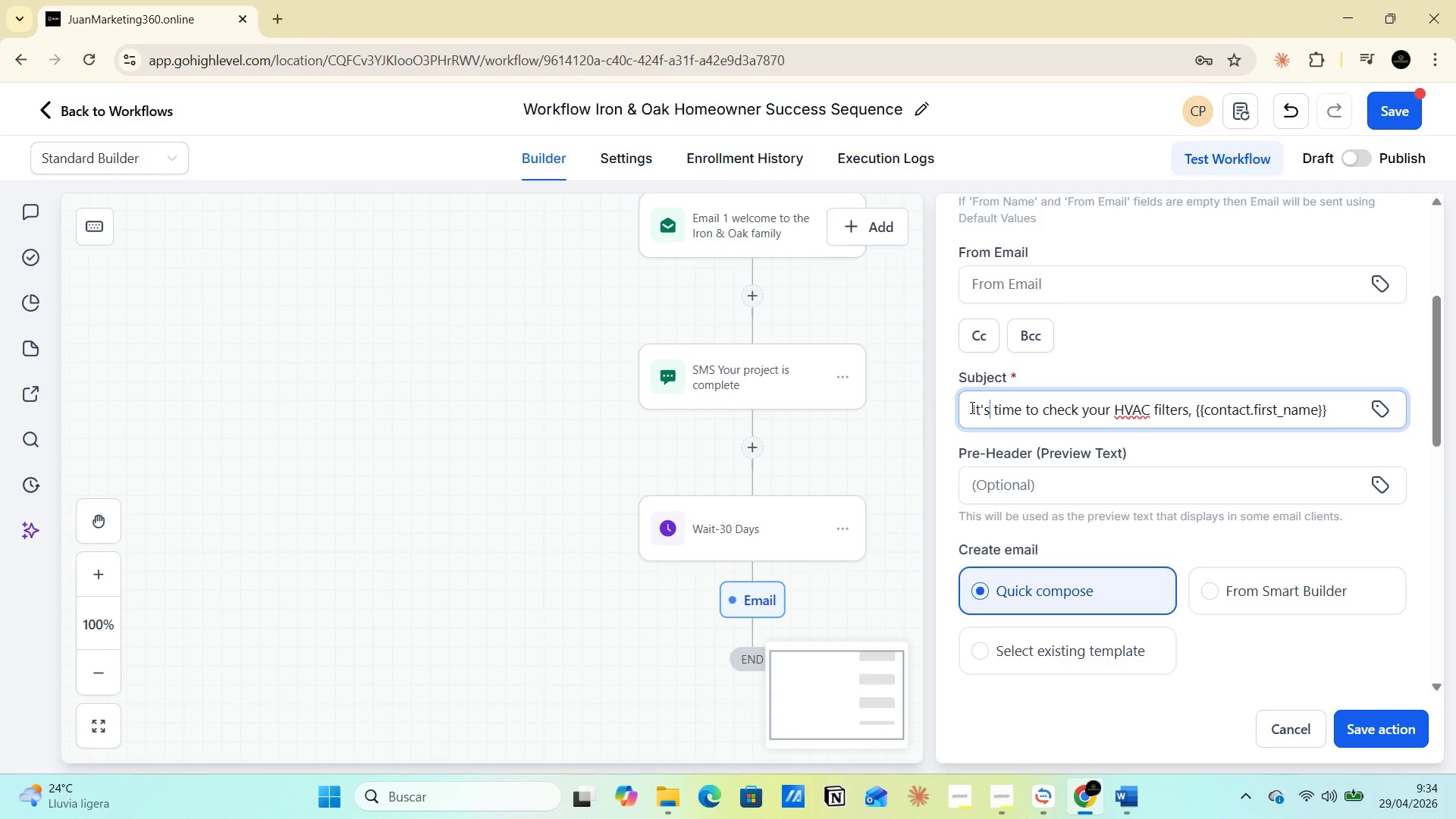 
left_click([971, 405])
 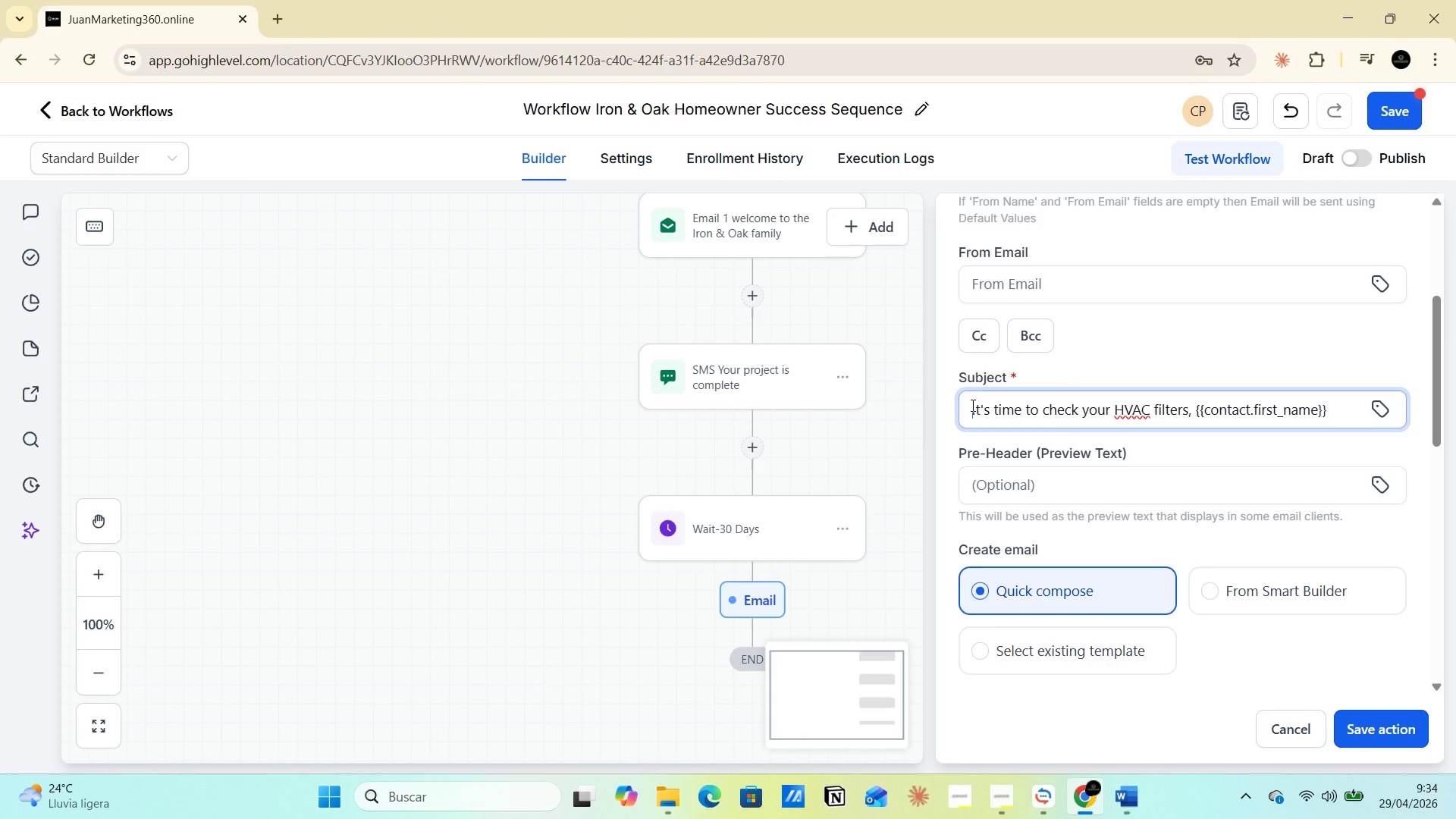 
left_click_drag(start_coordinate=[971, 405], to_coordinate=[1191, 405])
 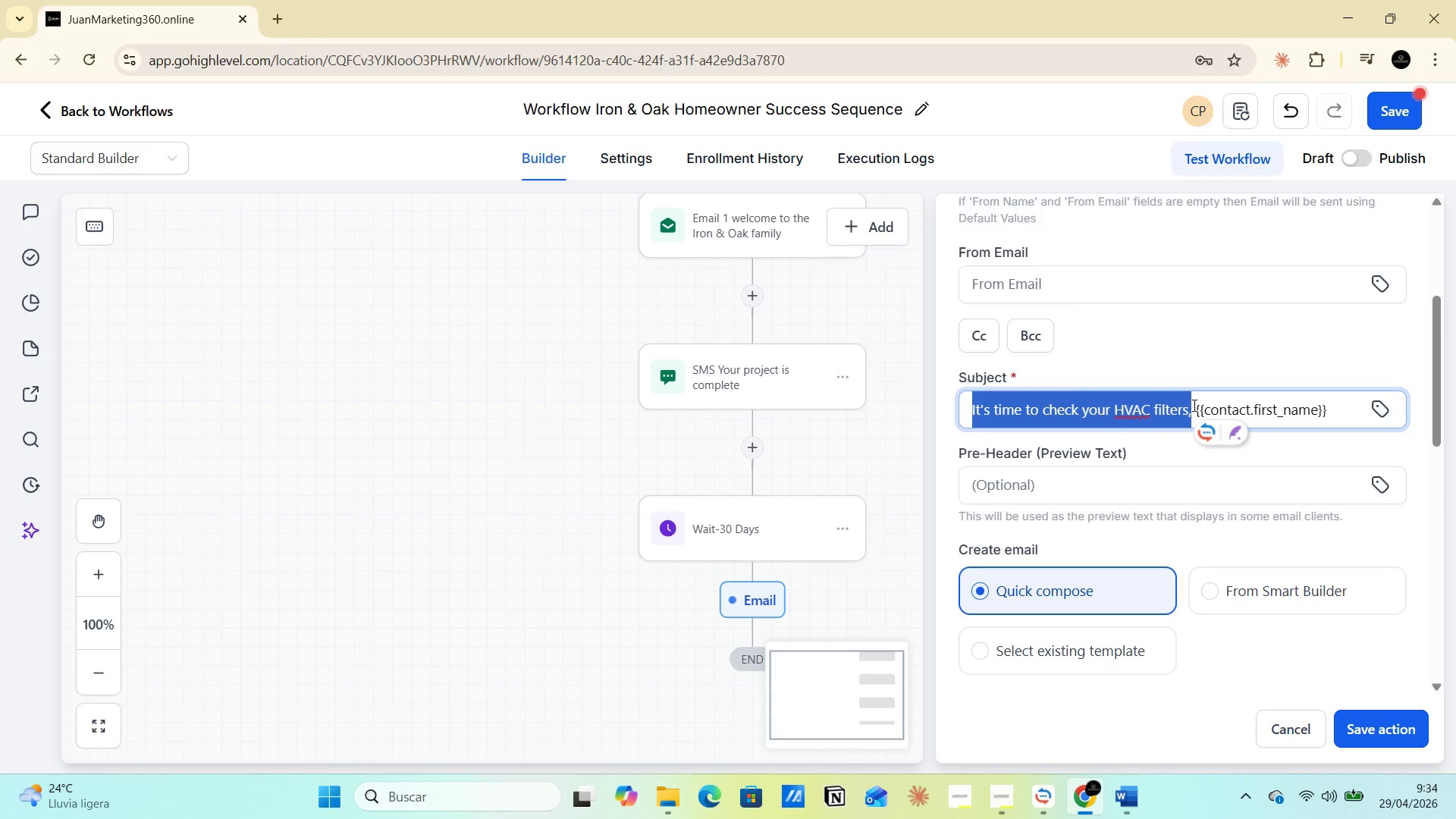 
key(Control+C)
 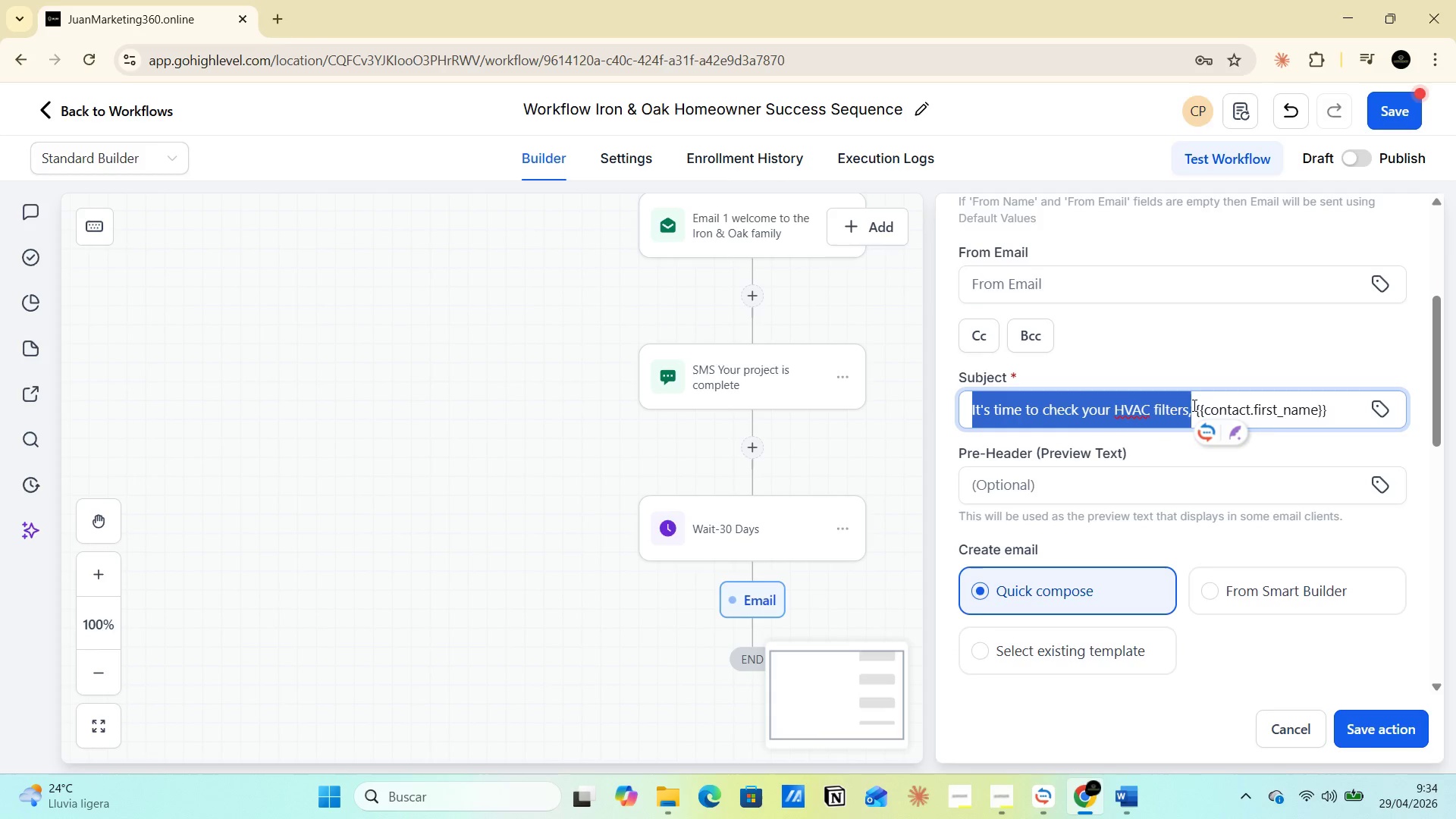 
scroll: coordinate [1099, 414], scroll_direction: up, amount: 3.0
 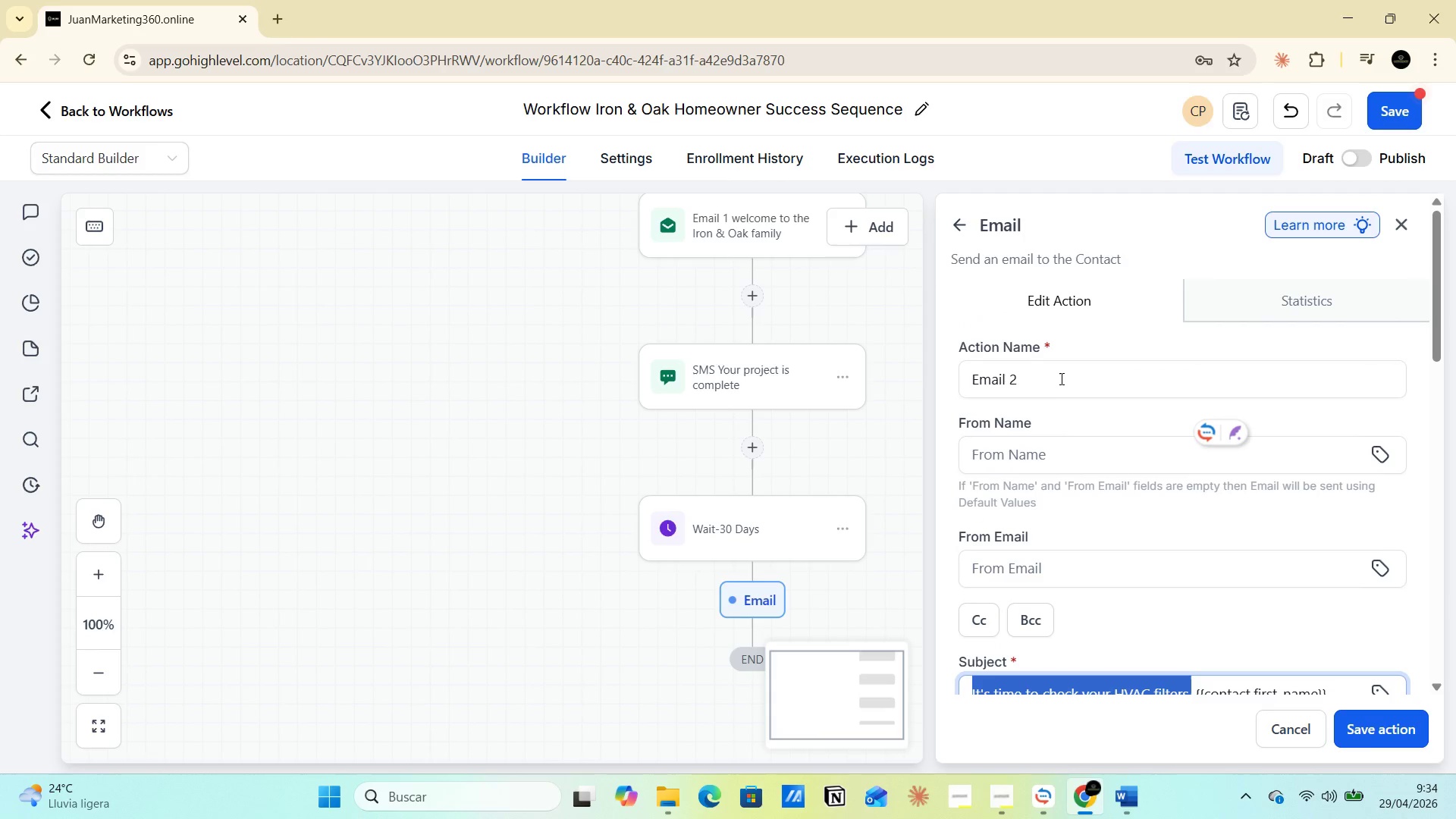 
left_click([1059, 373])
 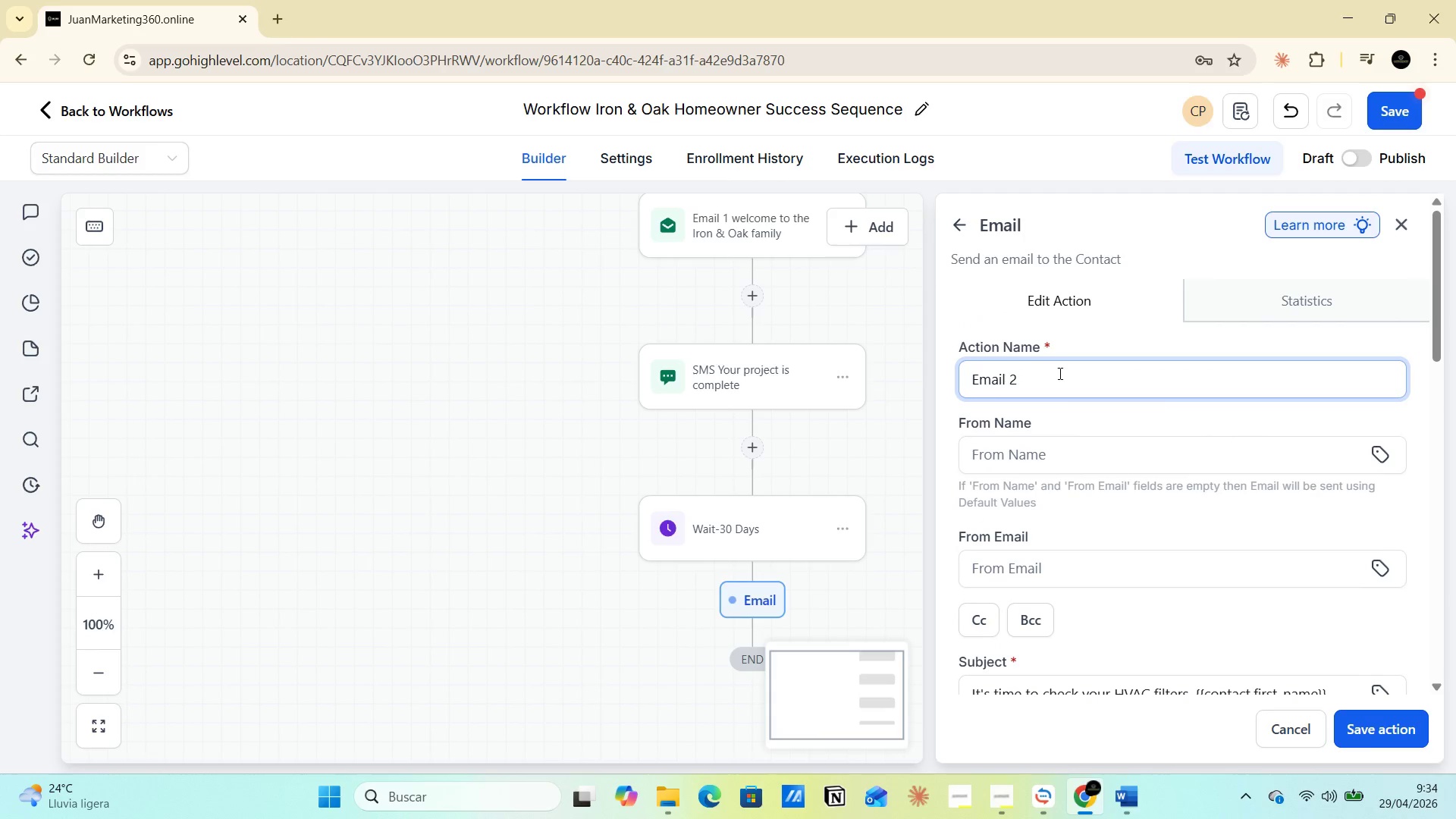 
key(Control+V)
 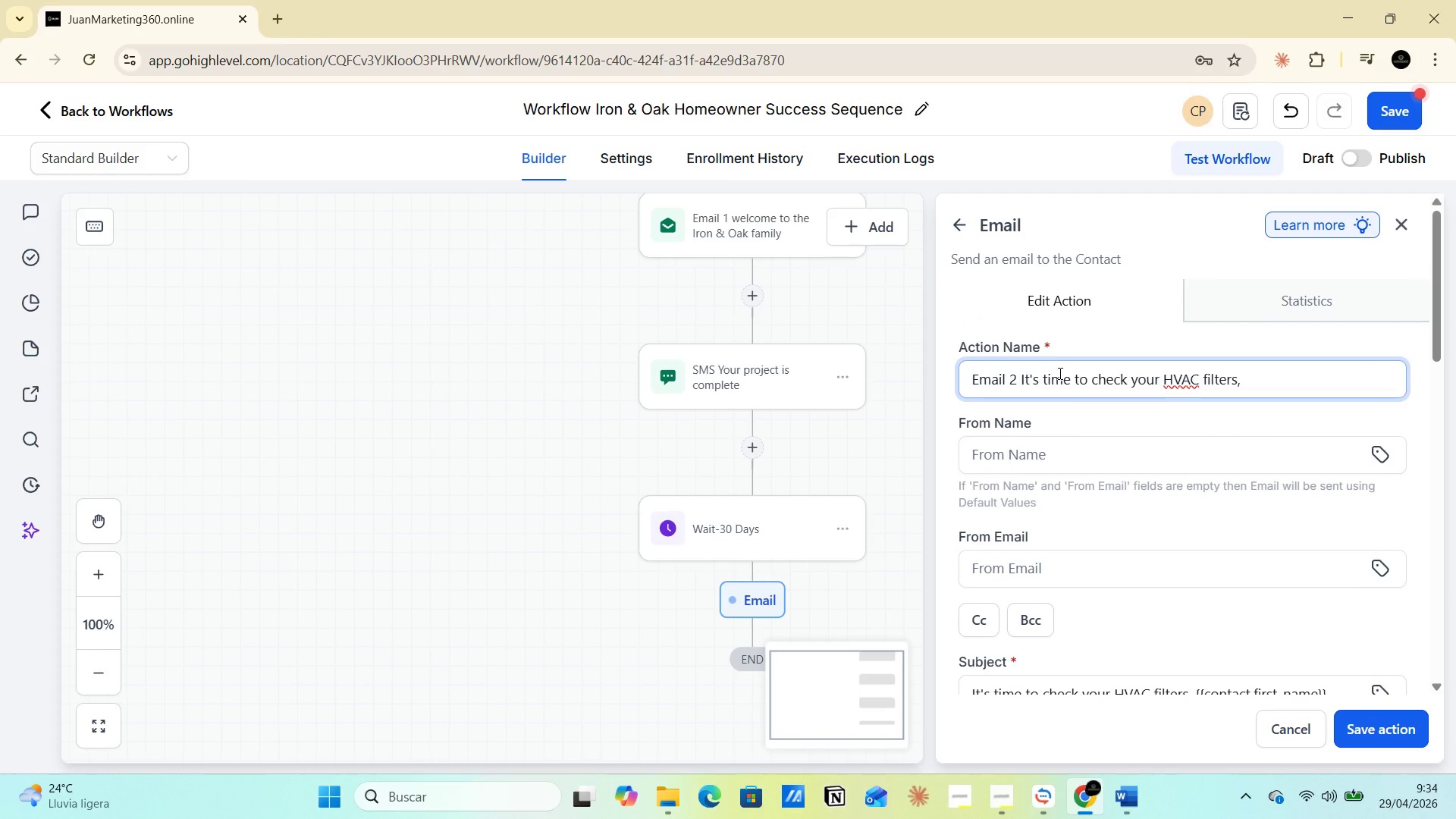 
scroll: coordinate [1028, 416], scroll_direction: down, amount: 3.0
 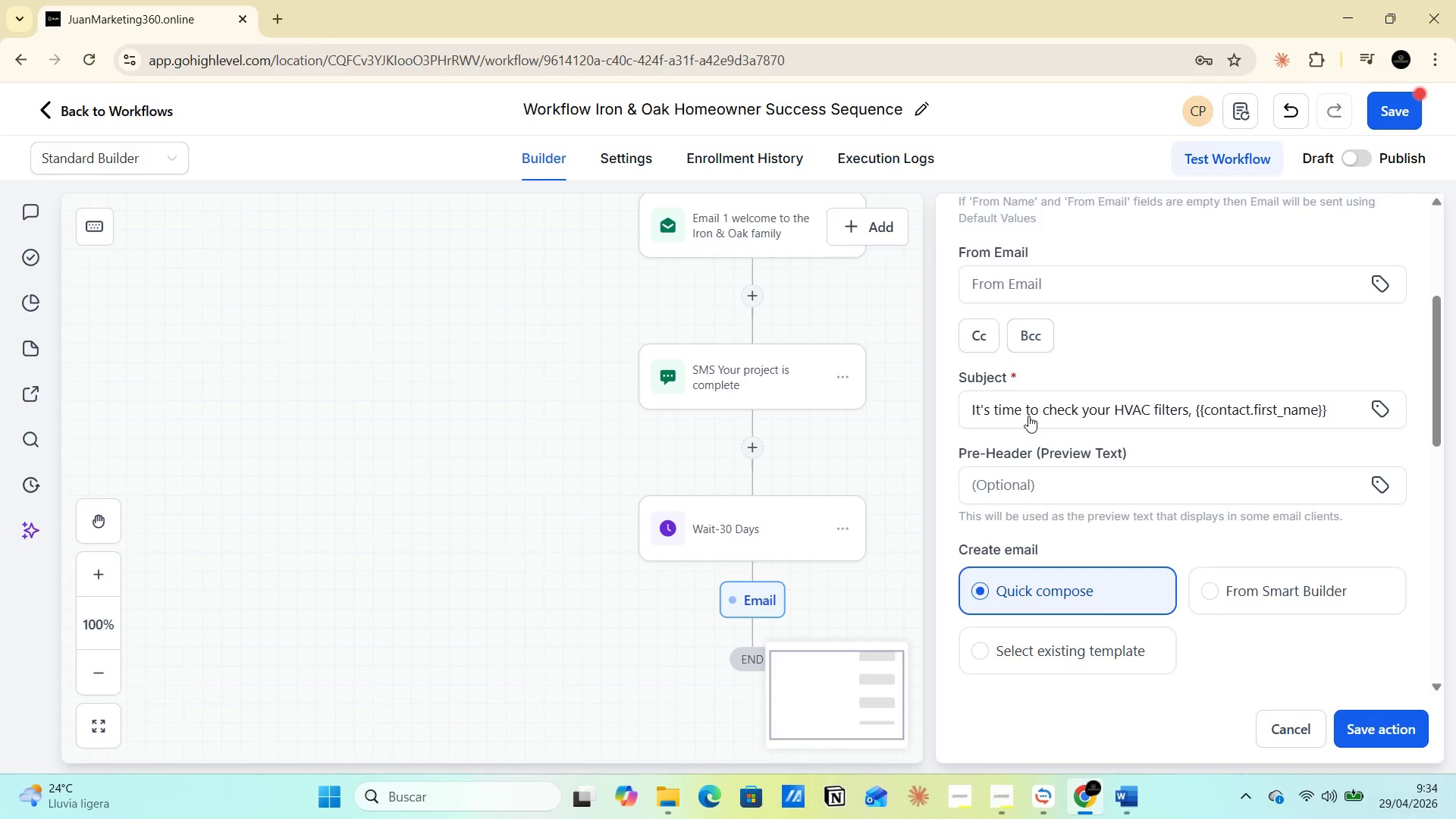 
scroll: coordinate [1028, 416], scroll_direction: up, amount: 1.0
 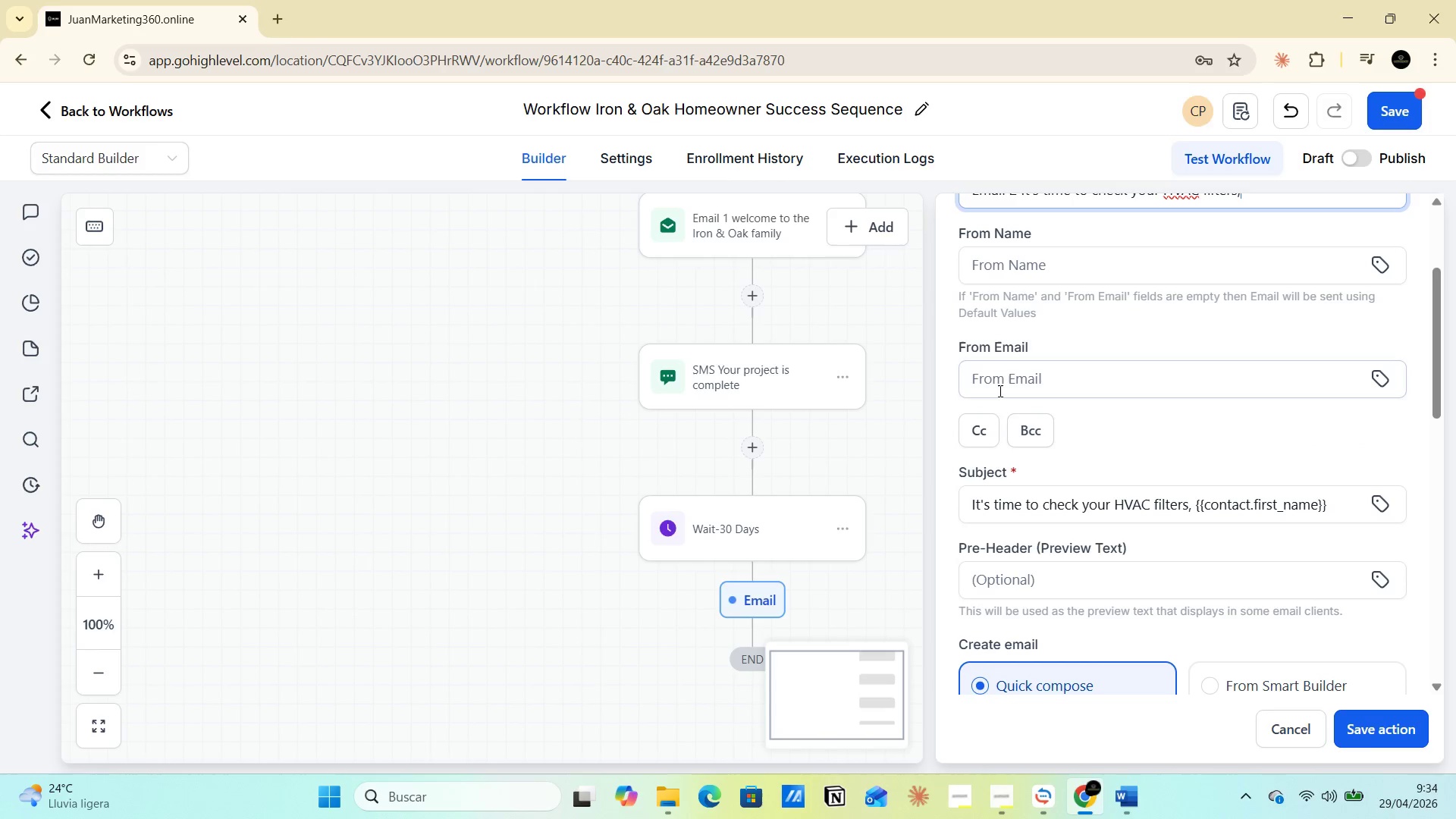 
left_click([999, 388])
 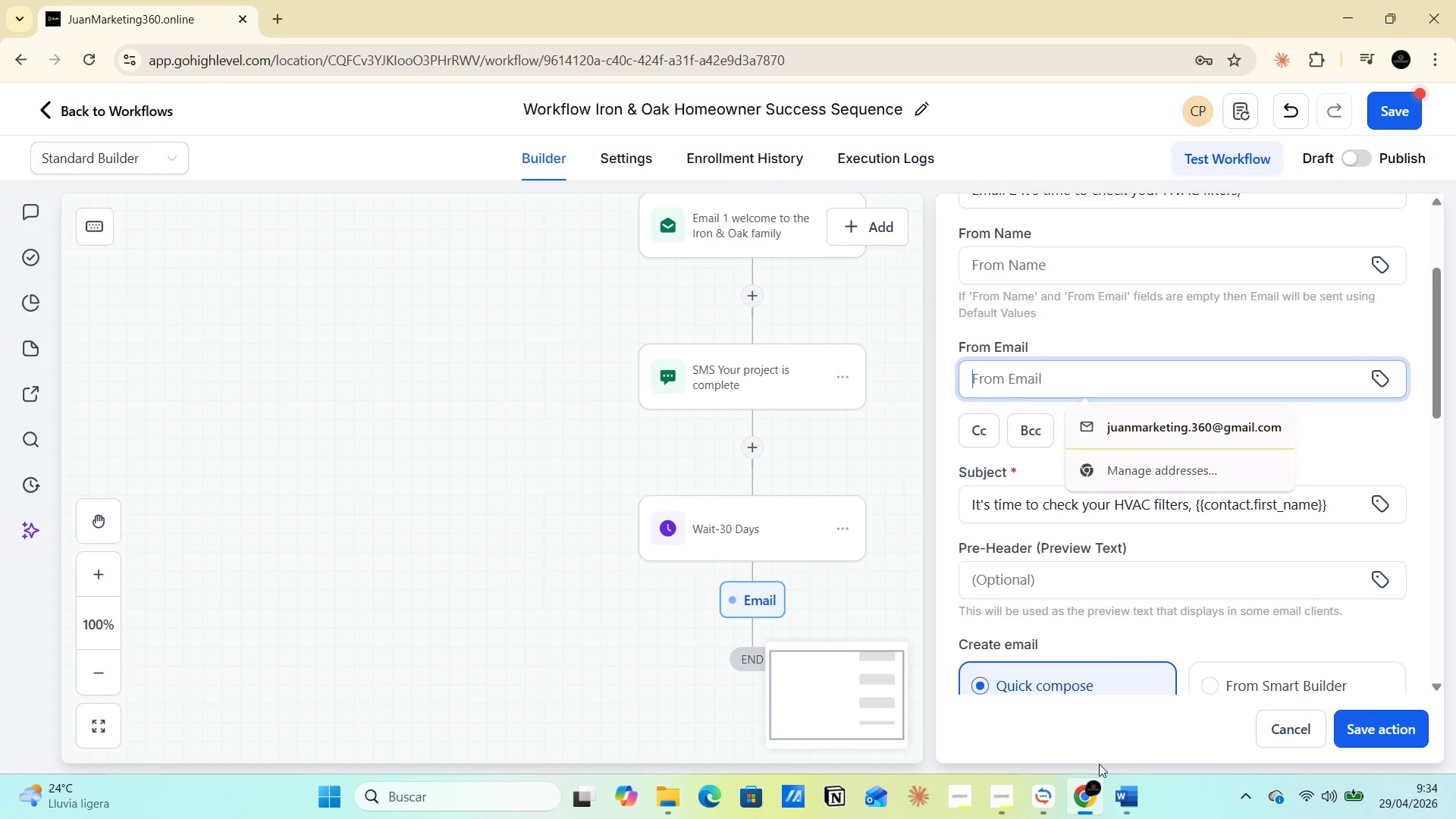 
left_click([1133, 796])
 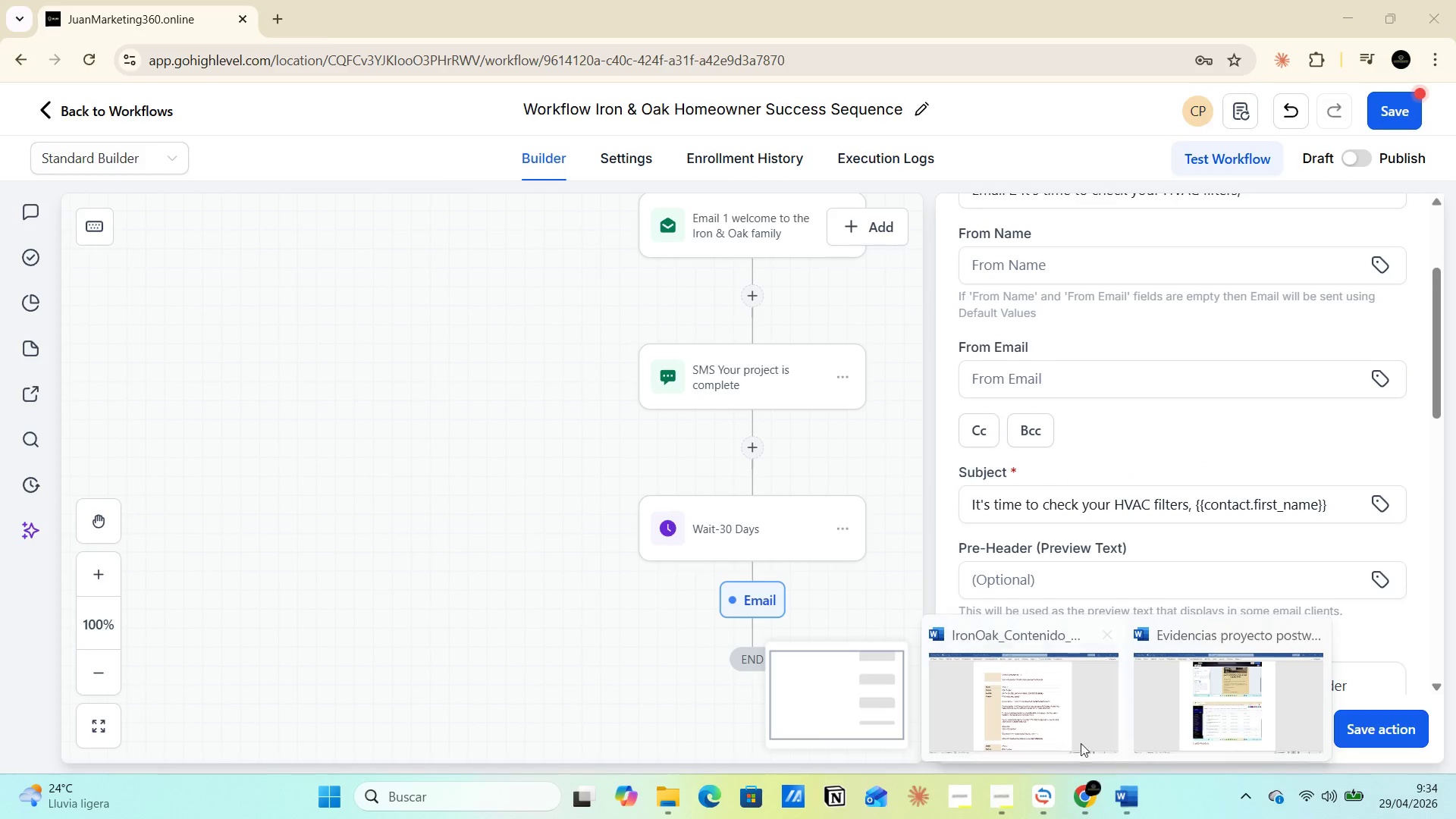 
left_click([1051, 698])
 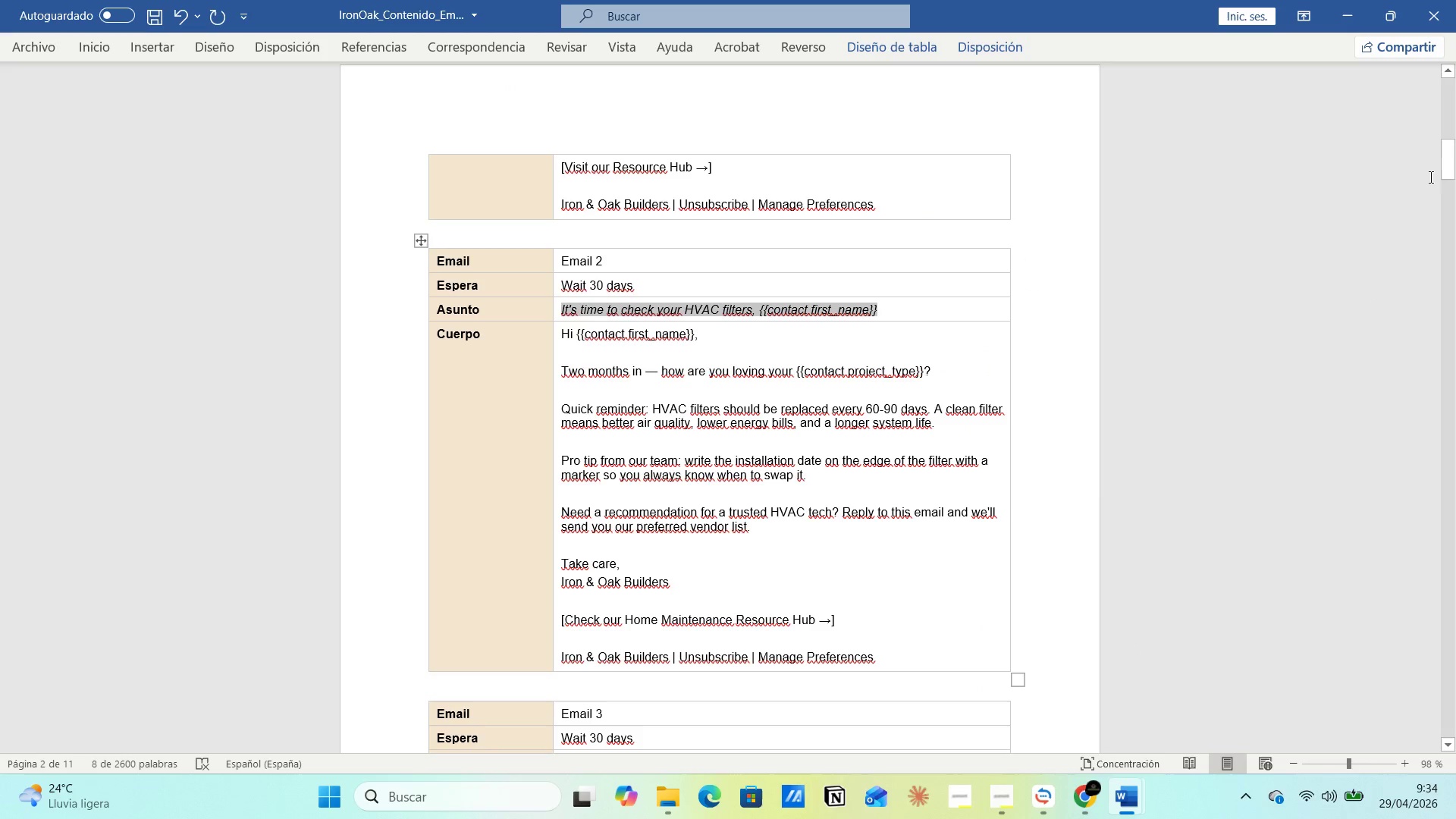 
left_click_drag(start_coordinate=[1455, 163], to_coordinate=[1455, 752])
 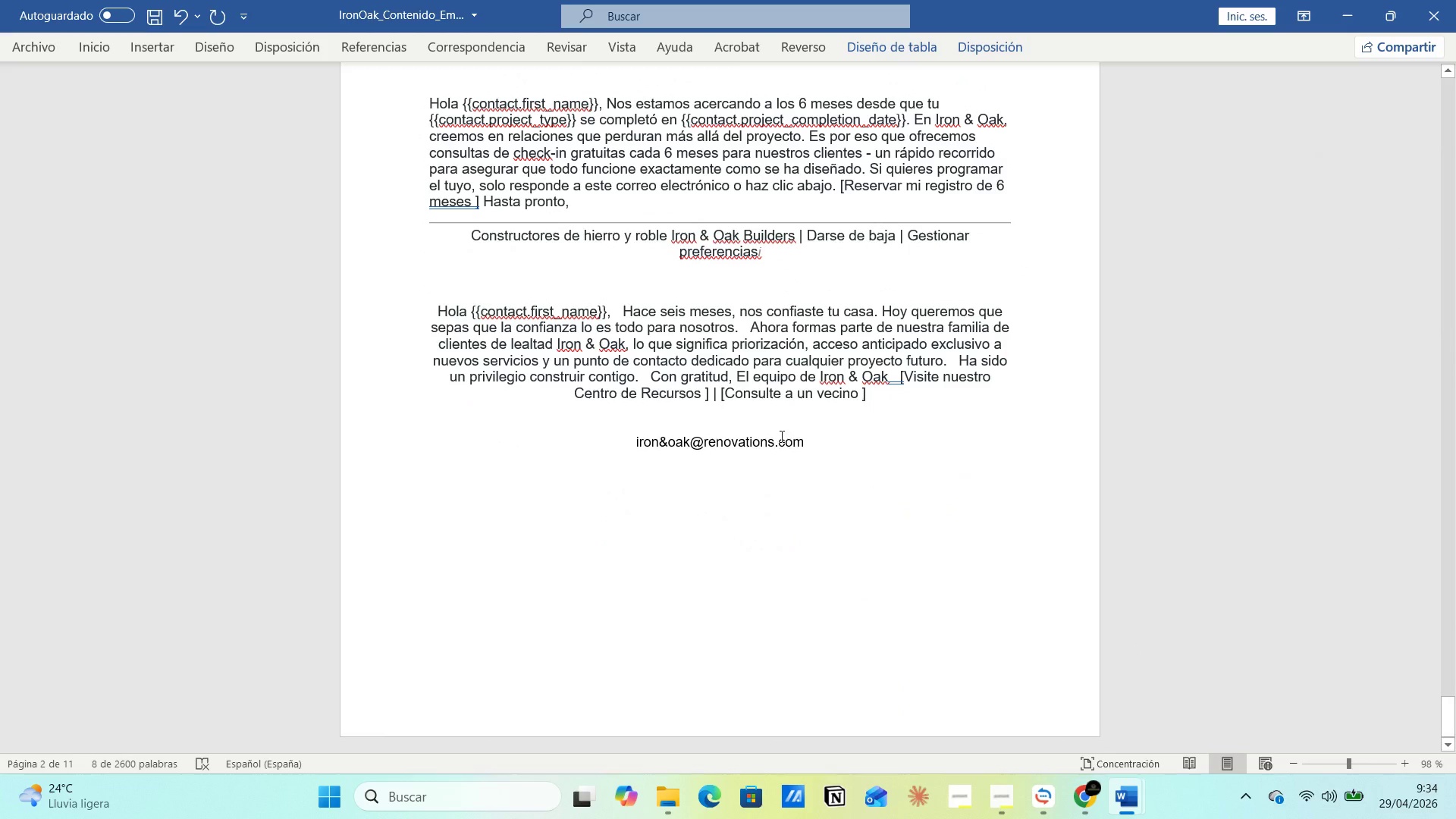 
left_click([763, 422])
 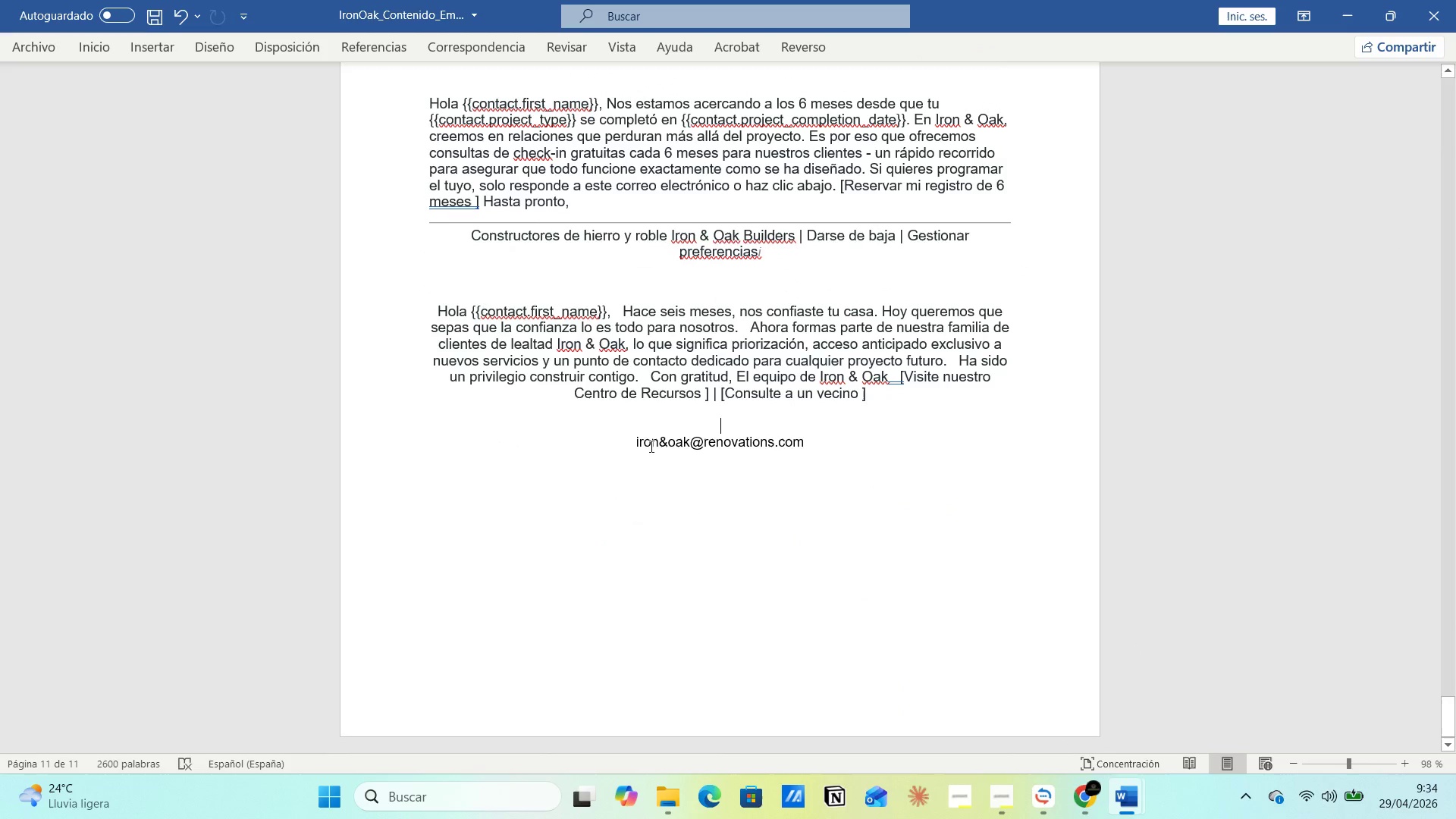 
left_click([631, 439])
 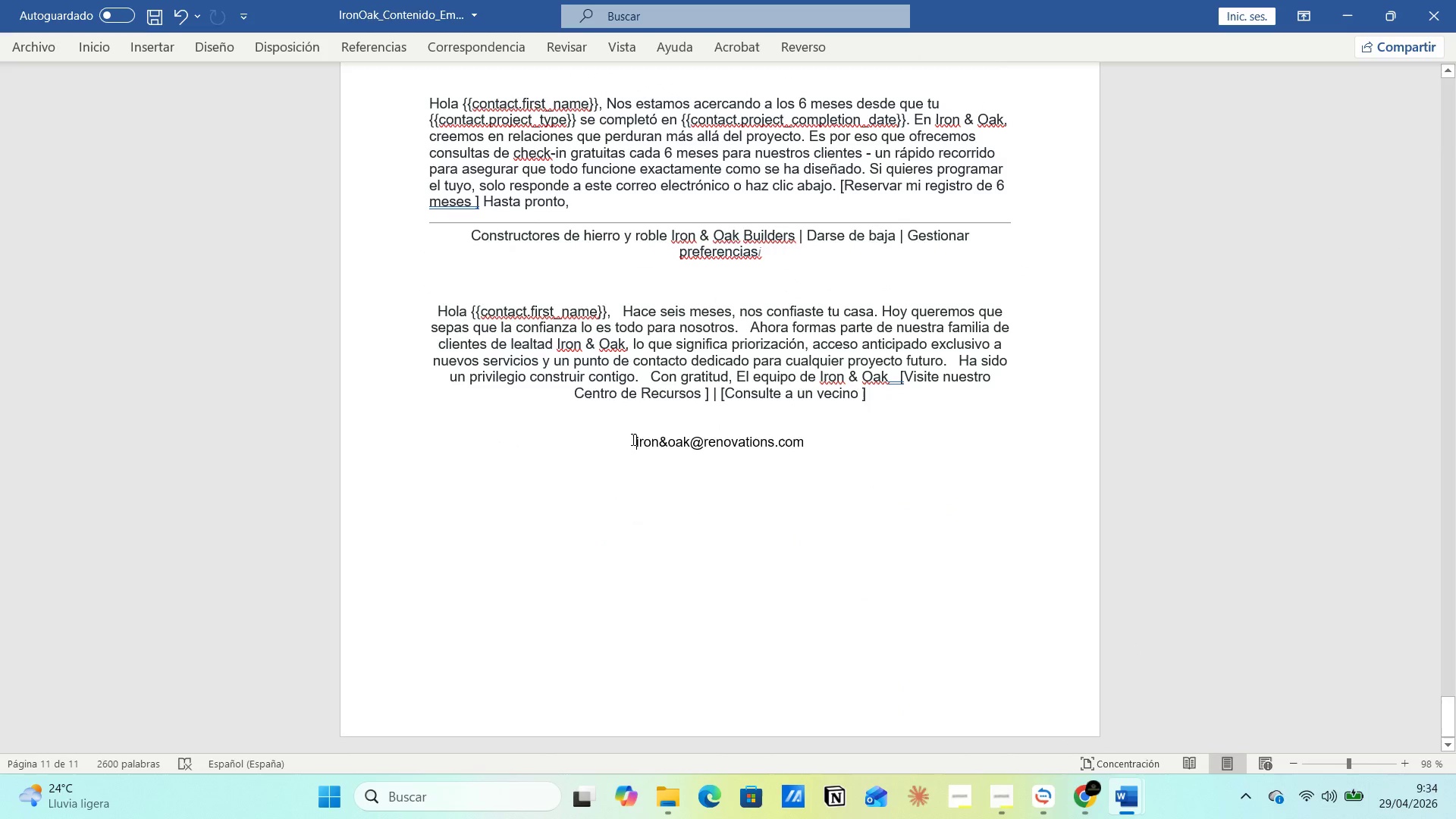 
left_click_drag(start_coordinate=[631, 439], to_coordinate=[837, 439])
 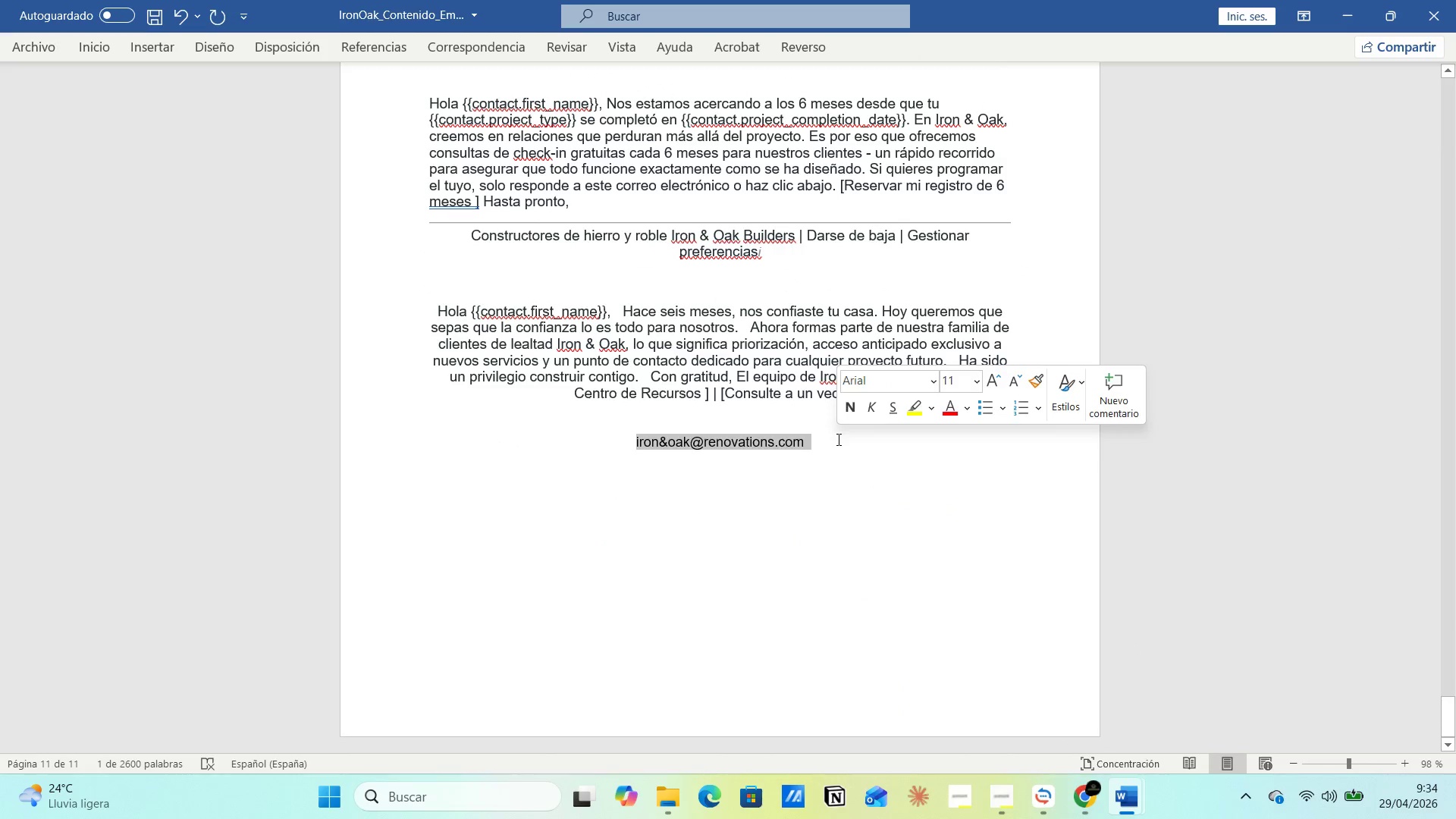 
key(Control+C)
 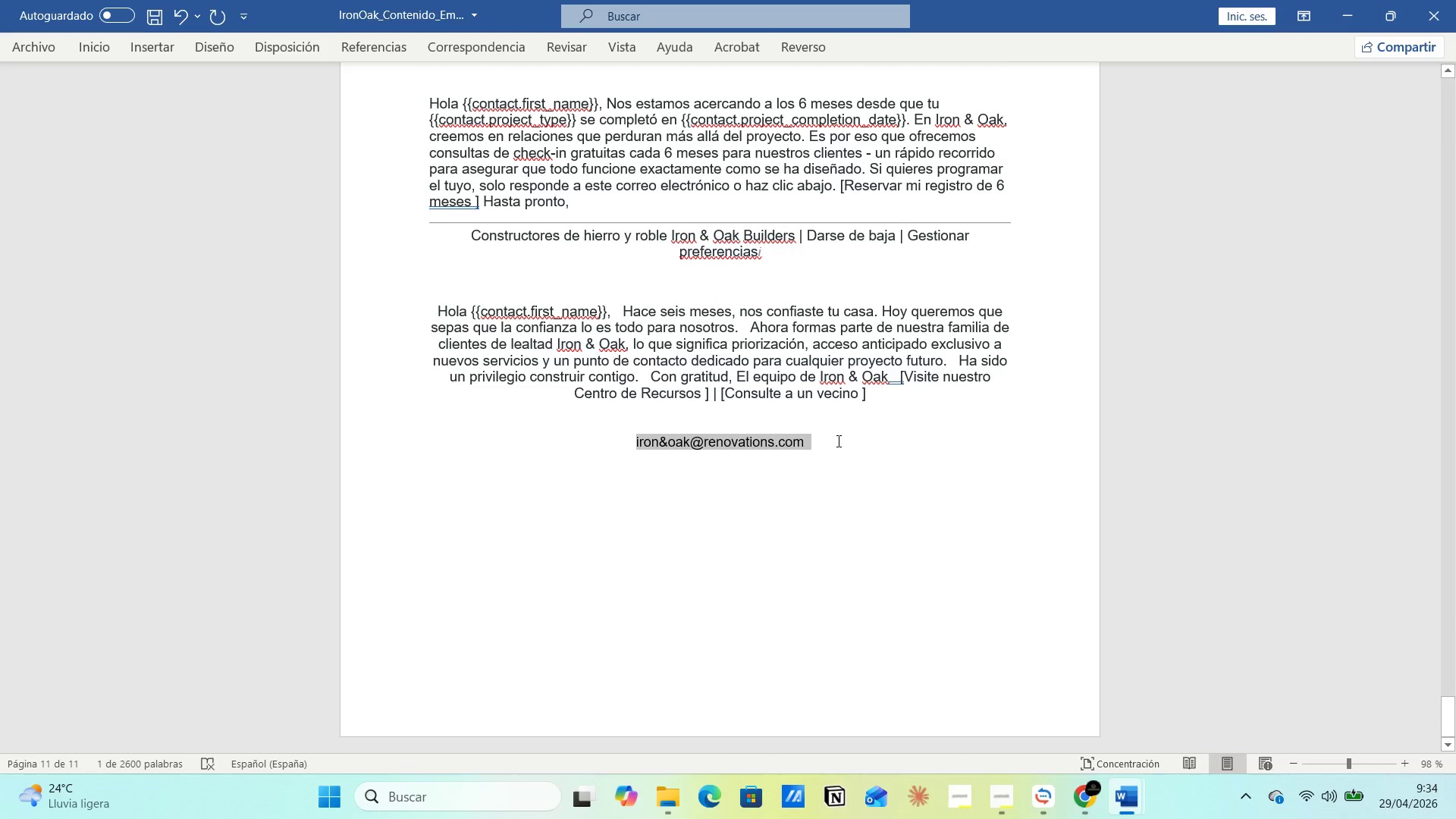 
key(Alt+AltLeft)
 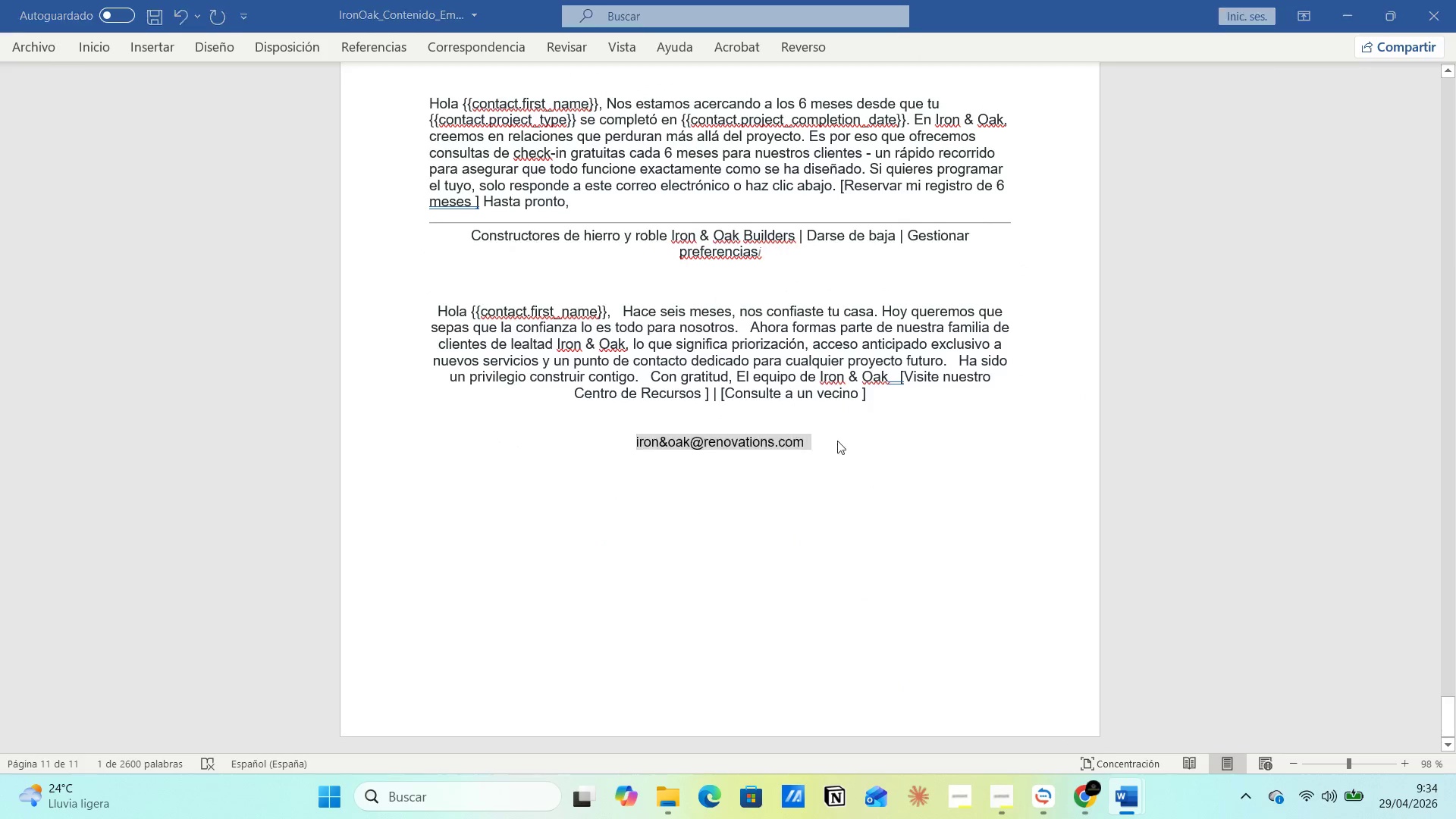 
key(Alt+Tab)
 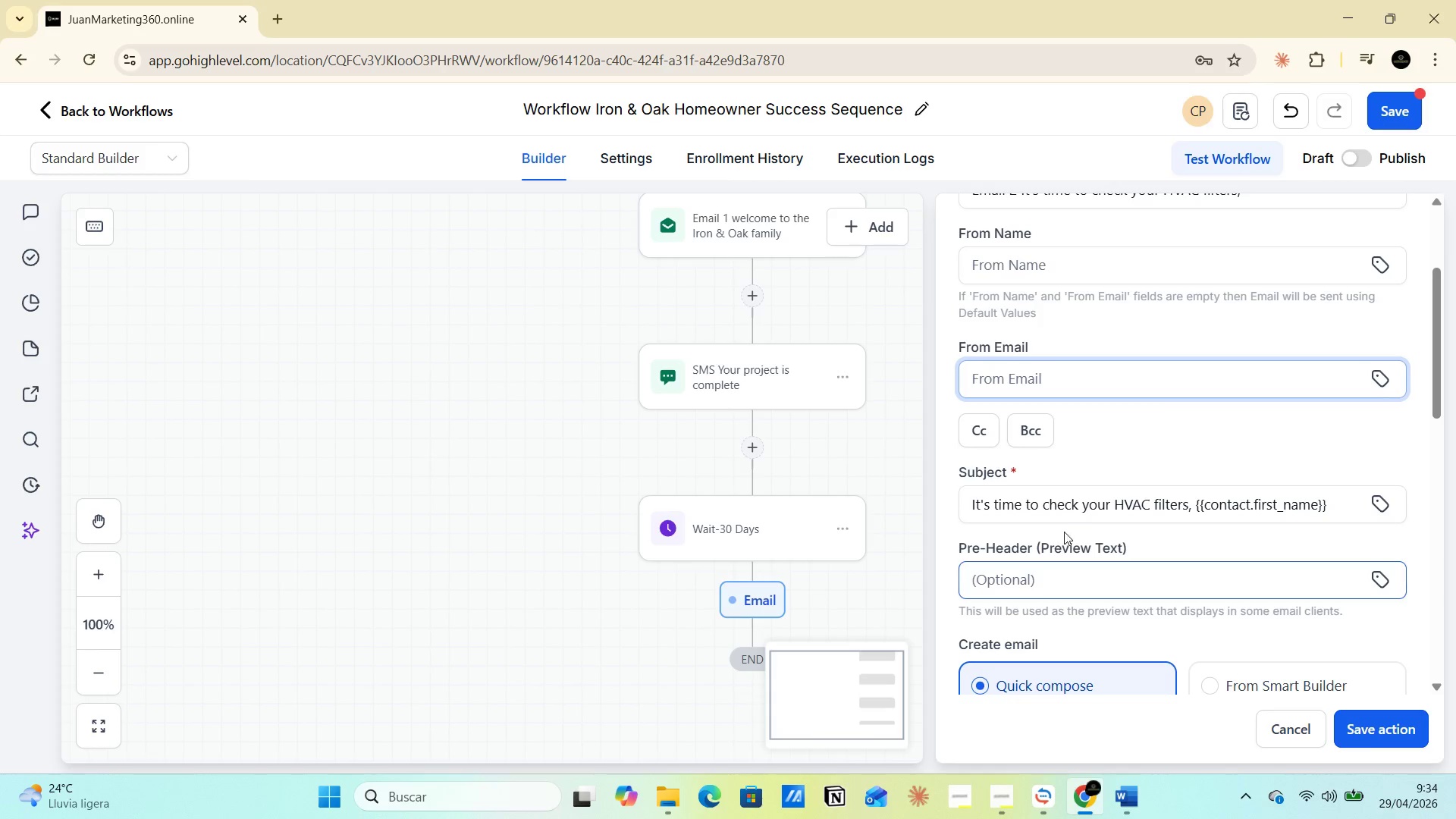 
left_click([1064, 393])
 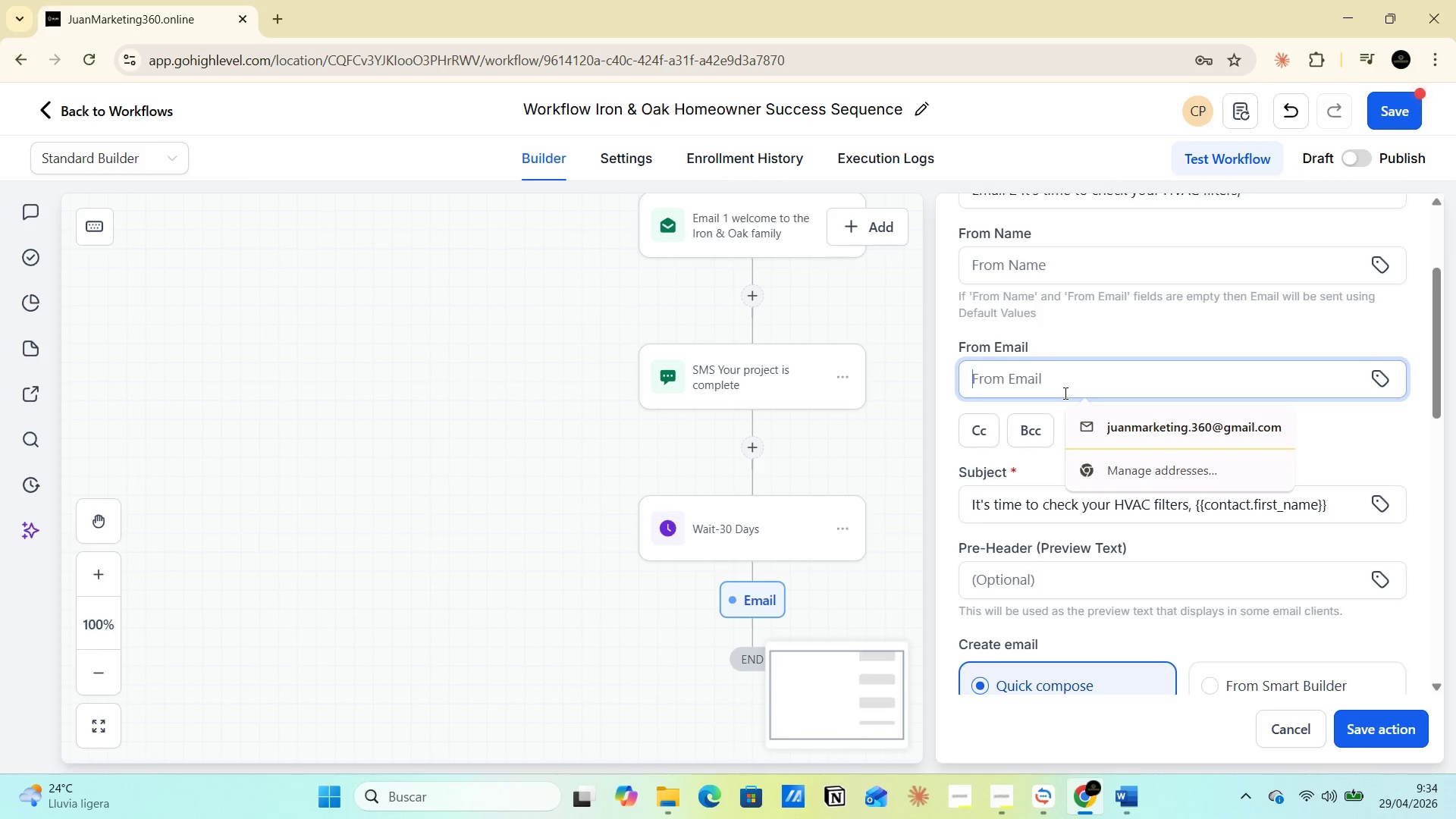 
key(Control+V)
 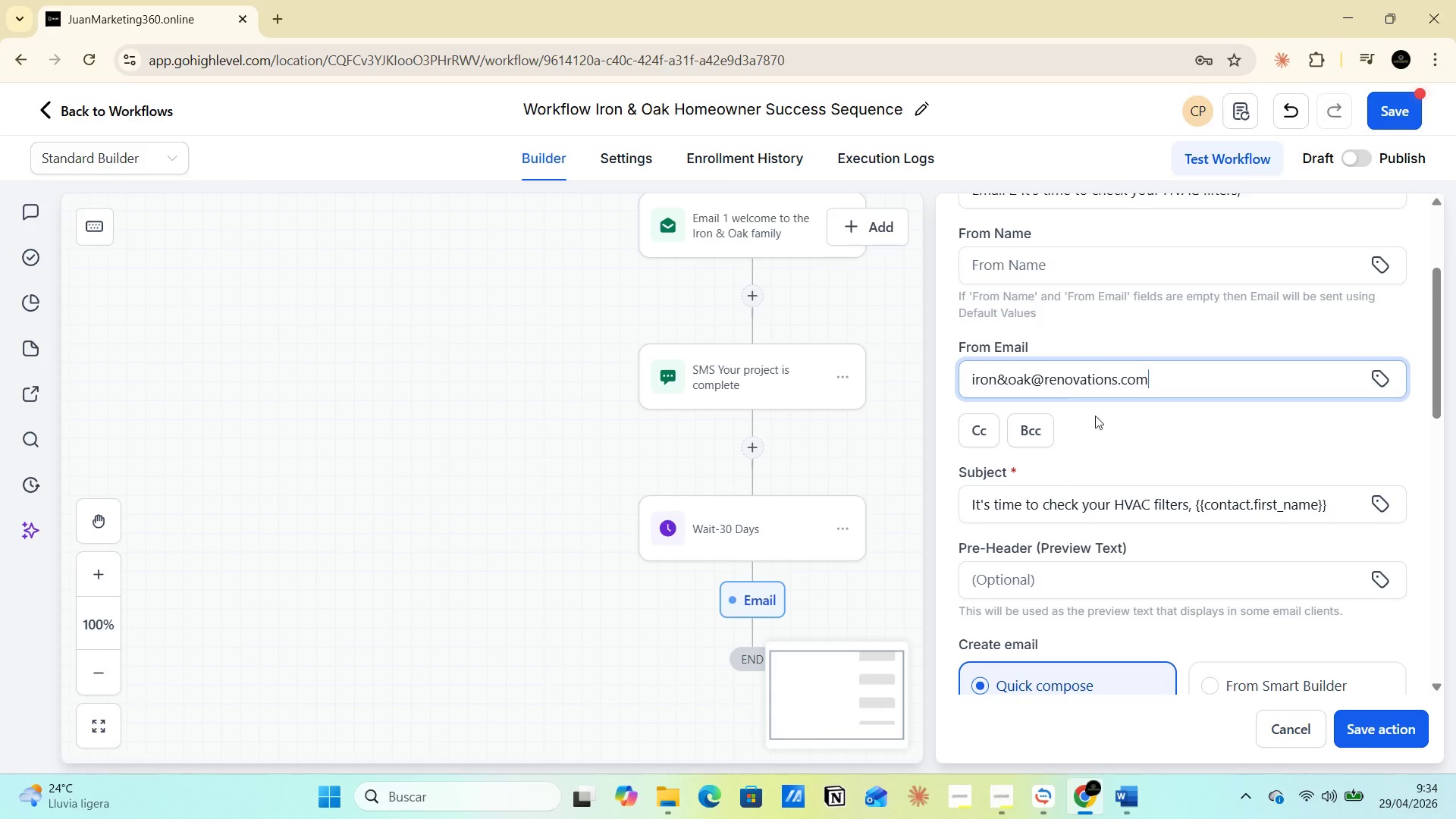 
left_click([1103, 418])
 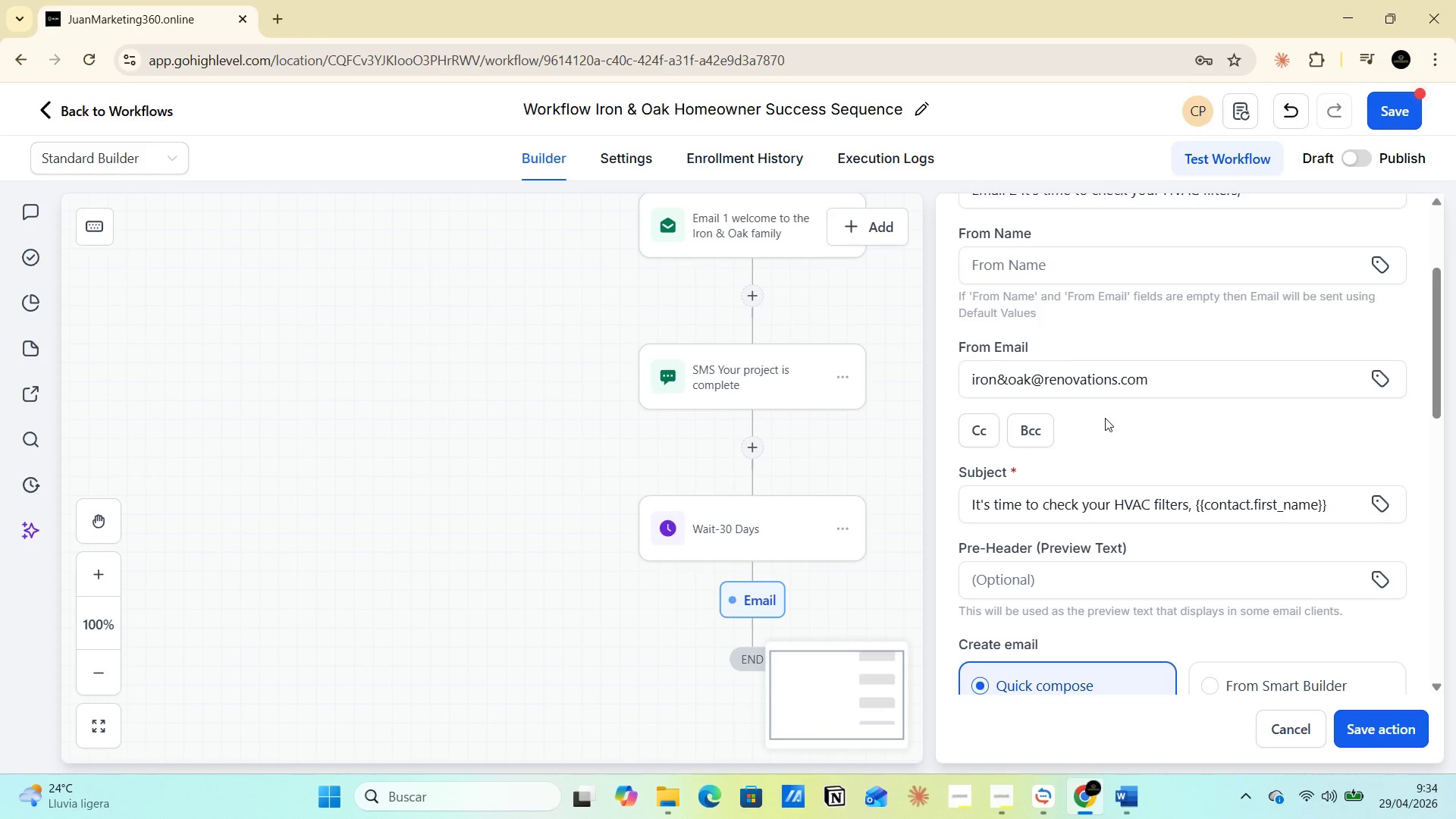 
wait(7.48)
 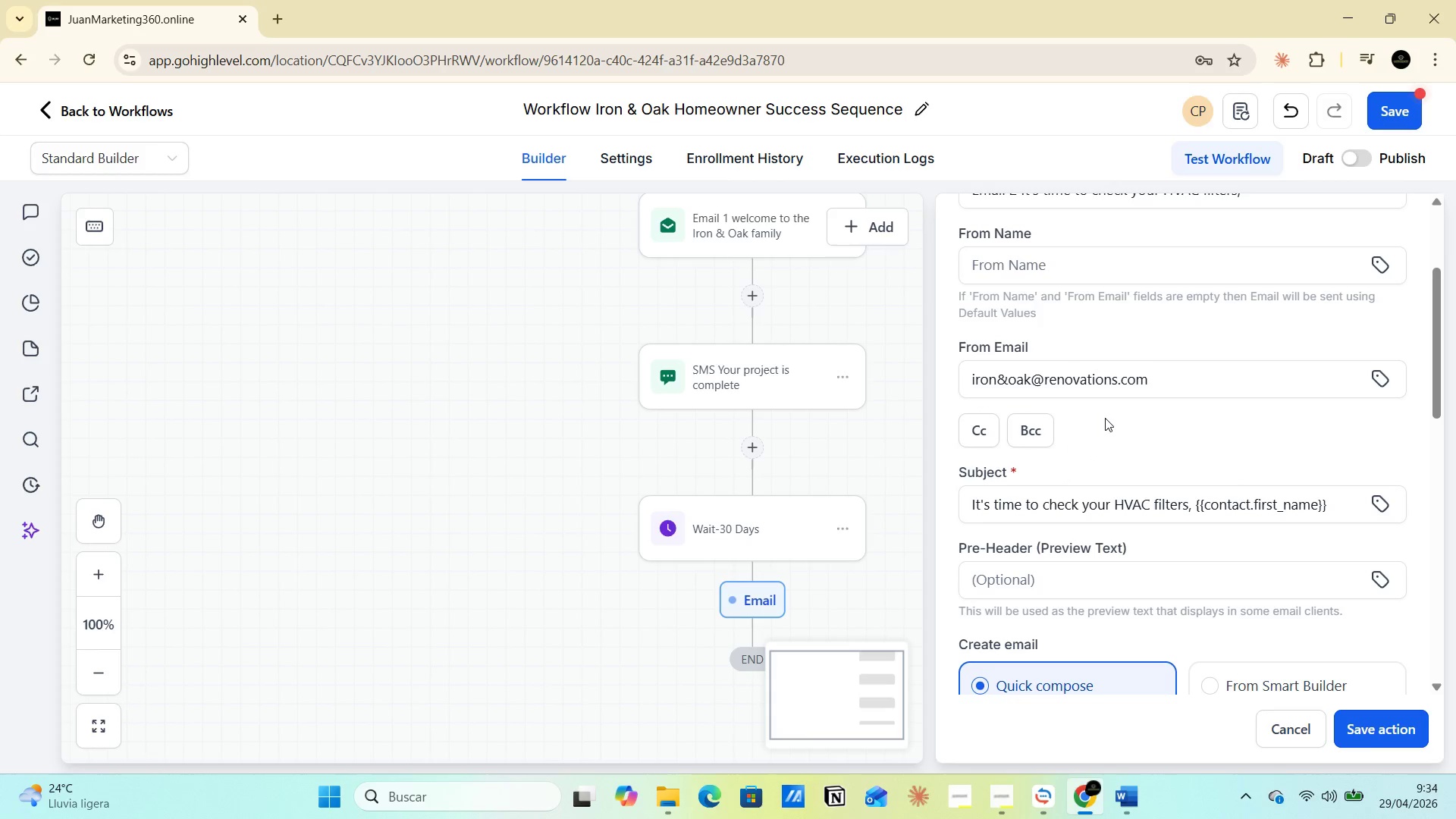 
scroll: coordinate [1099, 416], scroll_direction: up, amount: 1.0
 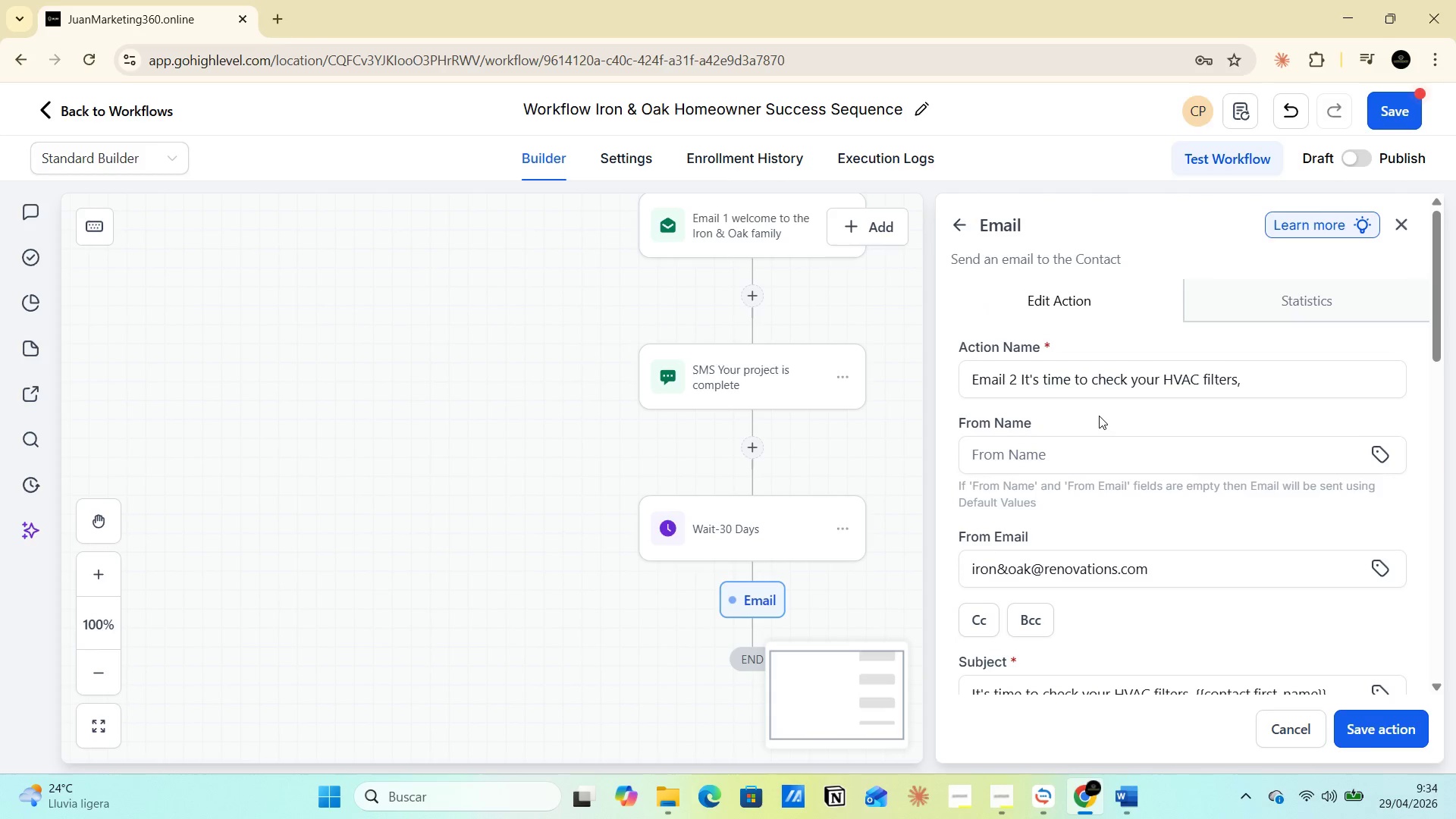 
left_click([1038, 449])
 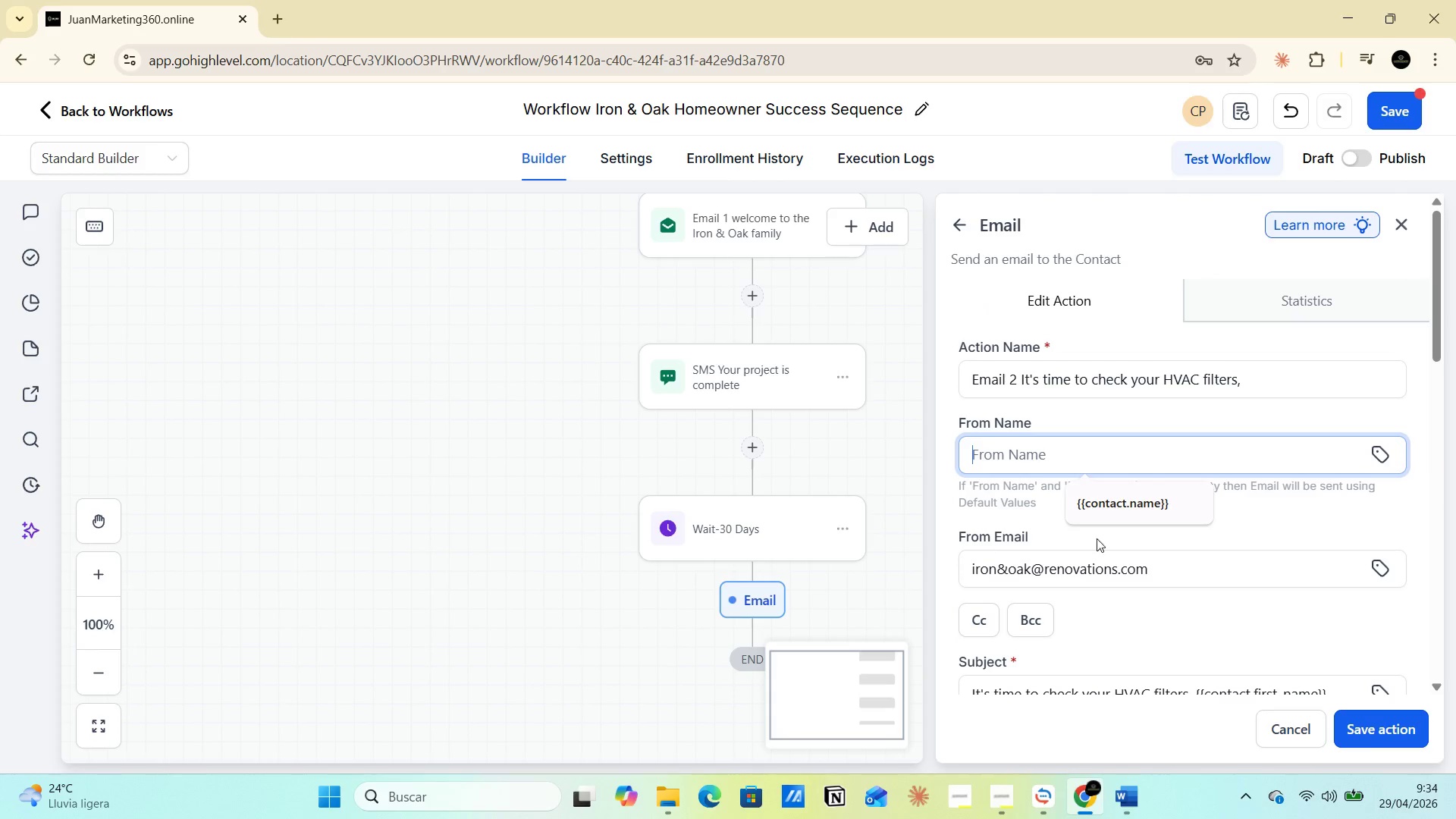 
left_click([1109, 513])
 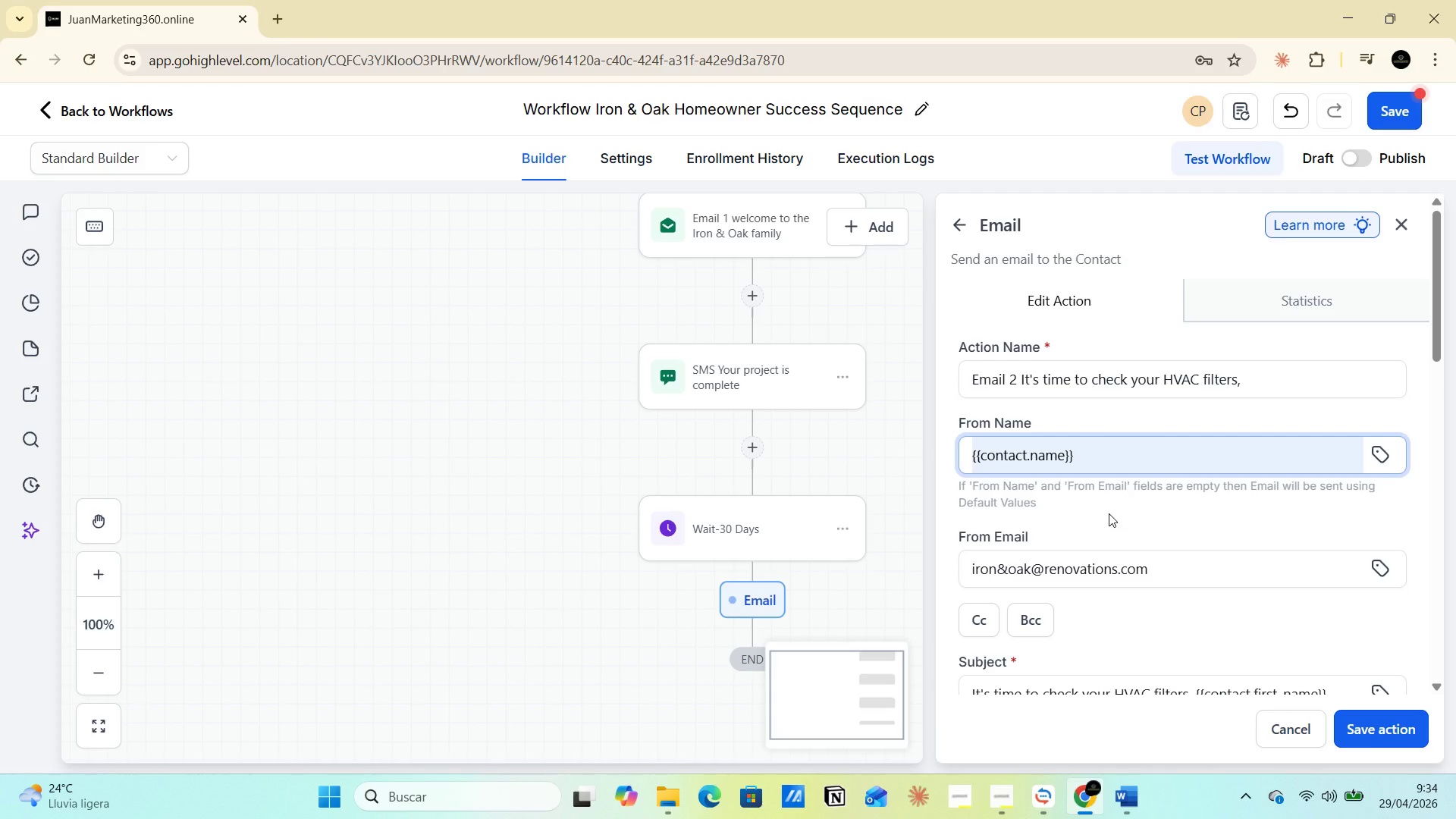 
scroll: coordinate [1109, 513], scroll_direction: down, amount: 7.0
 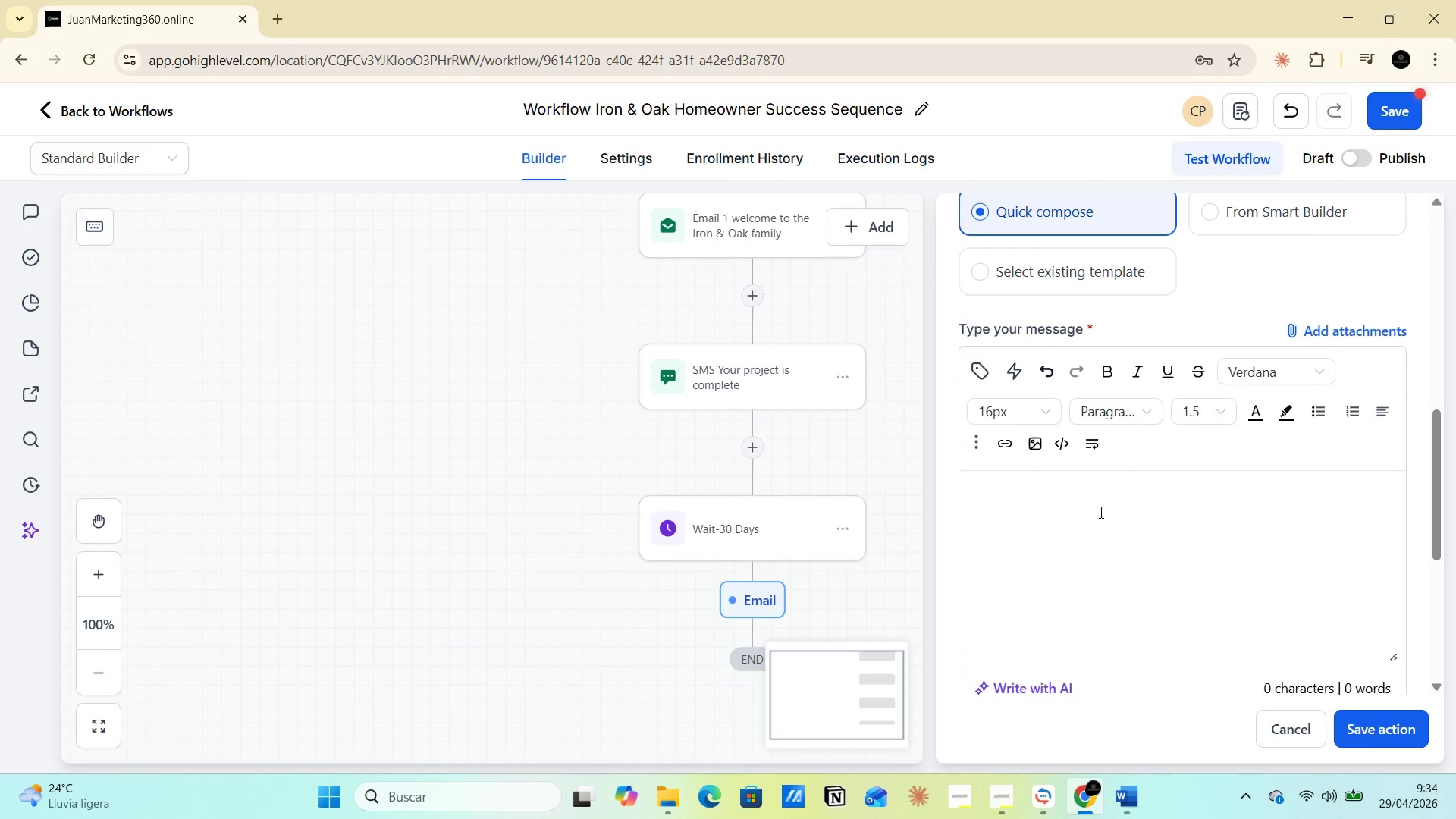 
left_click([1074, 499])
 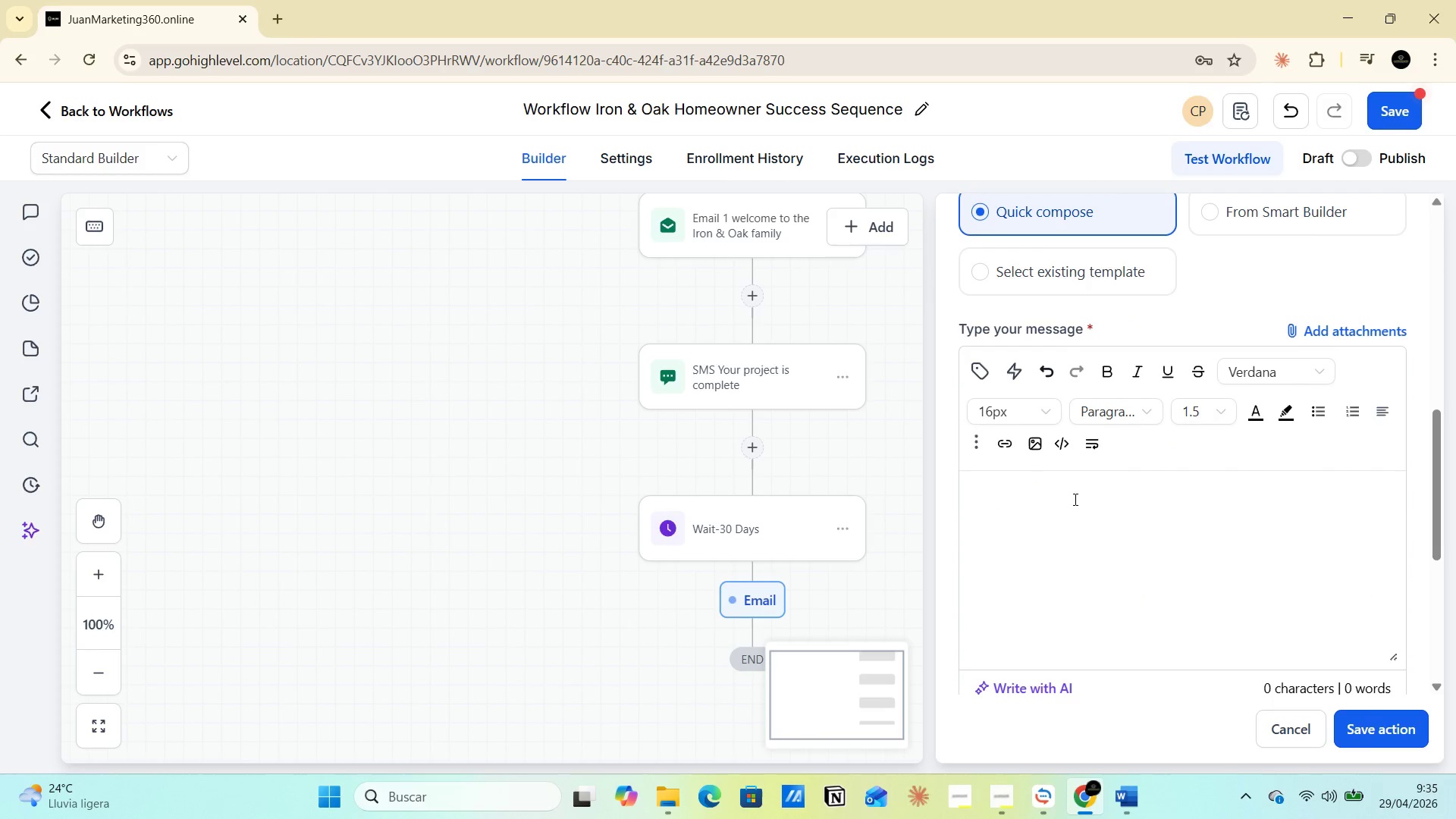 
left_click([988, 283])
 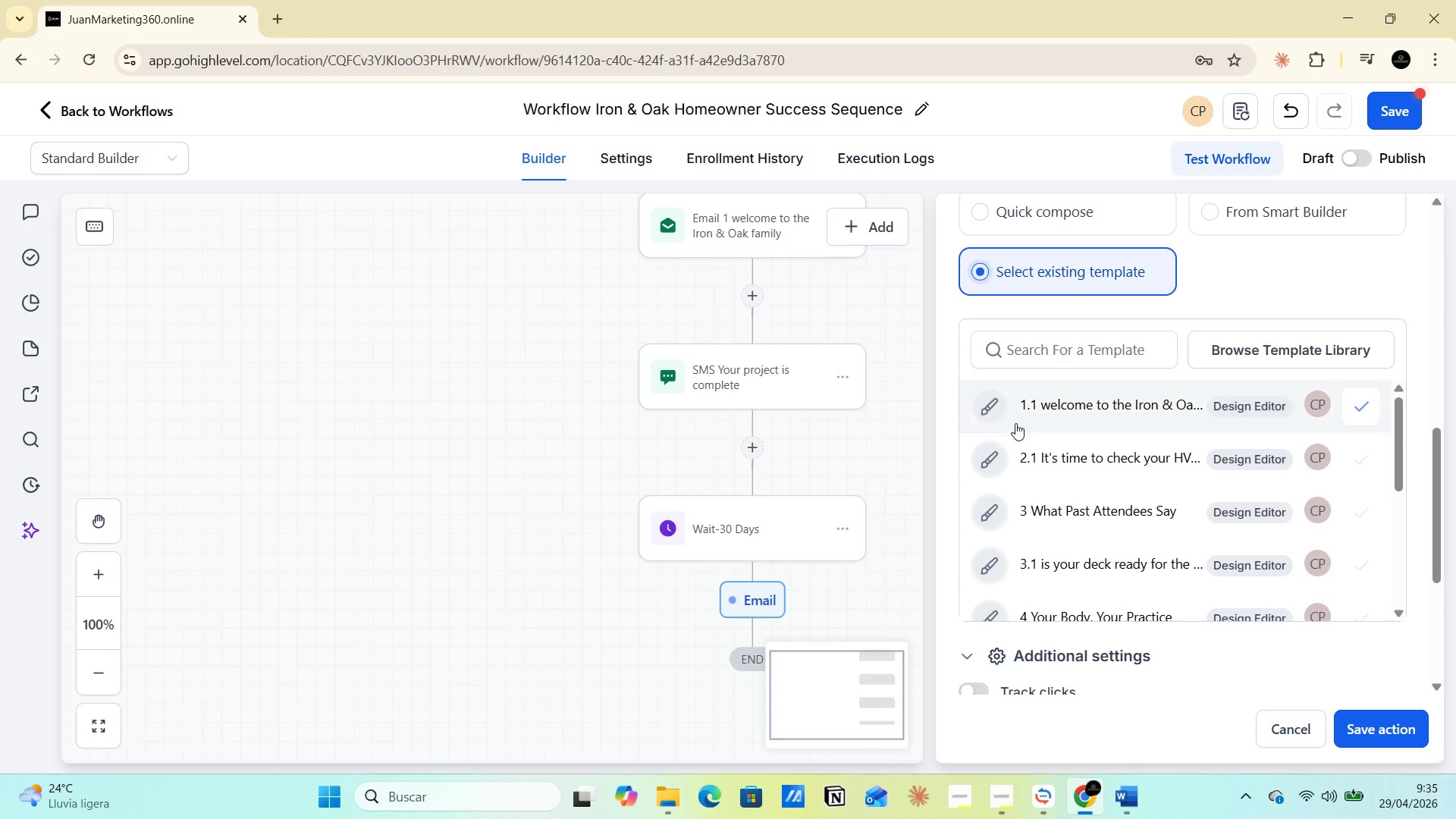 
left_click([1025, 453])
 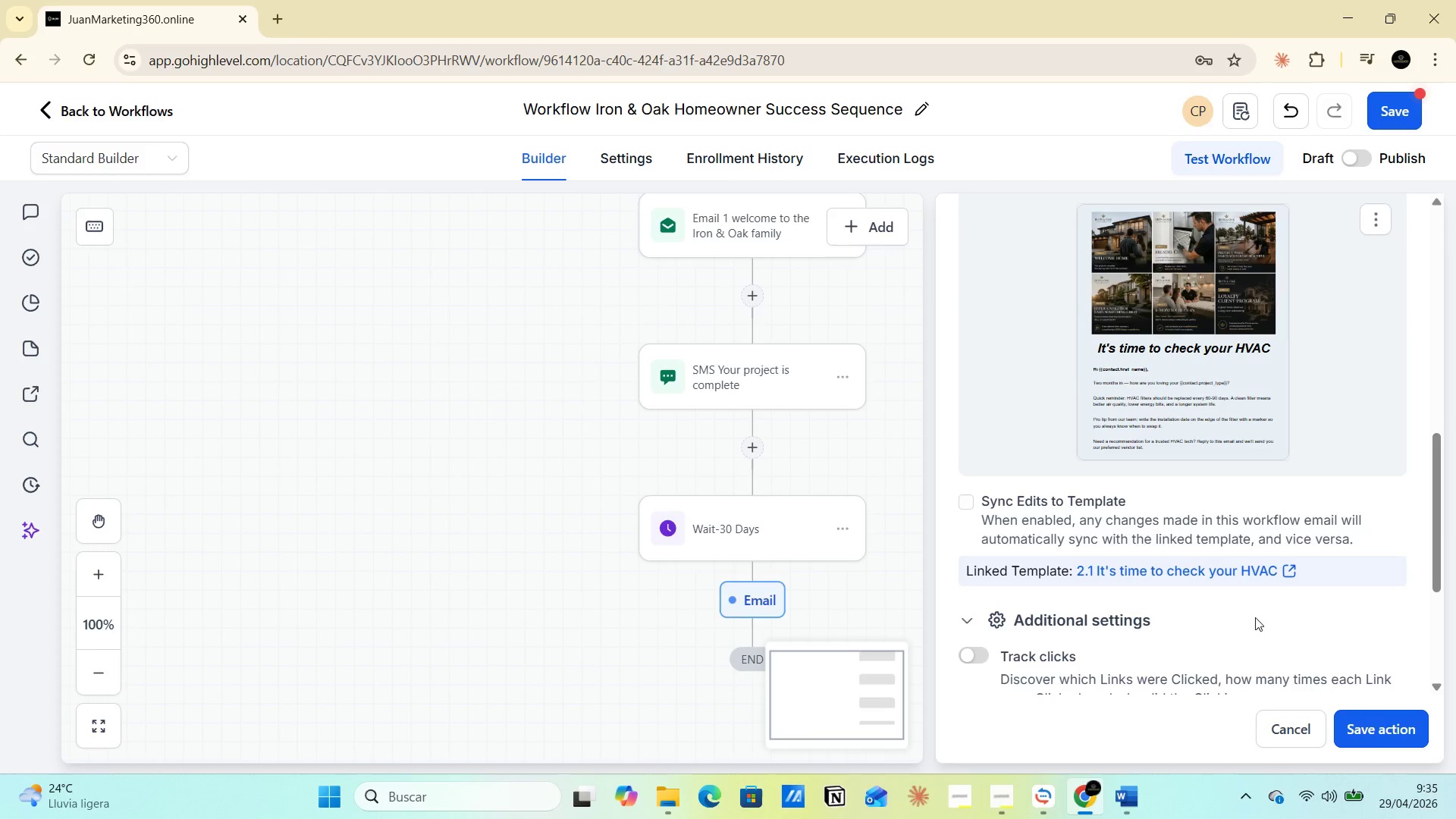 
left_click([1369, 721])
 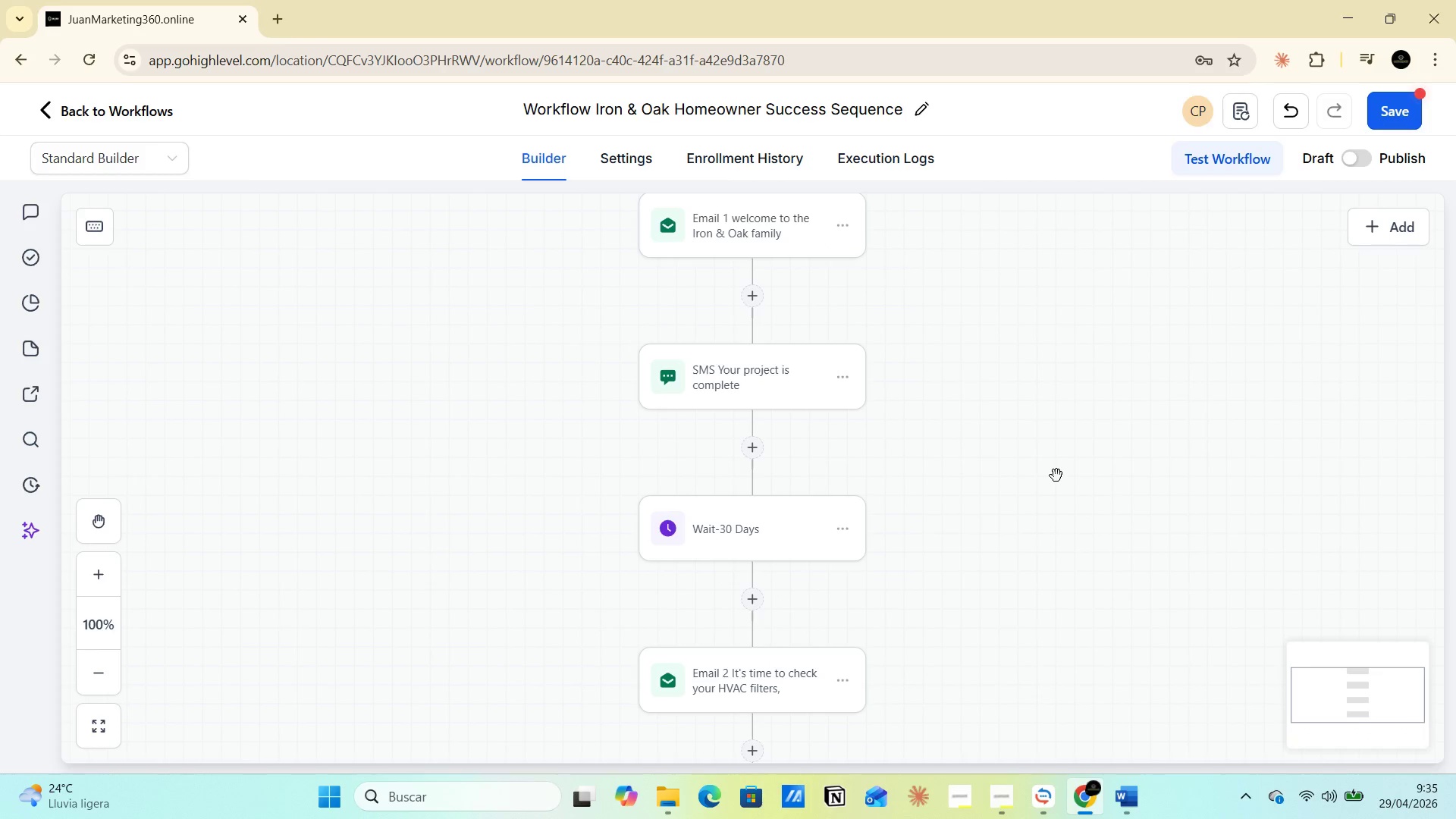 
wait(7.06)
 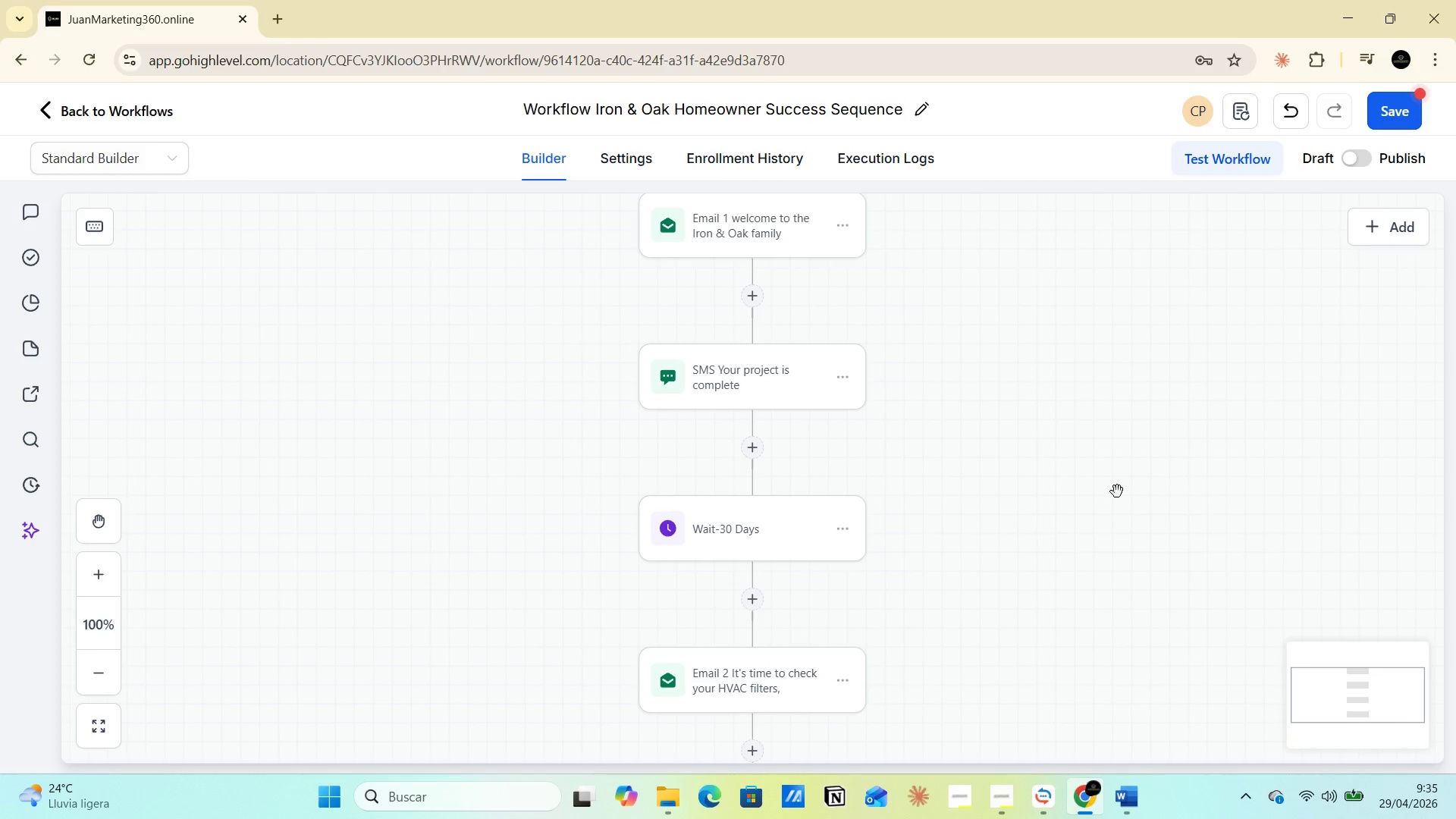 
left_click([1390, 115])
 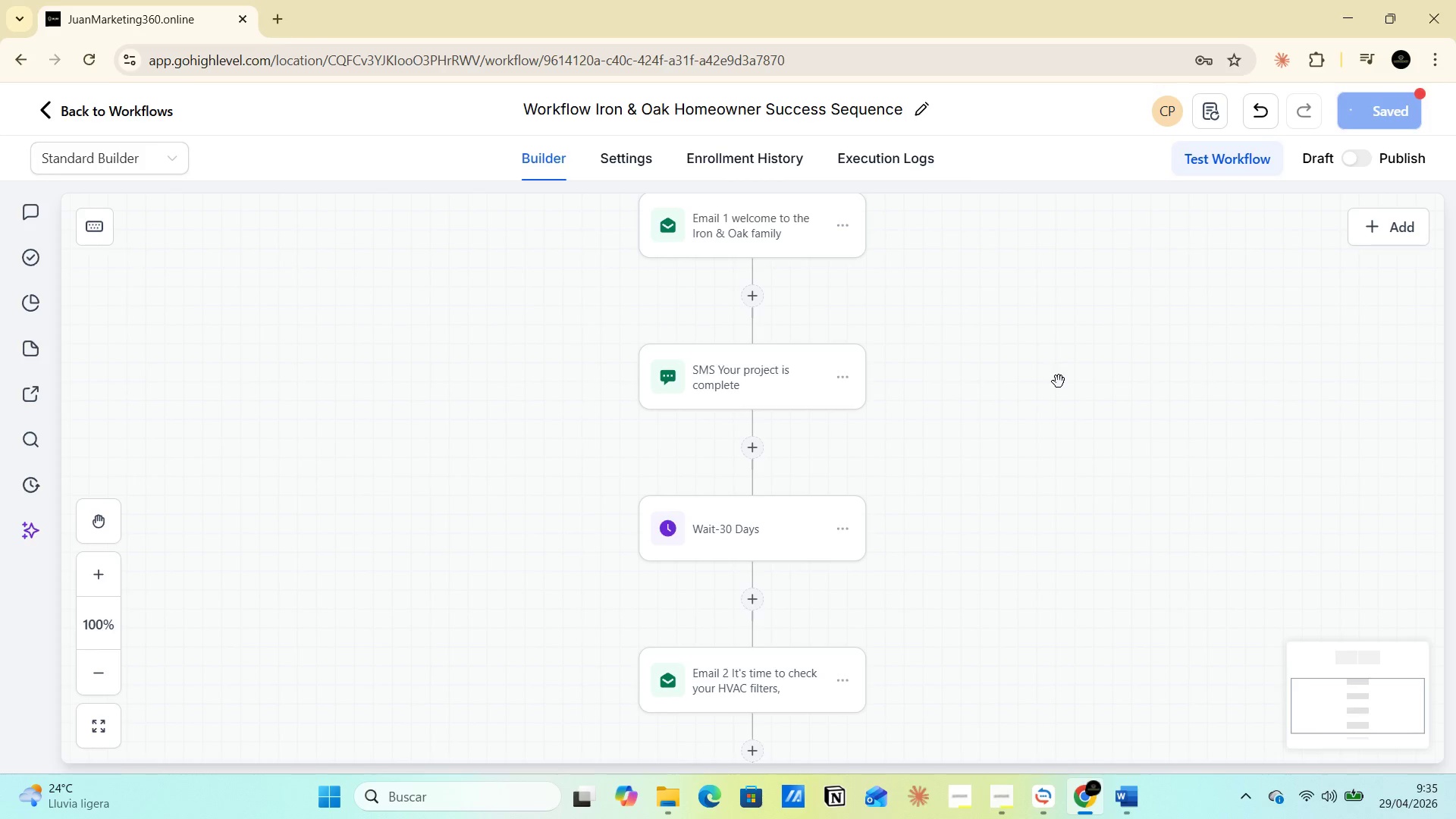 
scroll: coordinate [1067, 400], scroll_direction: down, amount: 4.0
 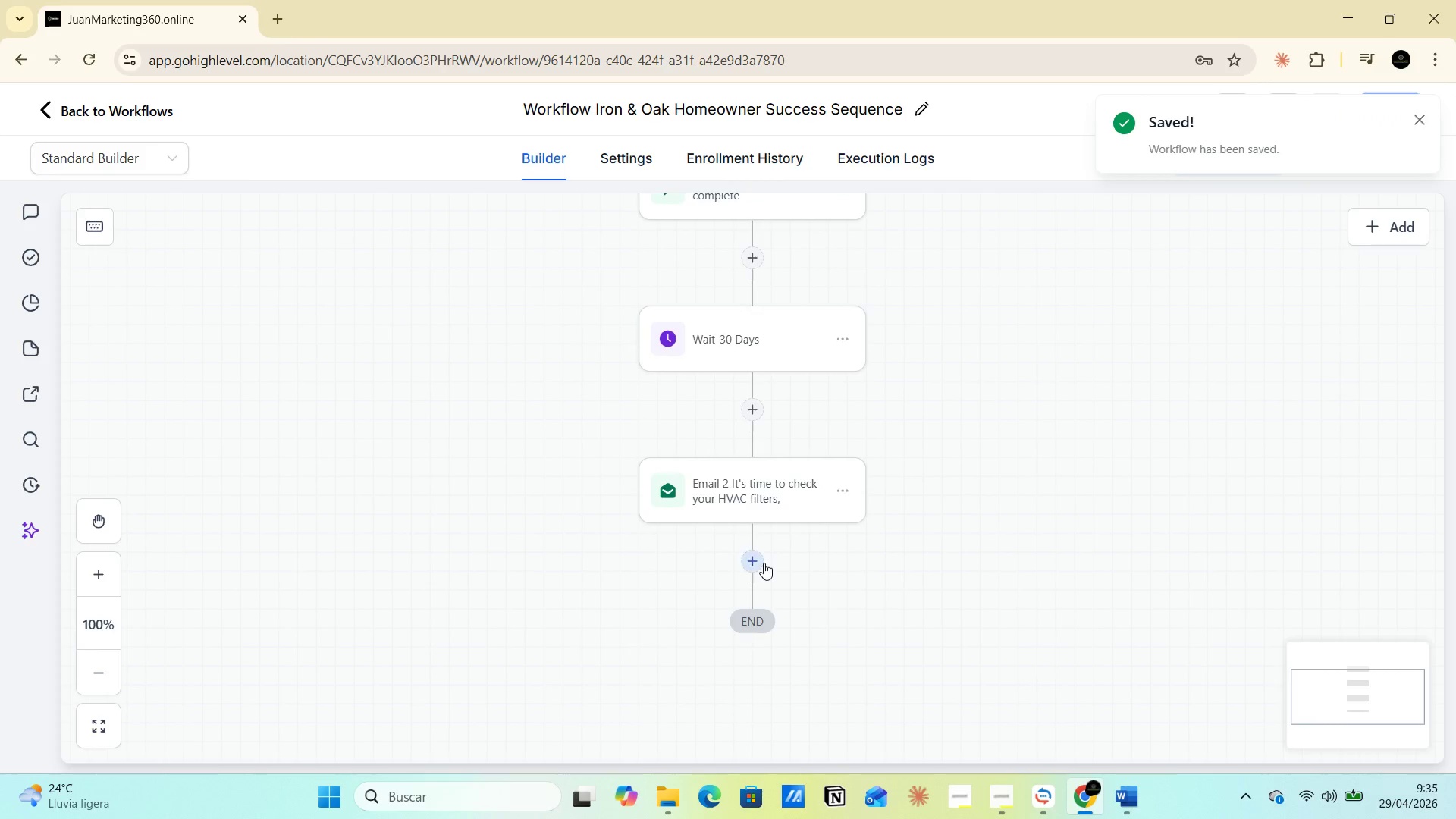 
left_click([749, 566])
 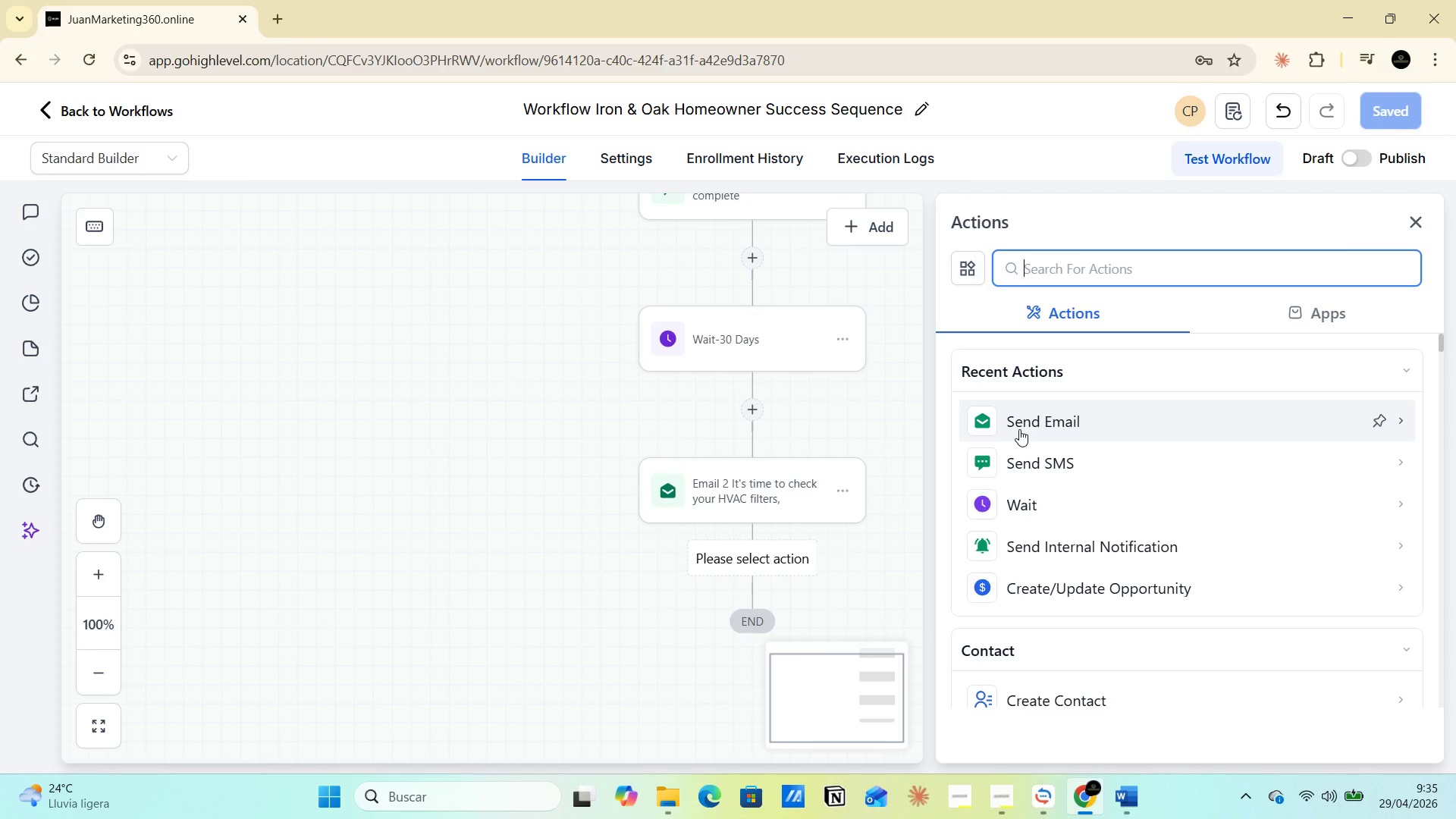 
left_click([1016, 460])
 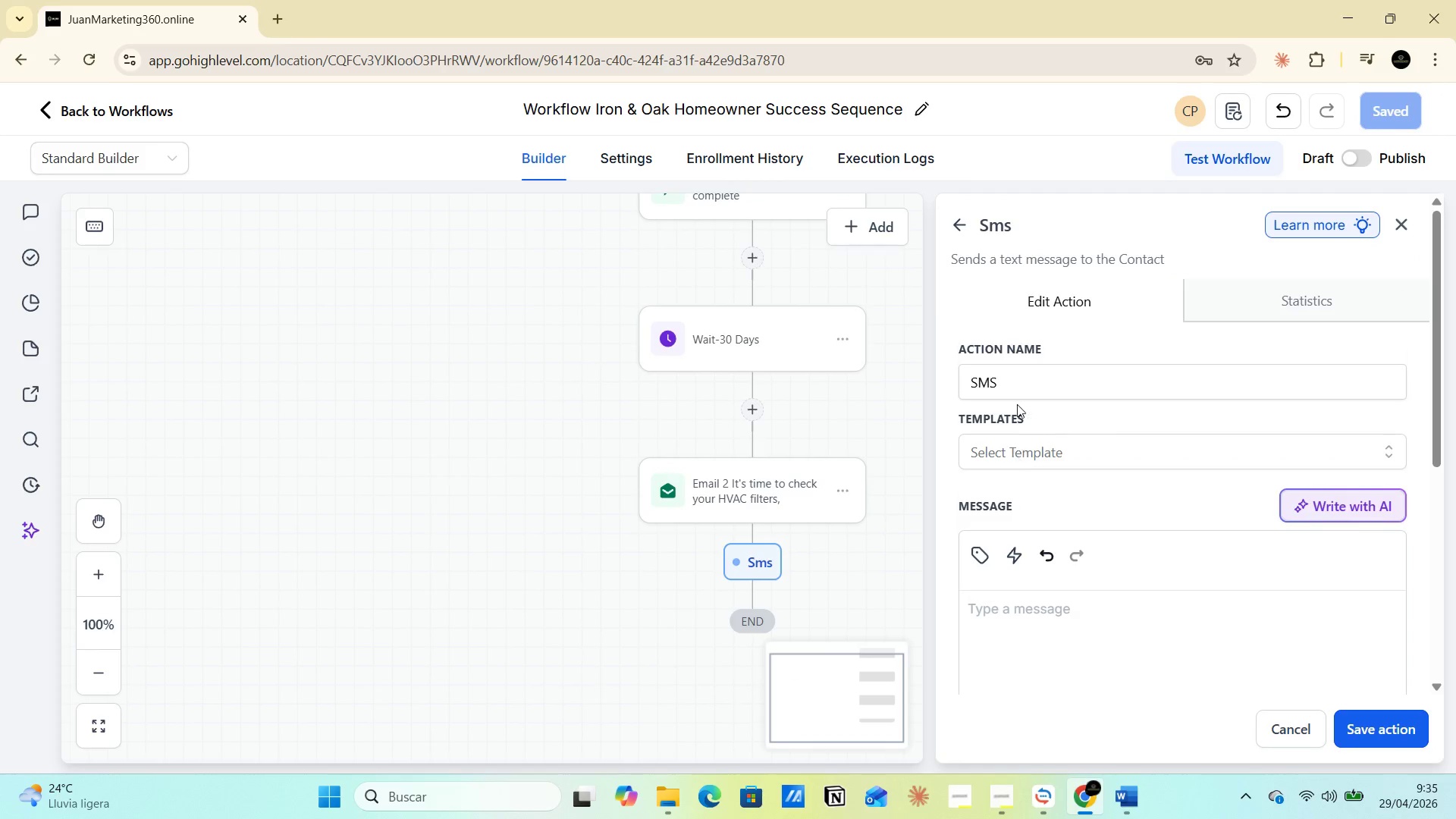 
left_click([1018, 389])
 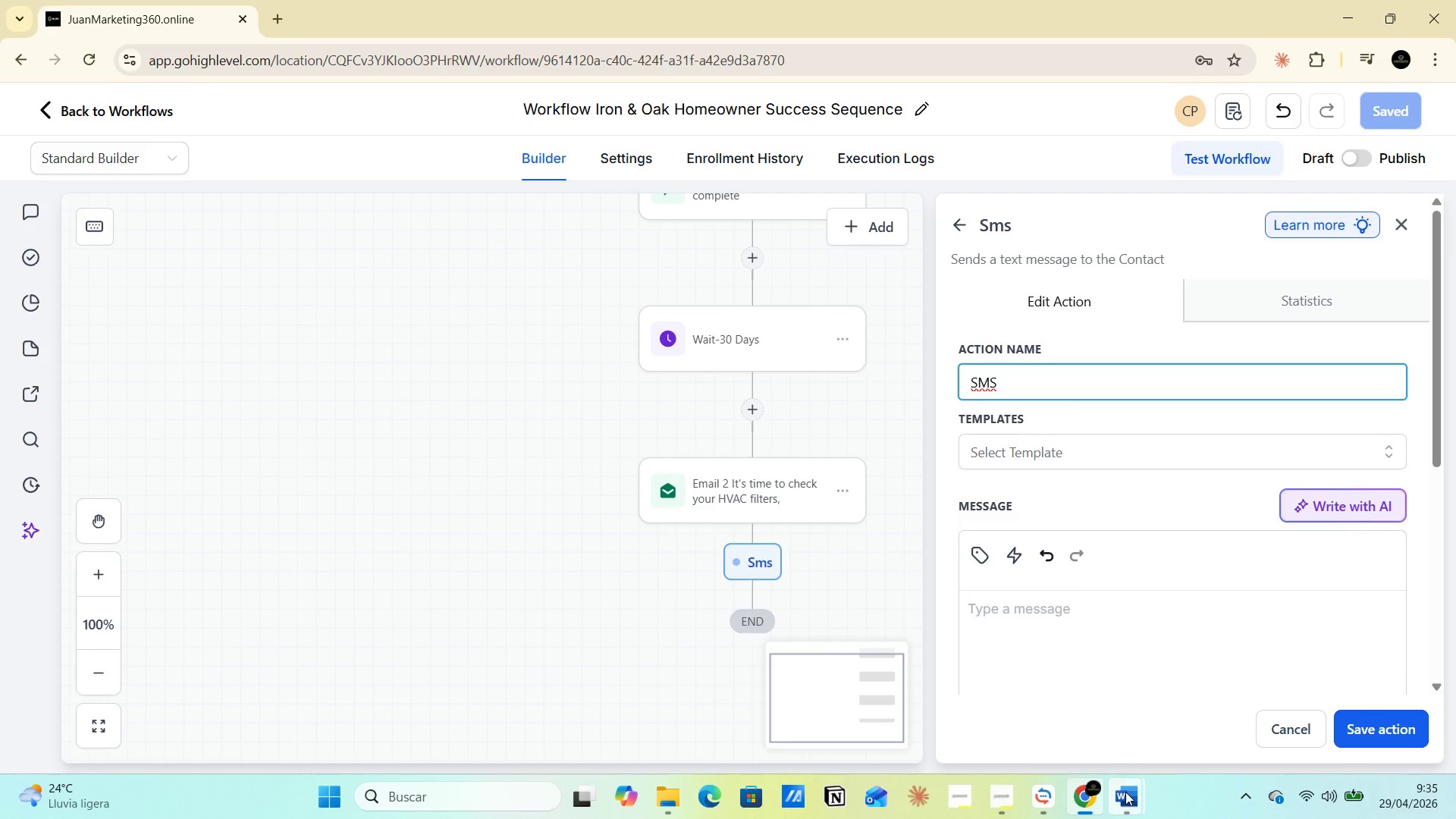 
left_click([1069, 736])
 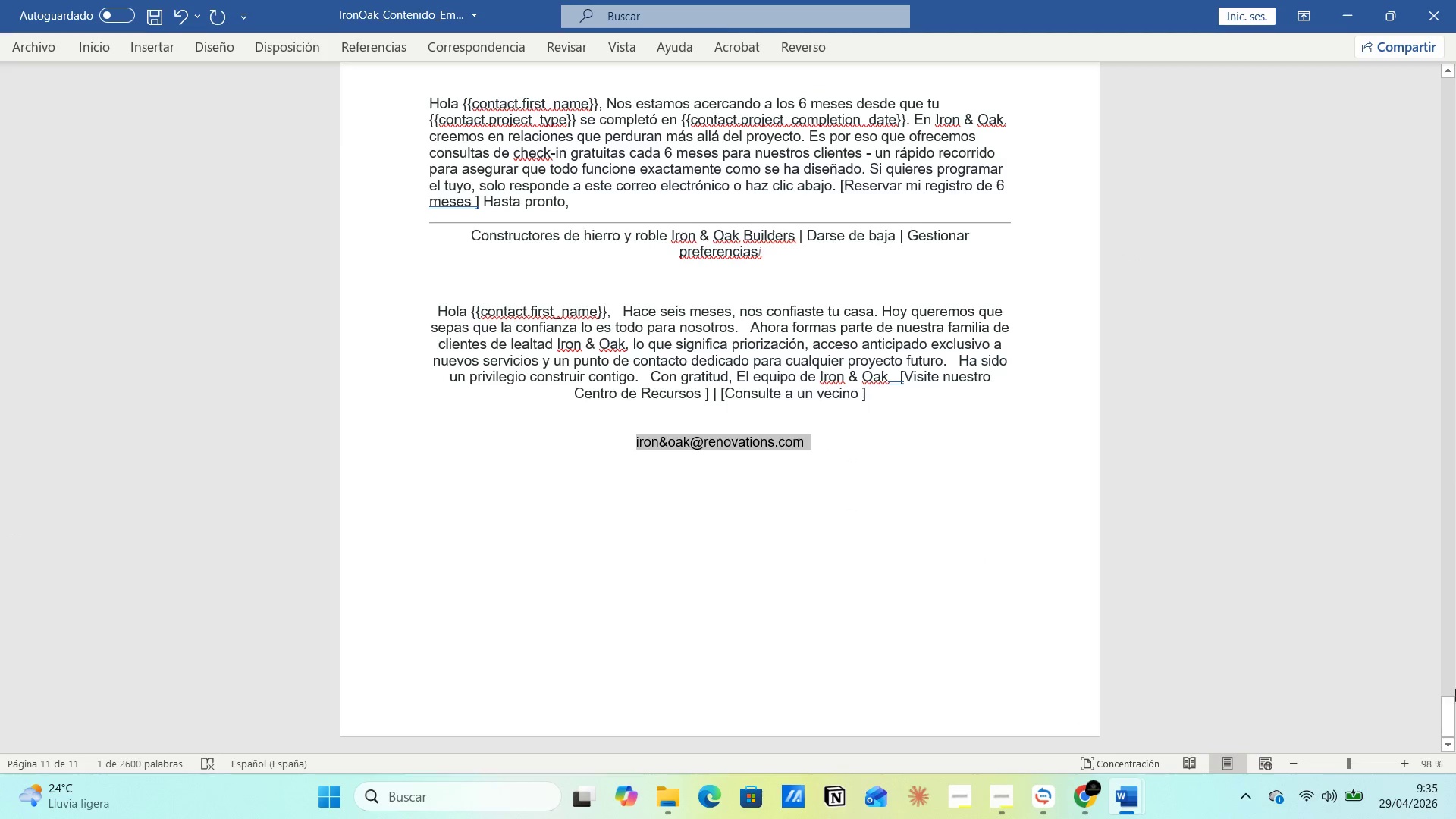 
left_click_drag(start_coordinate=[1447, 720], to_coordinate=[1455, 406])
 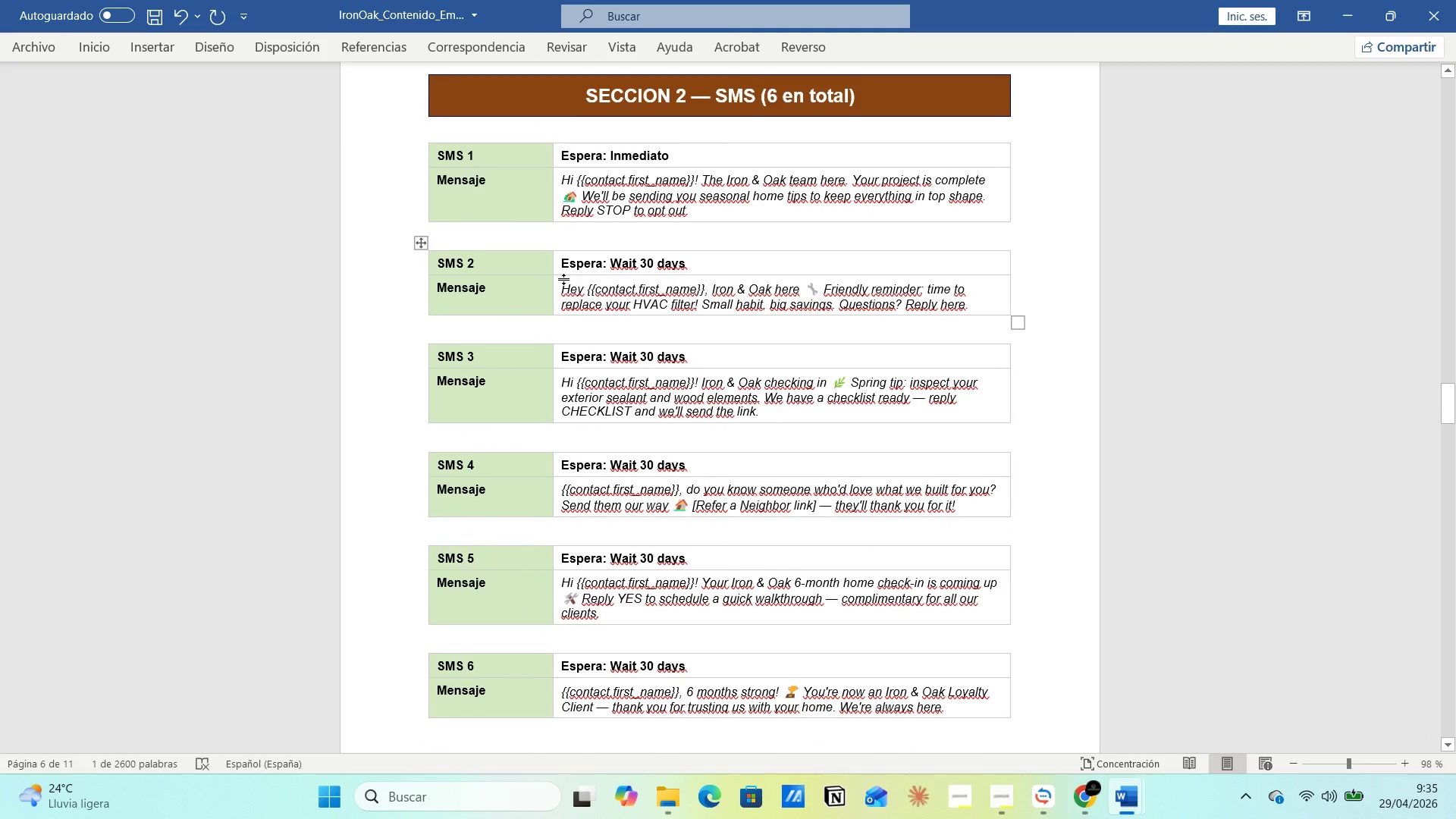 
left_click_drag(start_coordinate=[563, 282], to_coordinate=[966, 309])
 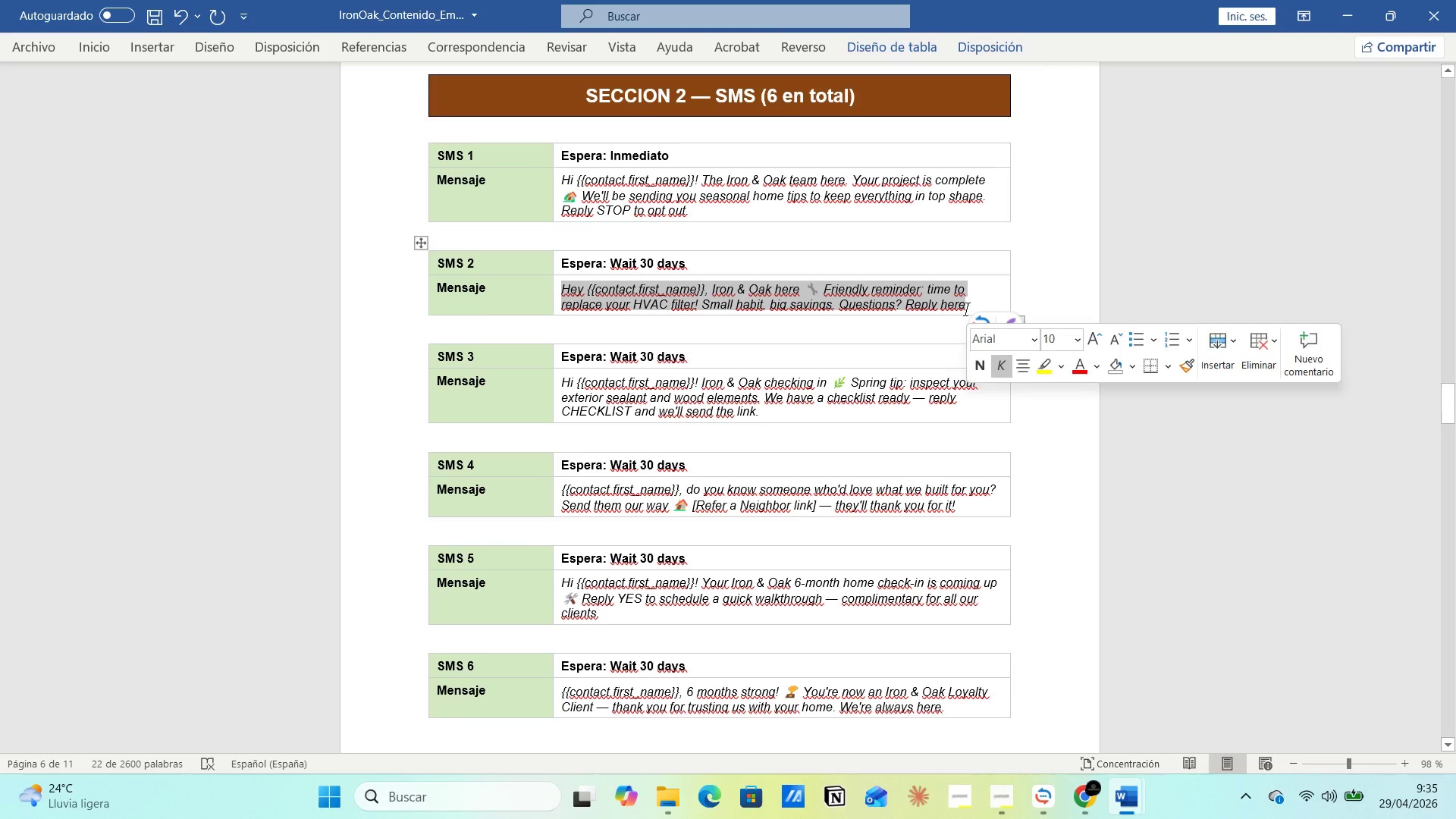 
key(Control+C)
 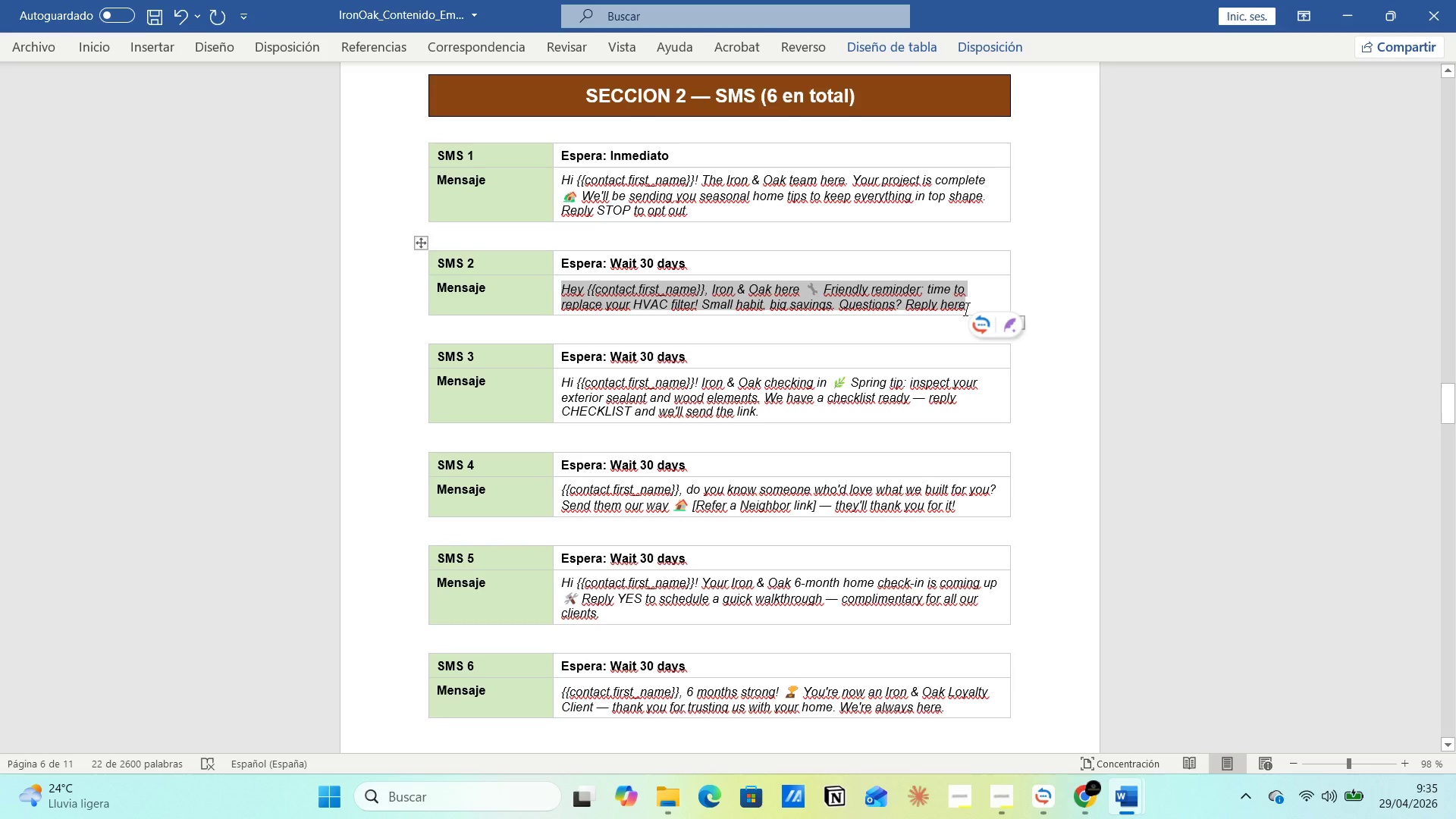 
key(Alt+Tab)
 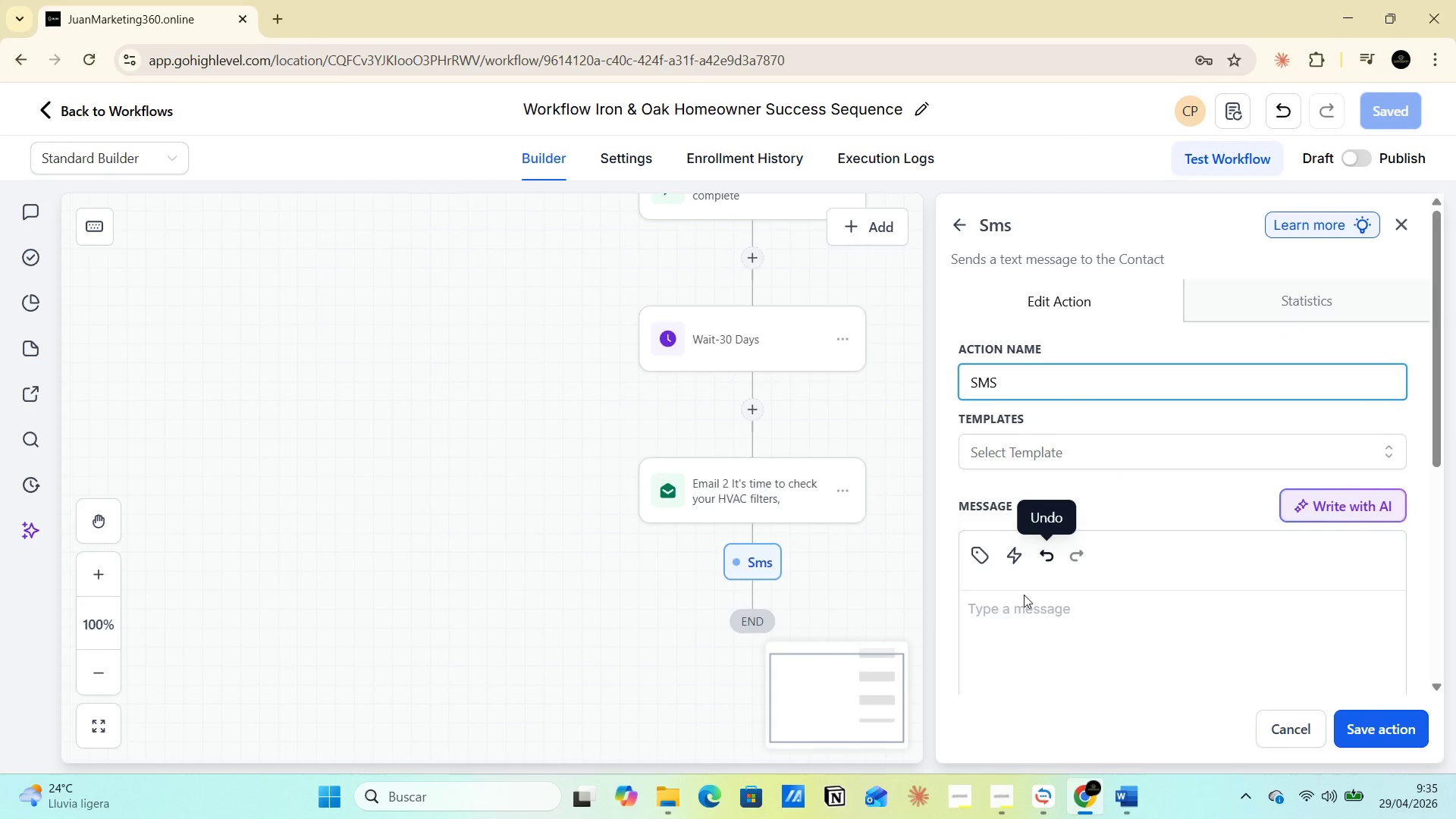 
left_click([1021, 620])
 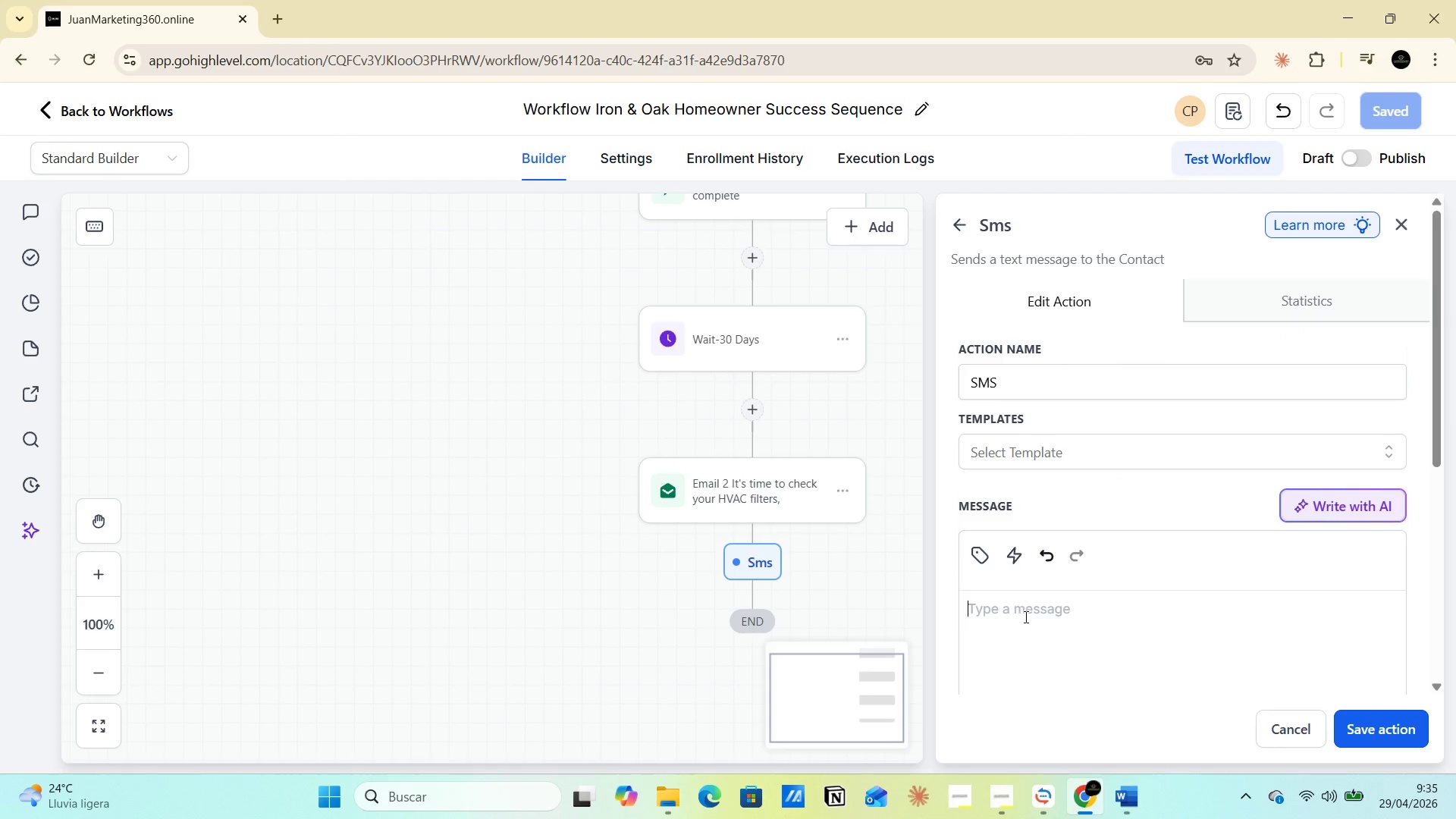 
key(Control+V)
 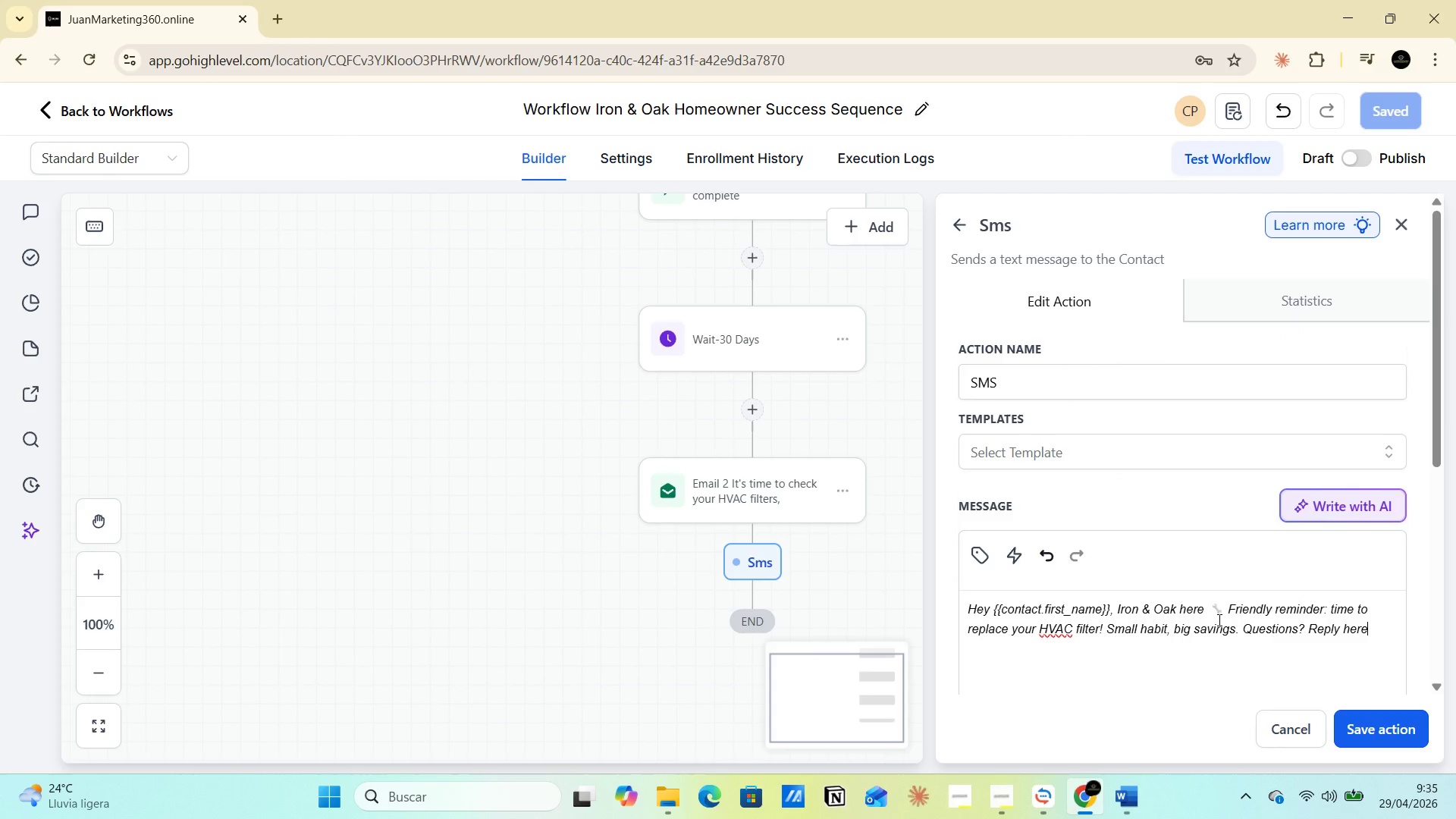 
left_click([1223, 620])
 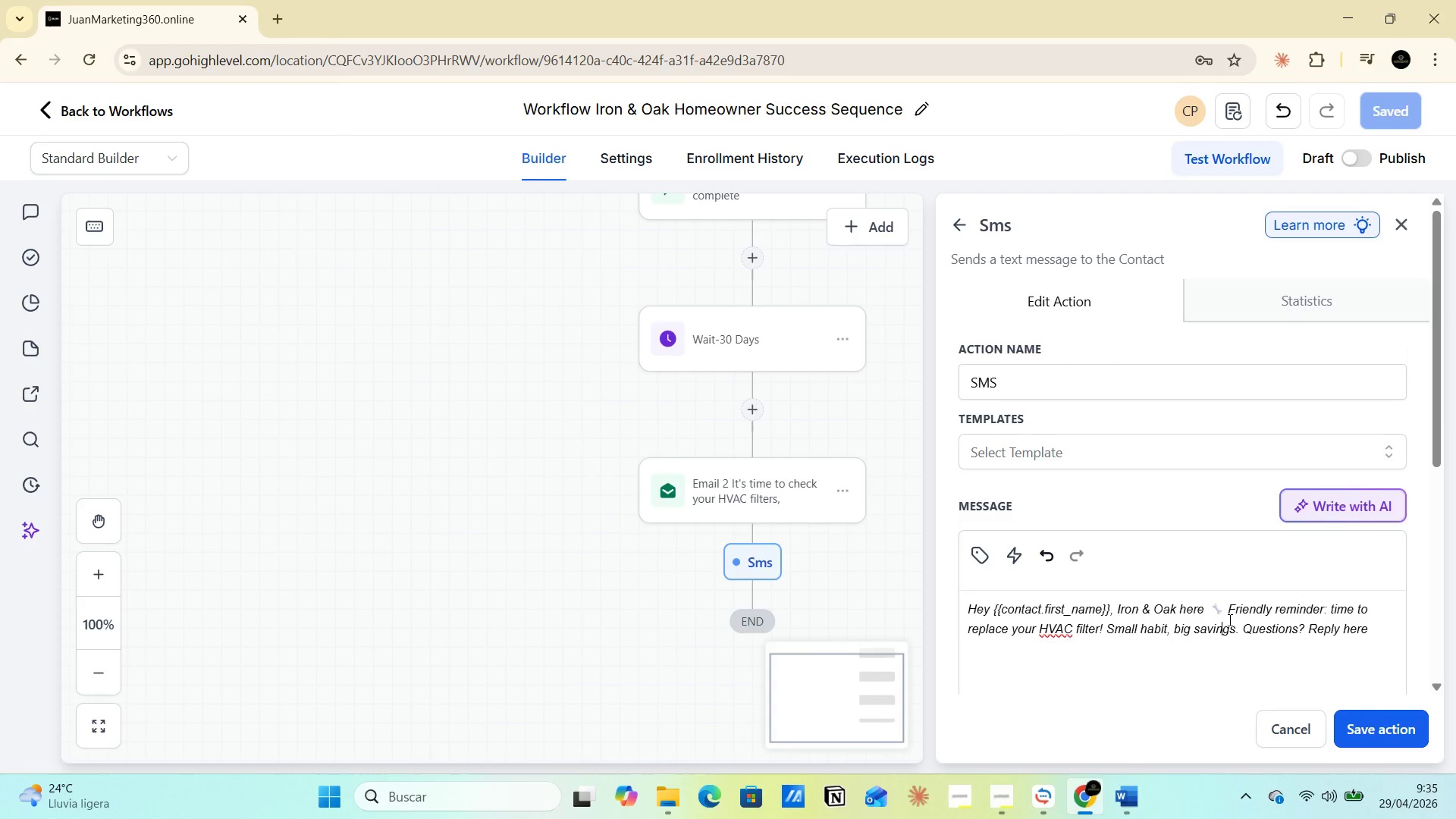 
left_click([1228, 620])
 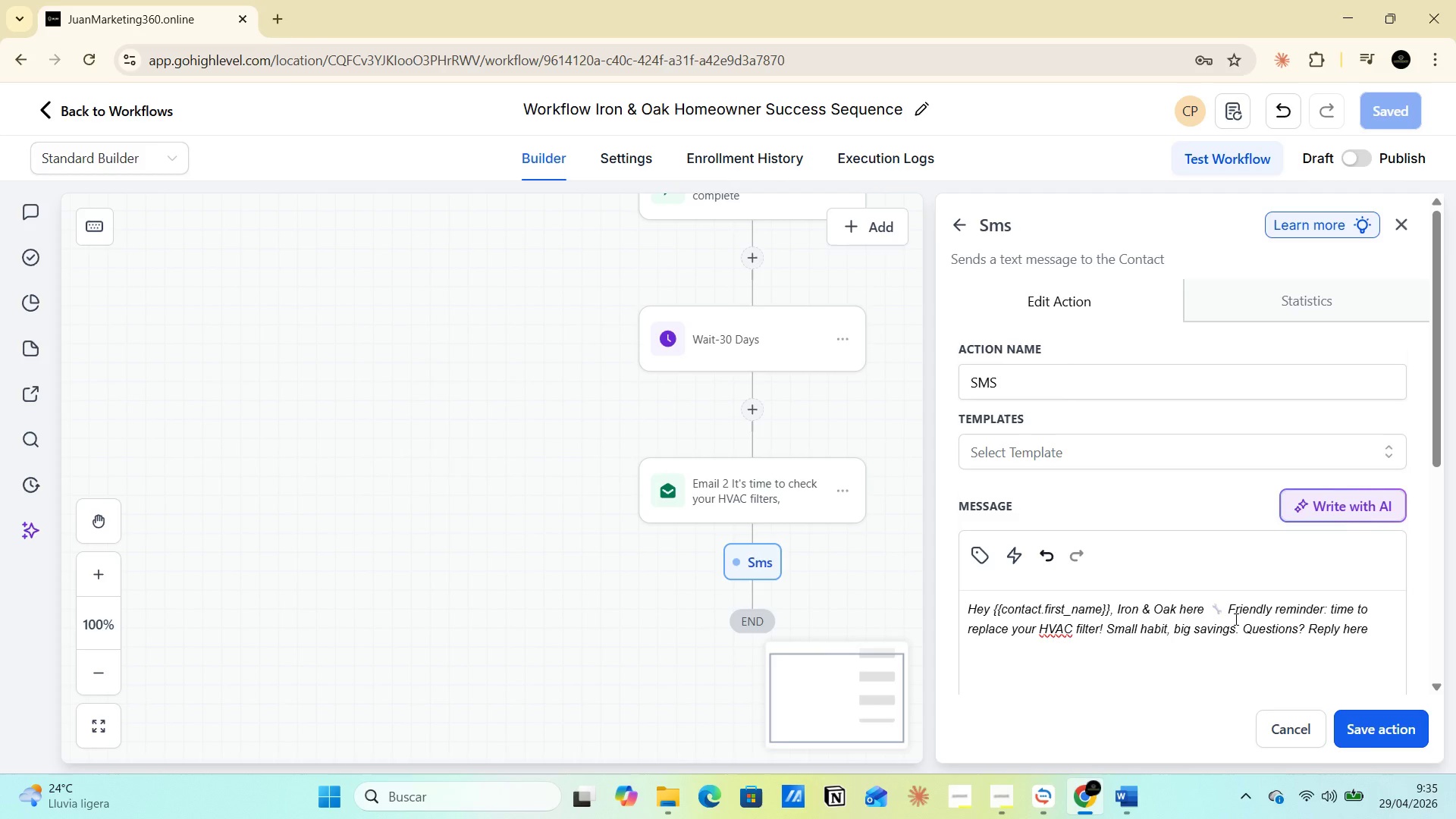 
left_click([1236, 619])
 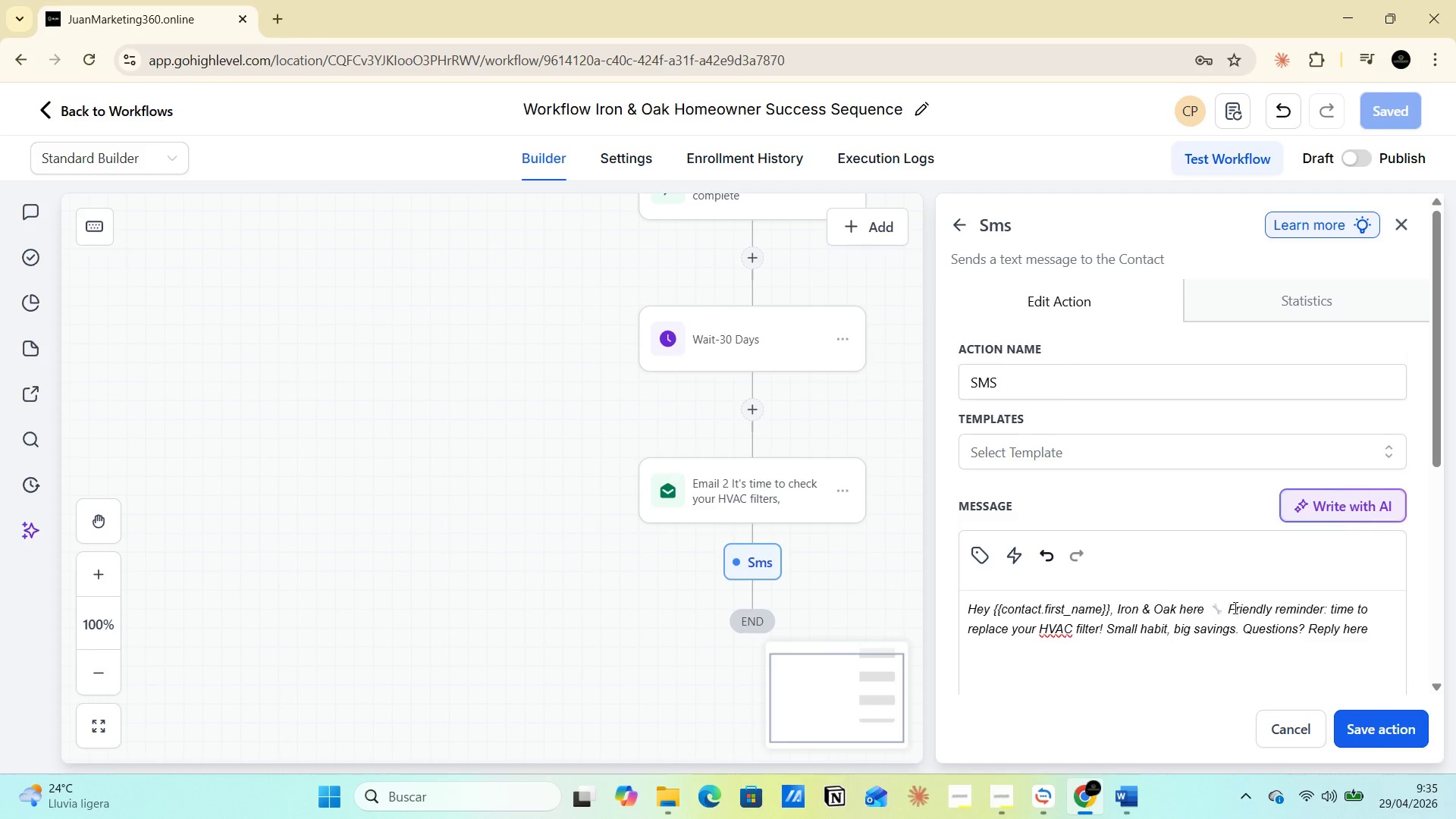 
left_click([1233, 605])
 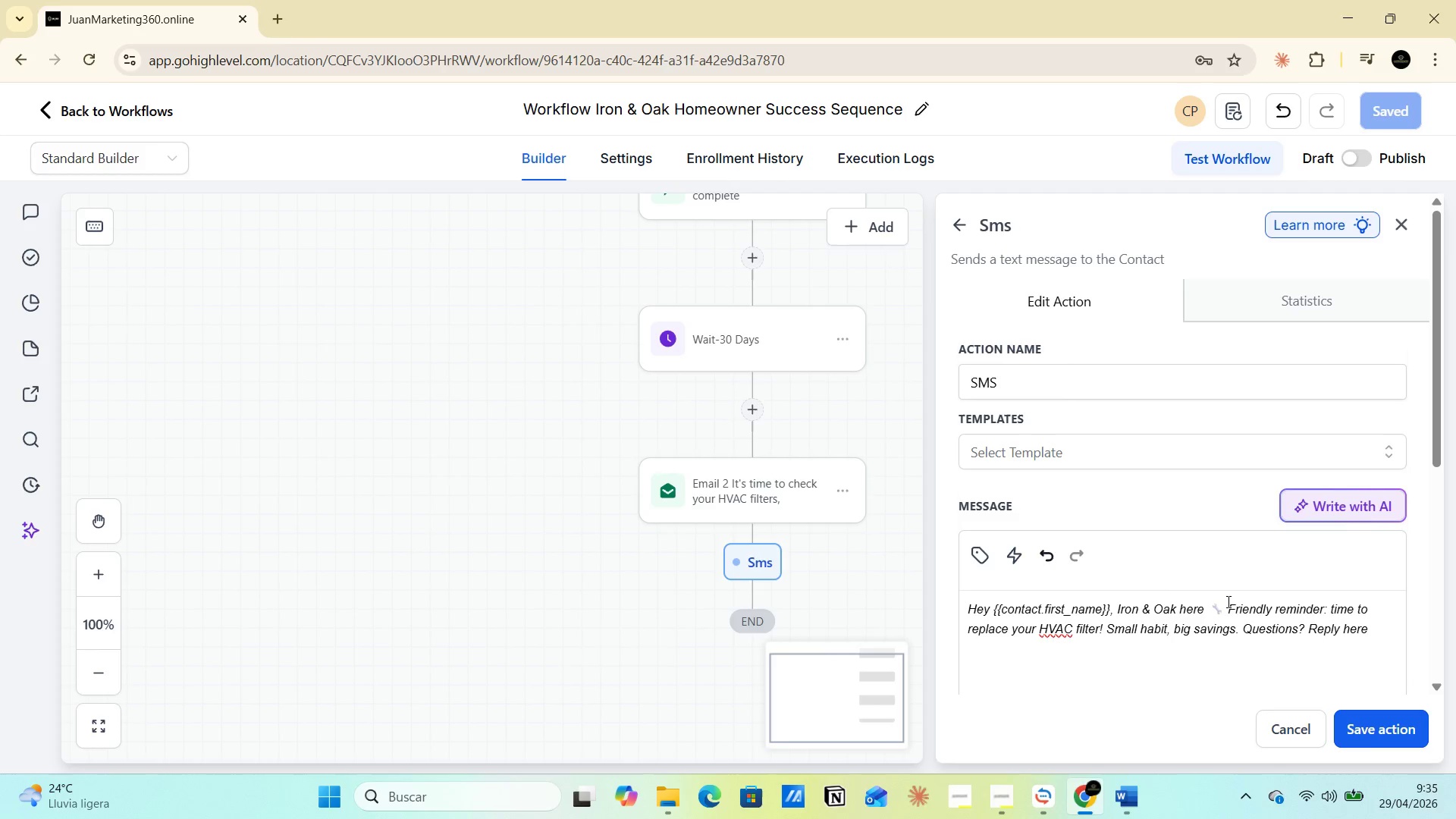 
left_click_drag(start_coordinate=[1227, 601], to_coordinate=[1072, 634])
 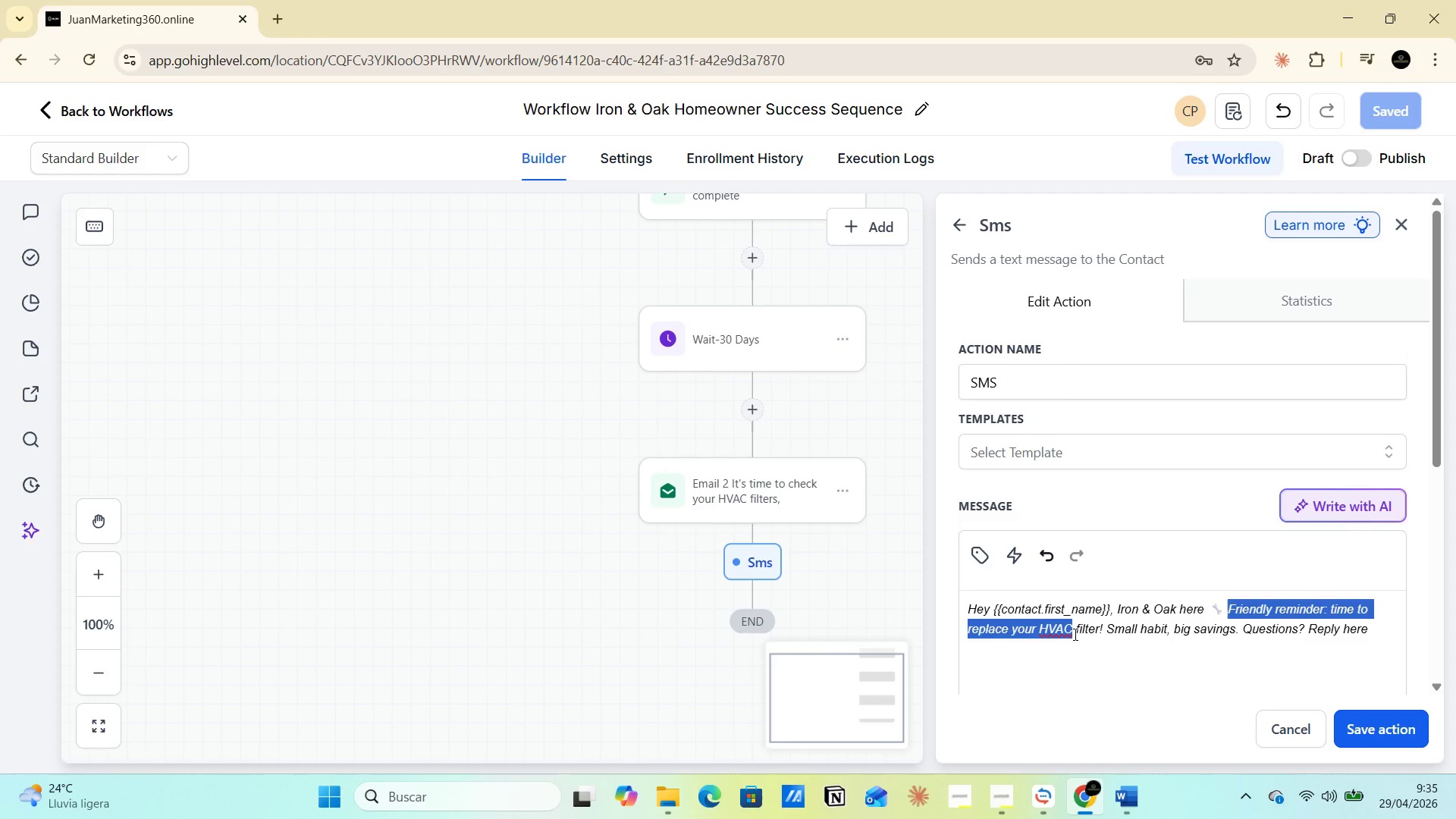 
key(Control+C)
 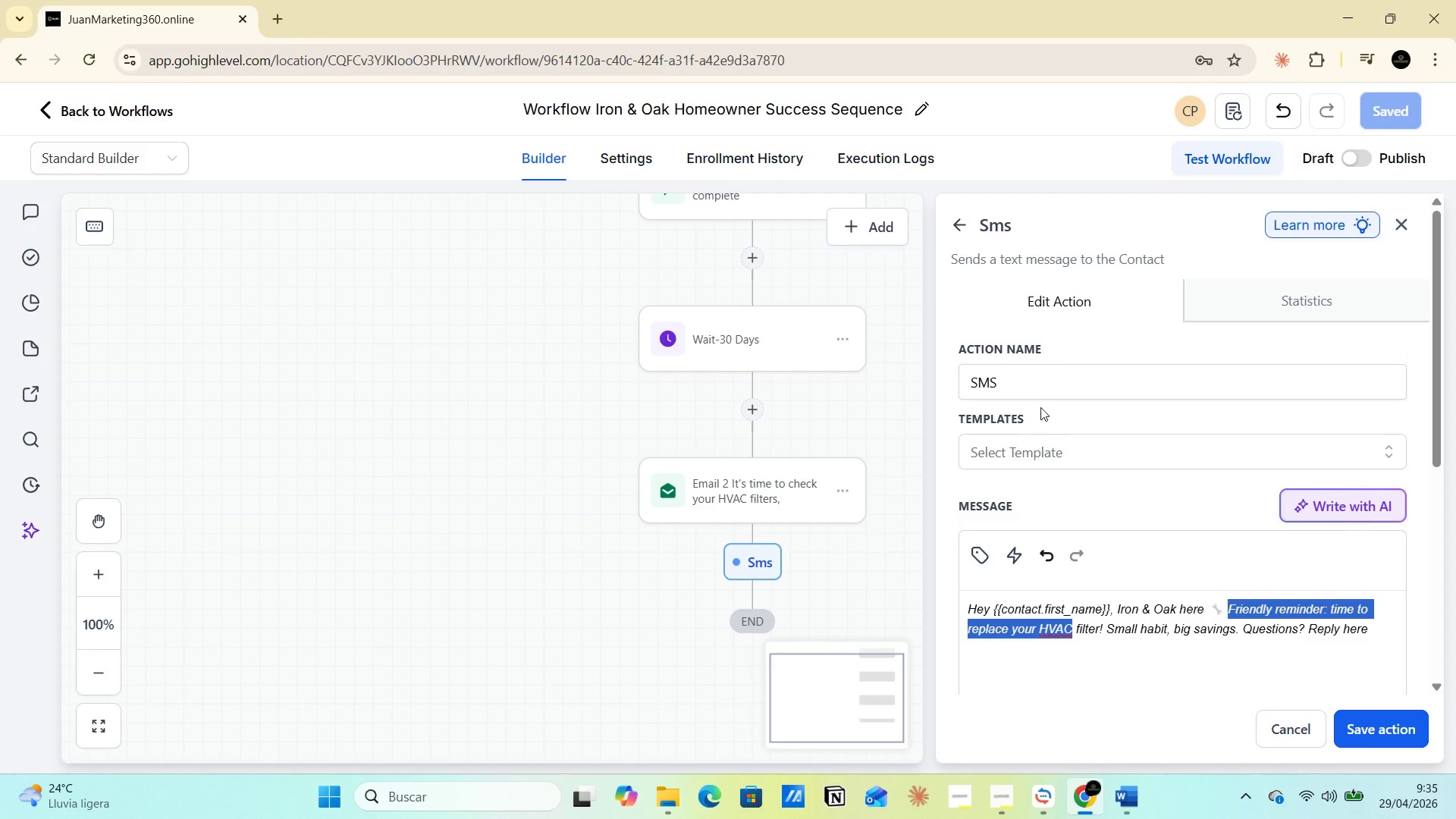 
left_click([1042, 386])
 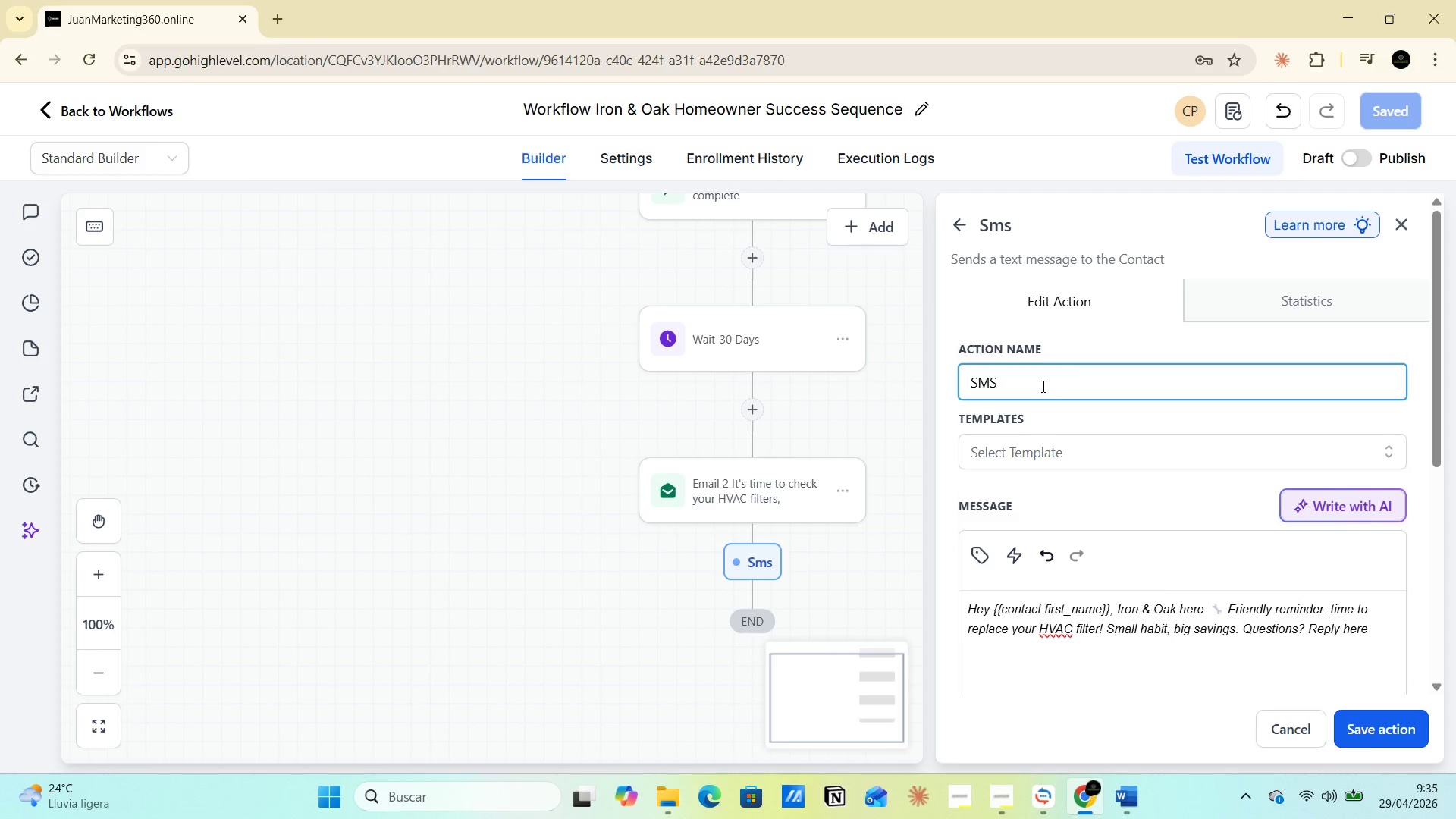 
key(Space)
 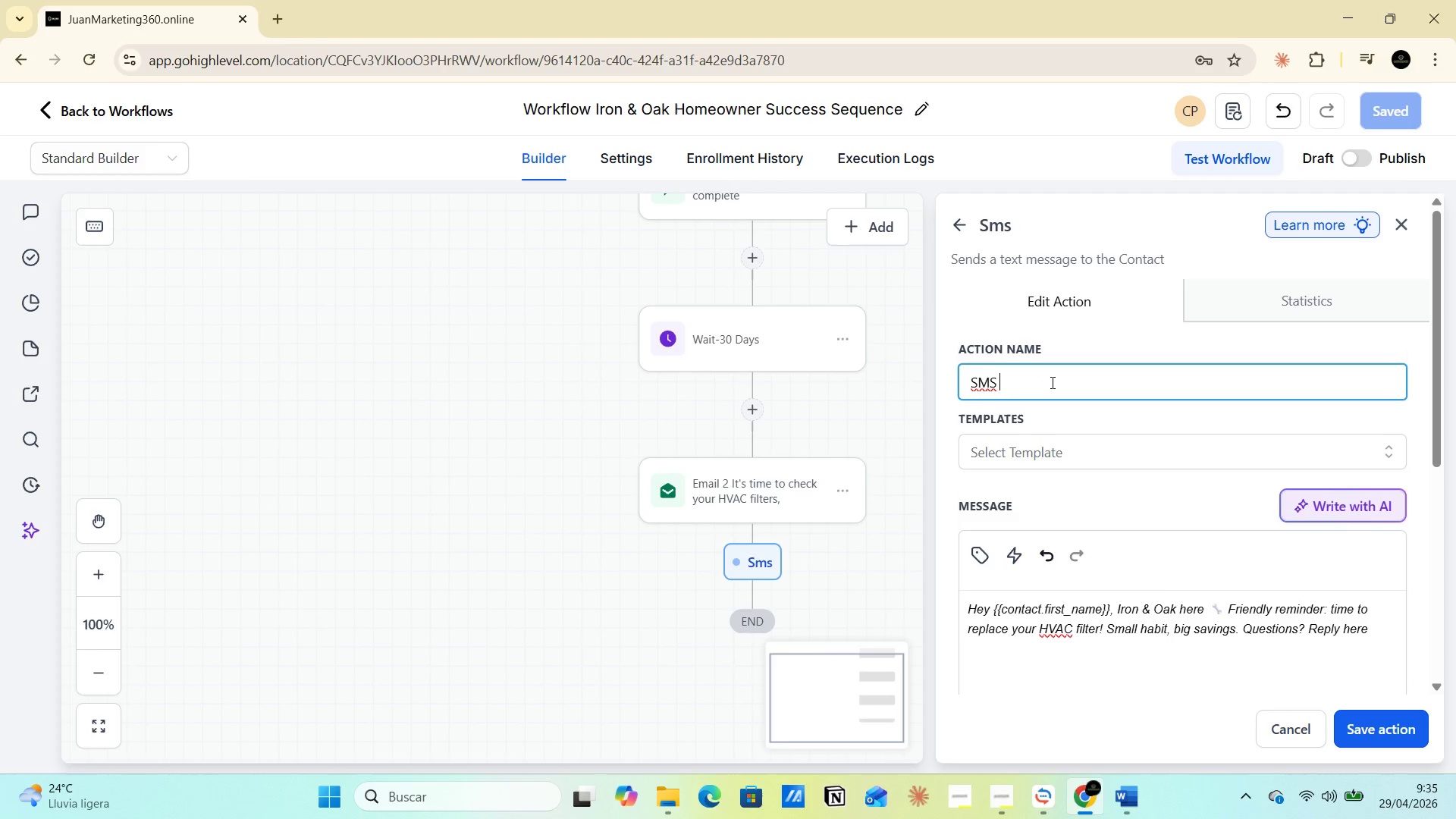 
key(Space)
 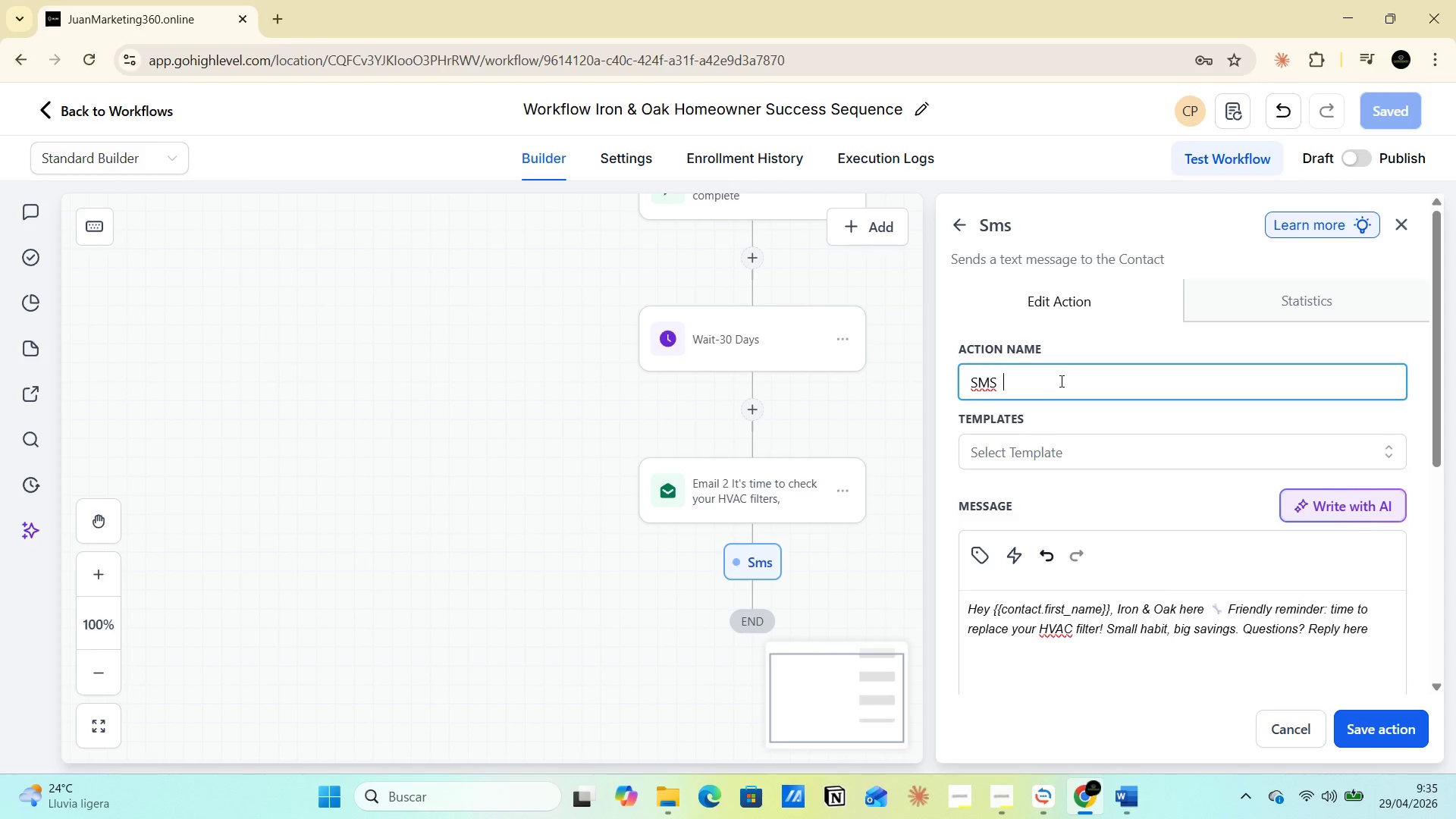 
key(Control+V)
 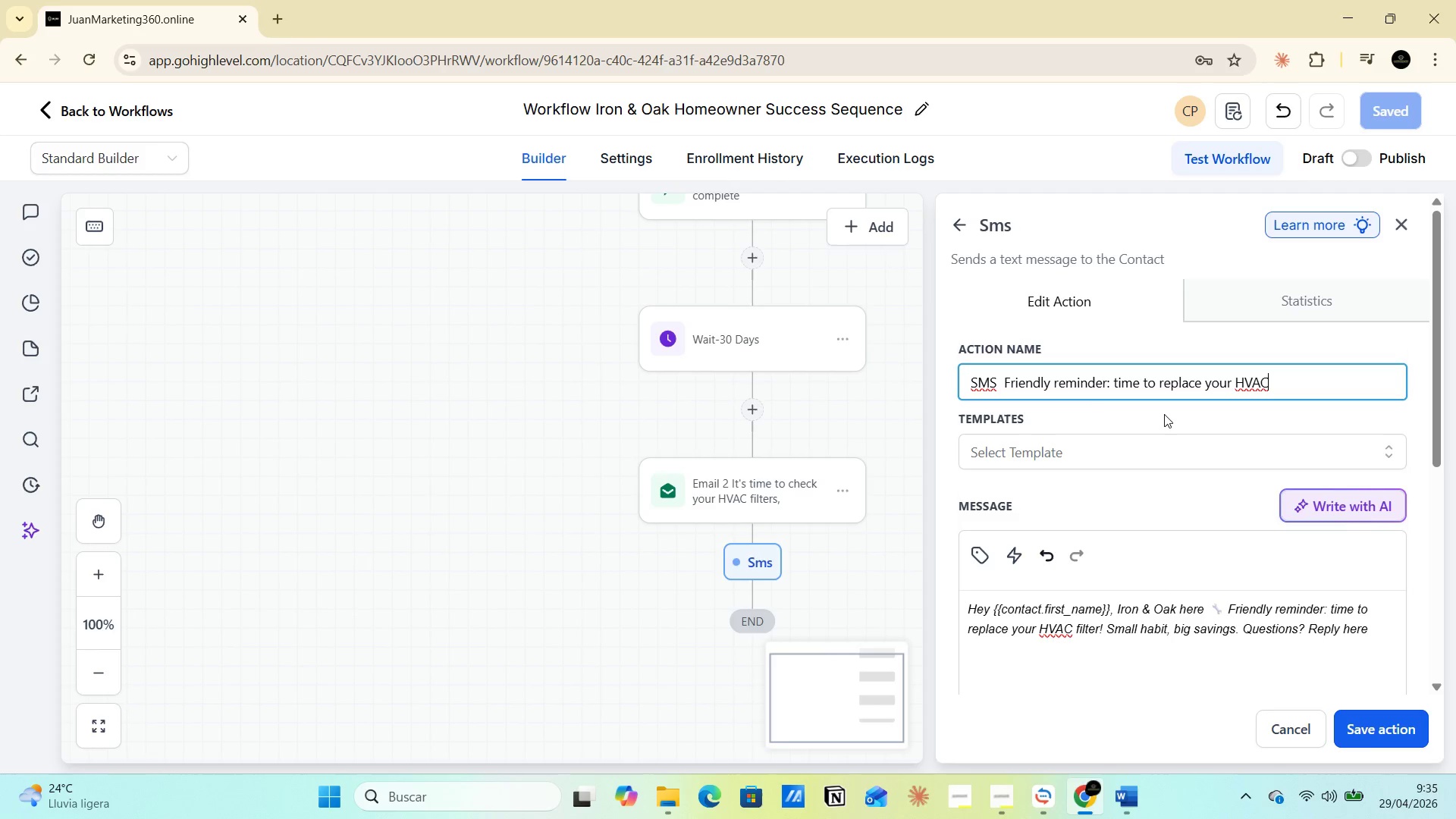 
left_click([1164, 414])
 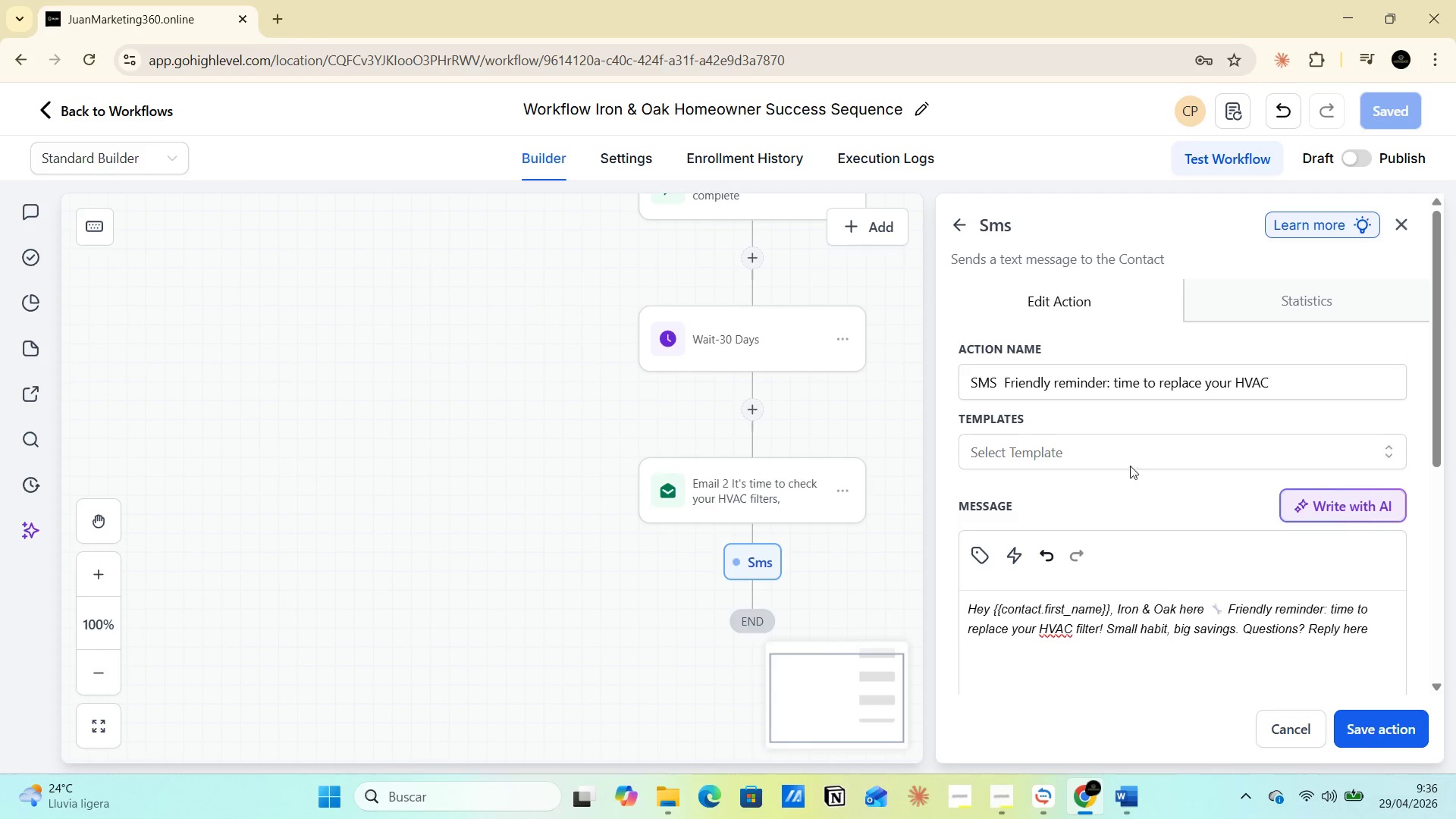 
scroll: coordinate [1109, 504], scroll_direction: up, amount: 6.0
 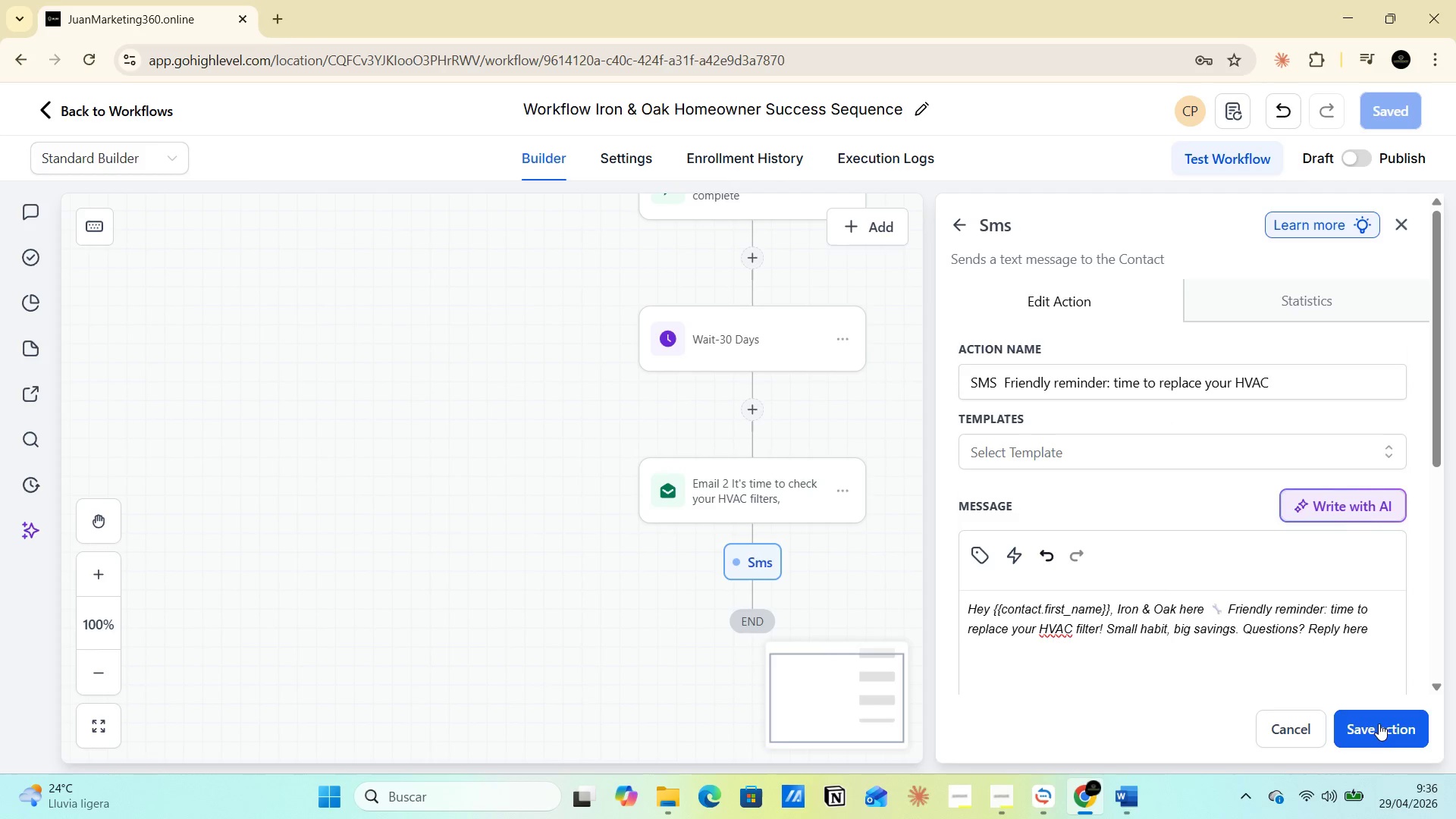 
left_click([1380, 723])
 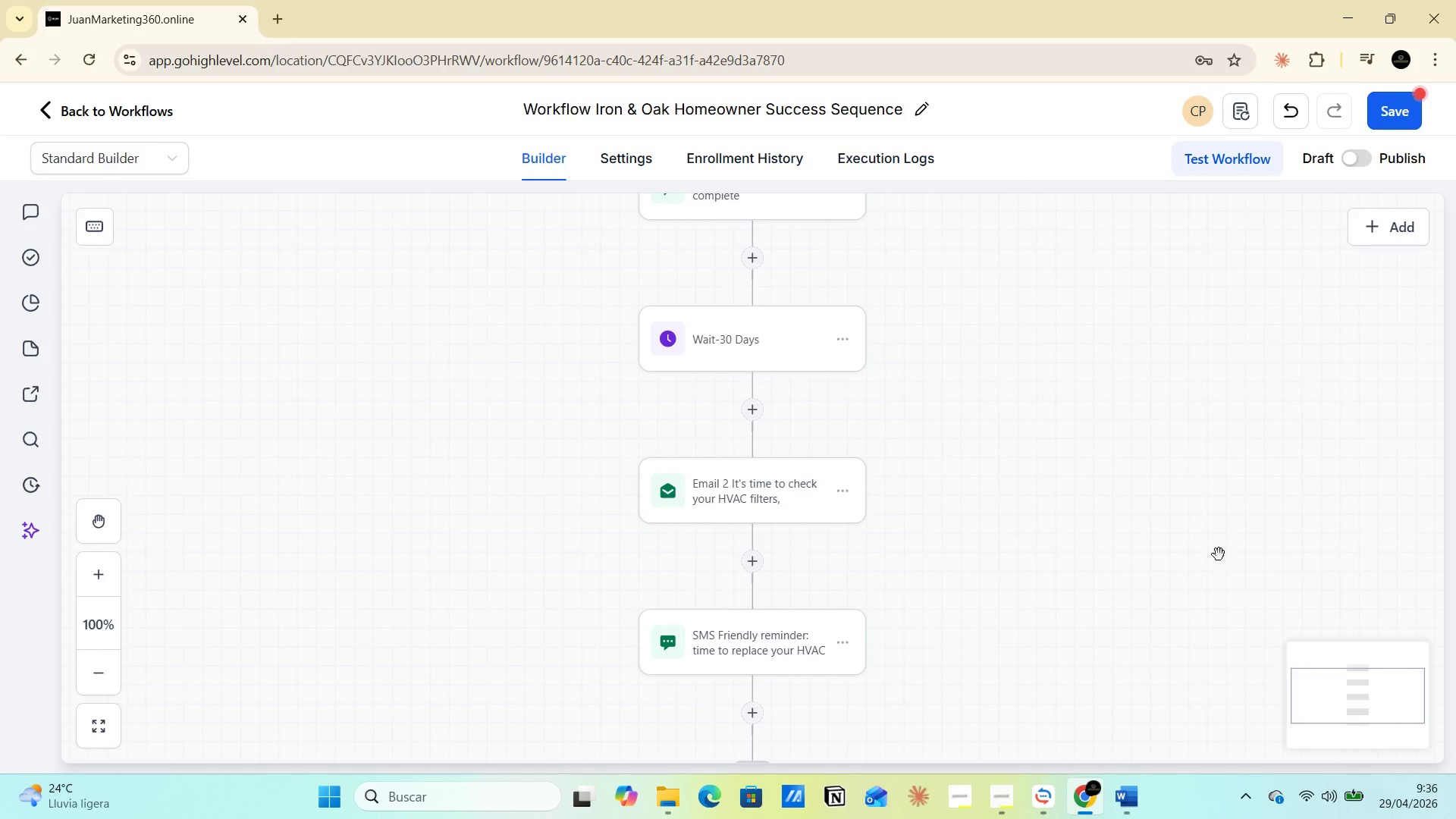 
scroll: coordinate [1113, 470], scroll_direction: down, amount: 2.0
 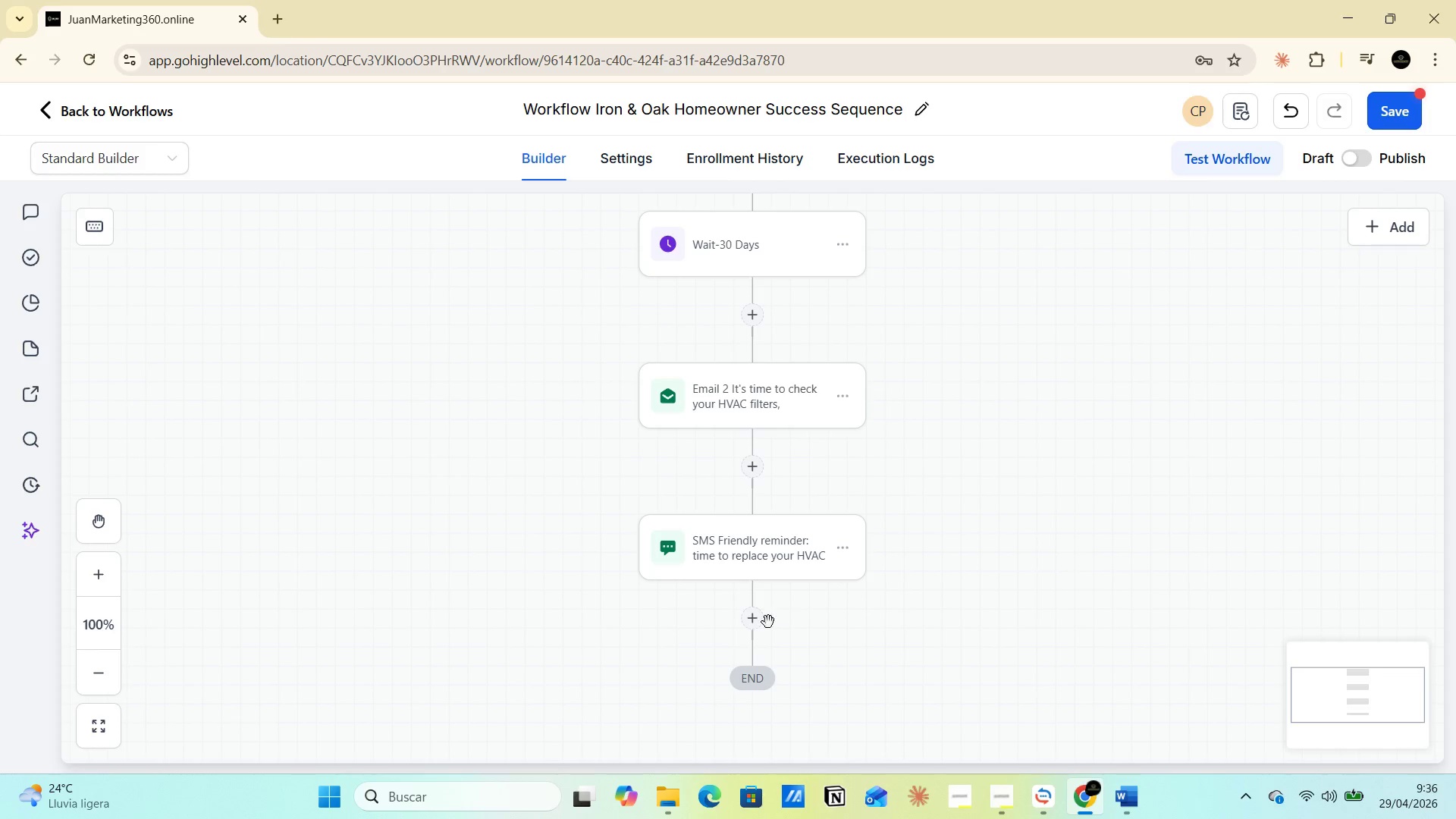 
left_click([748, 624])
 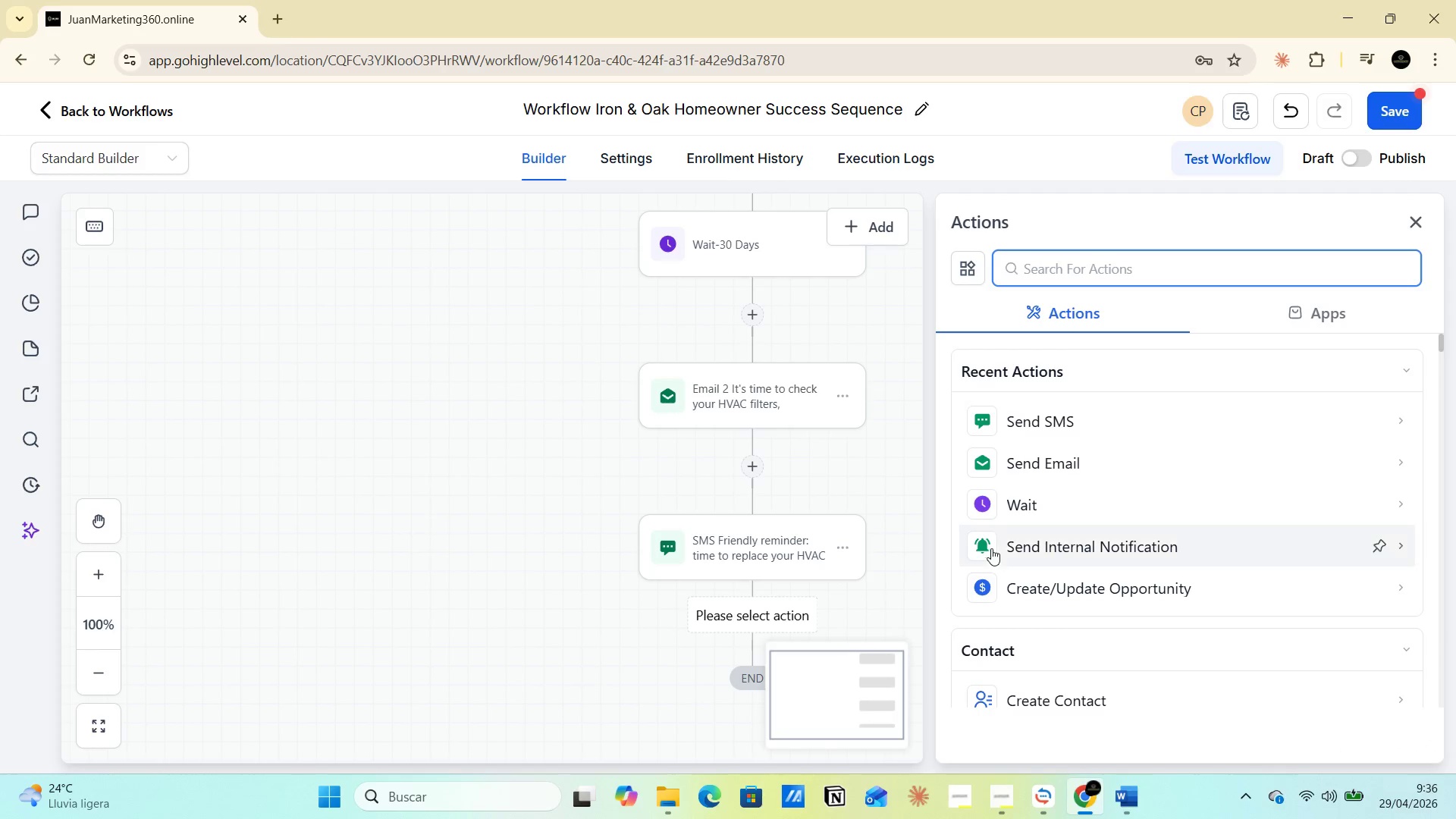 
left_click([1009, 513])
 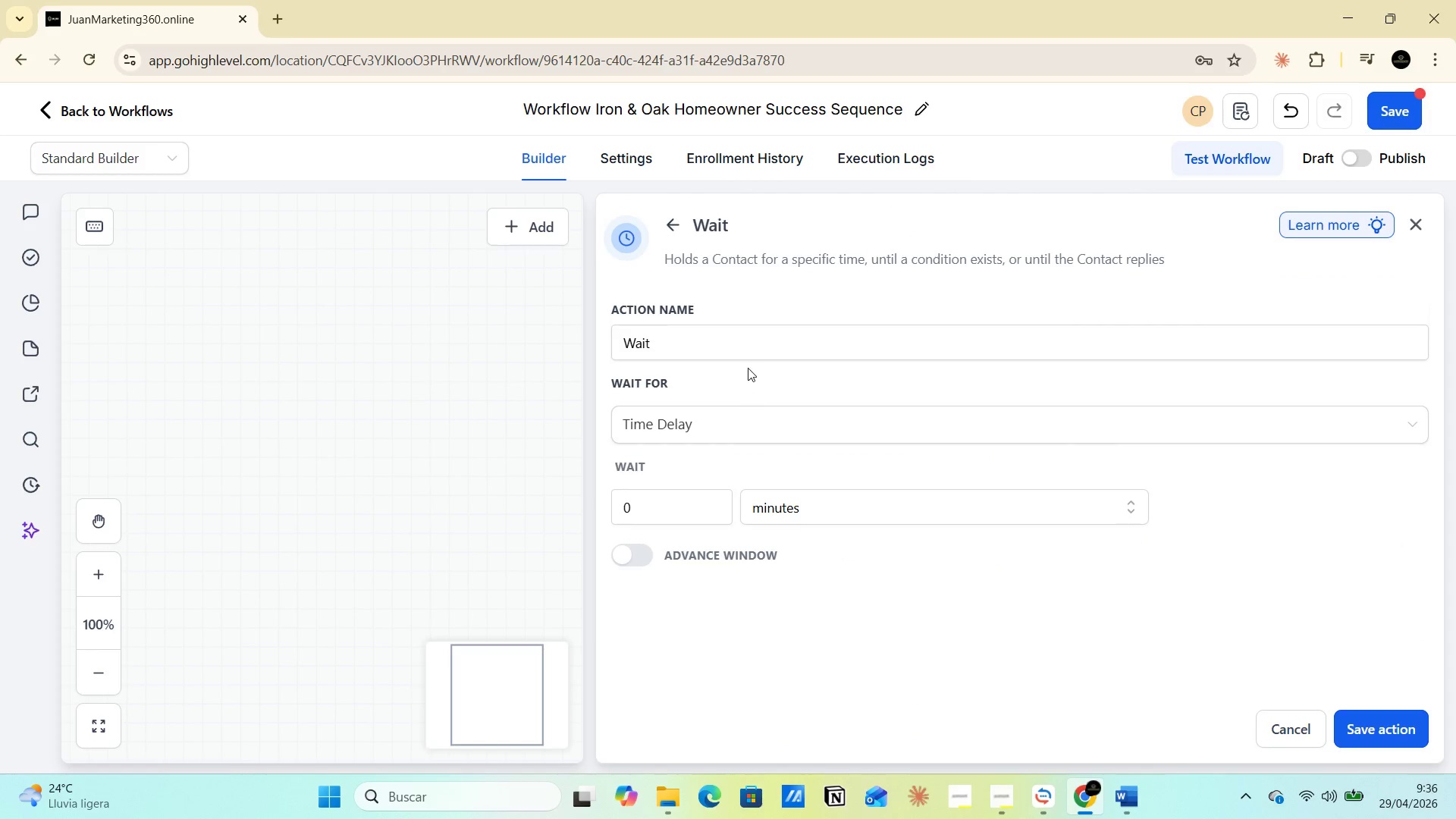 
left_click([733, 343])
 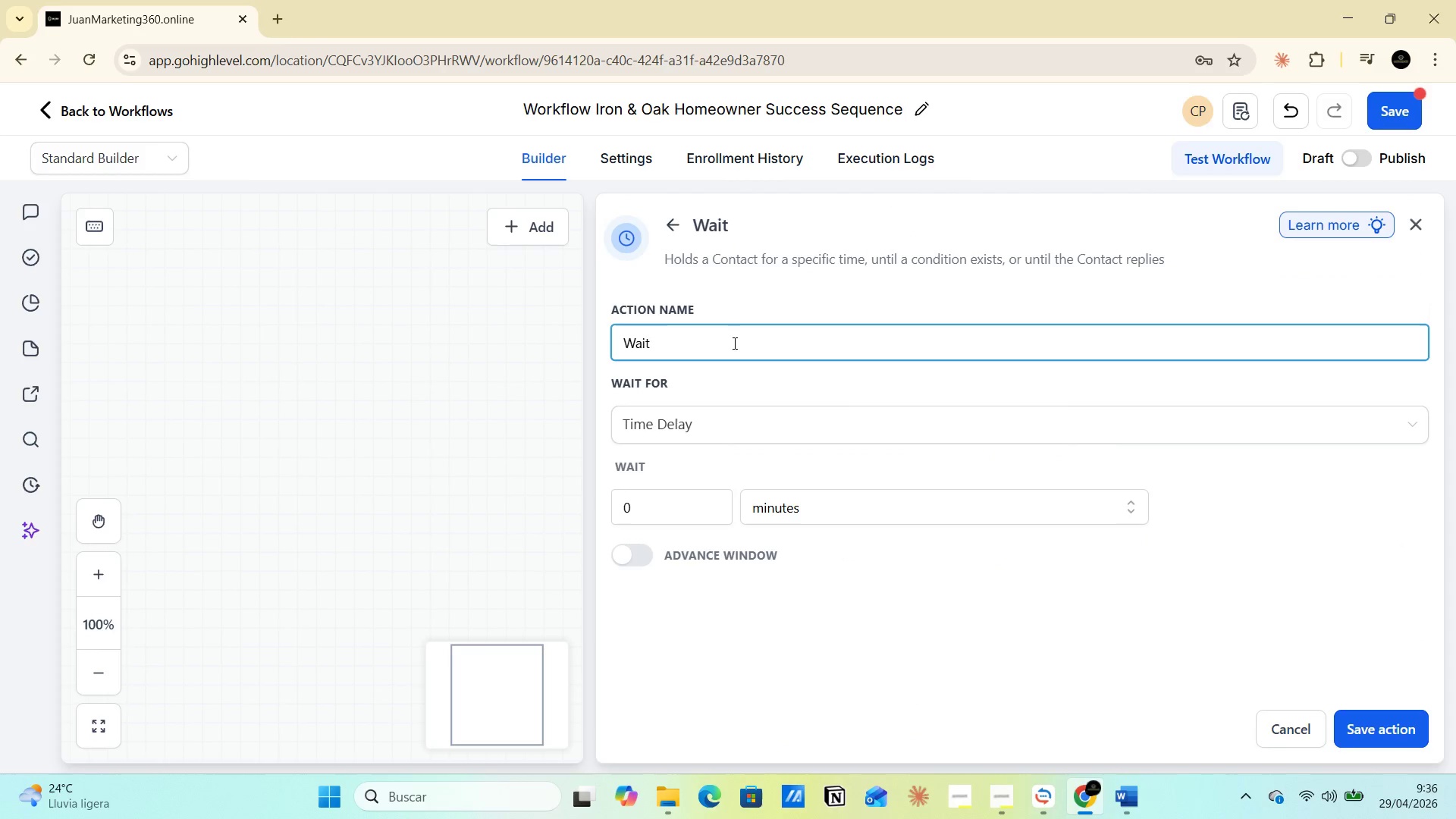 
type( 30 Days )
 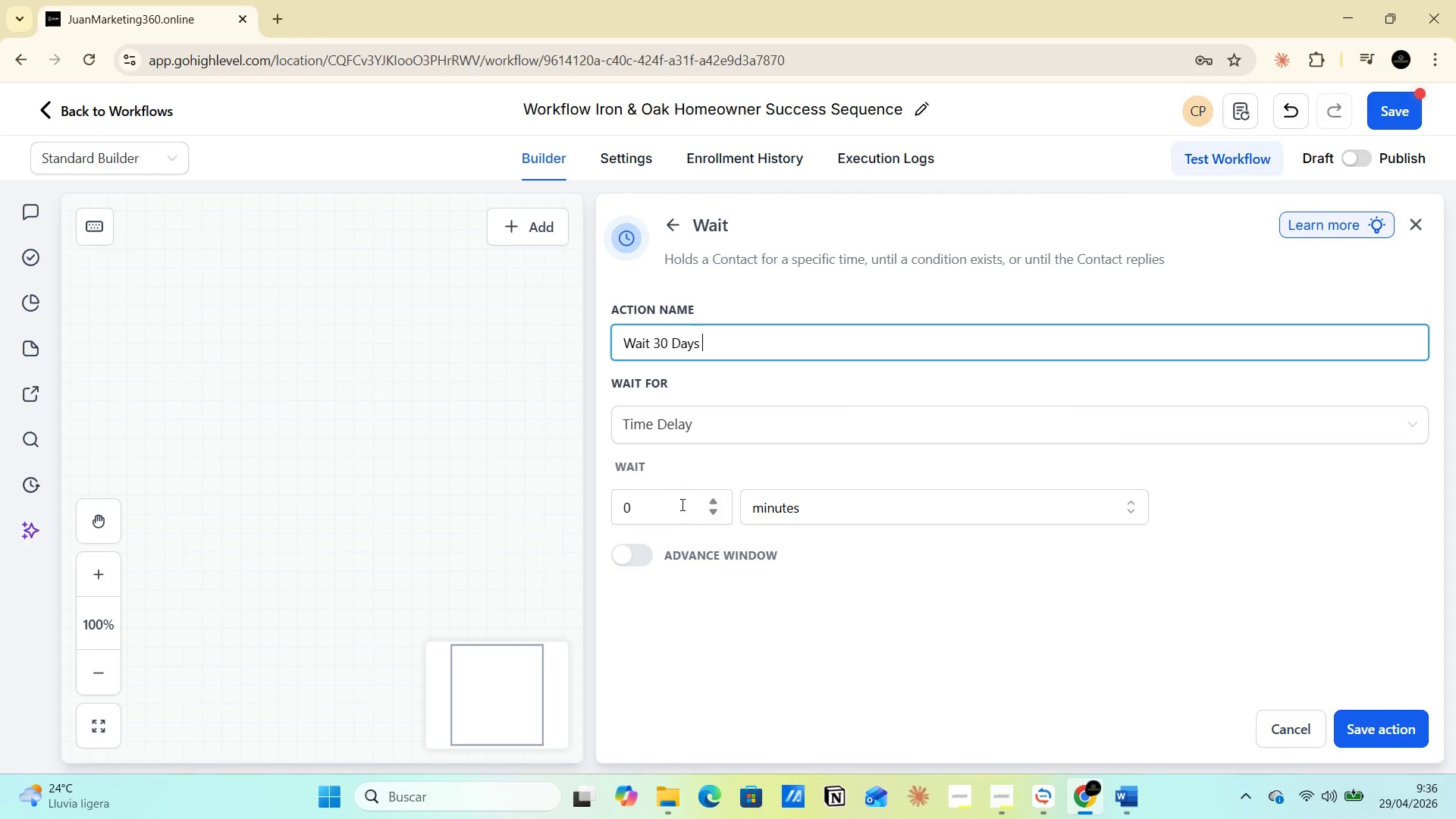 
left_click([634, 499])
 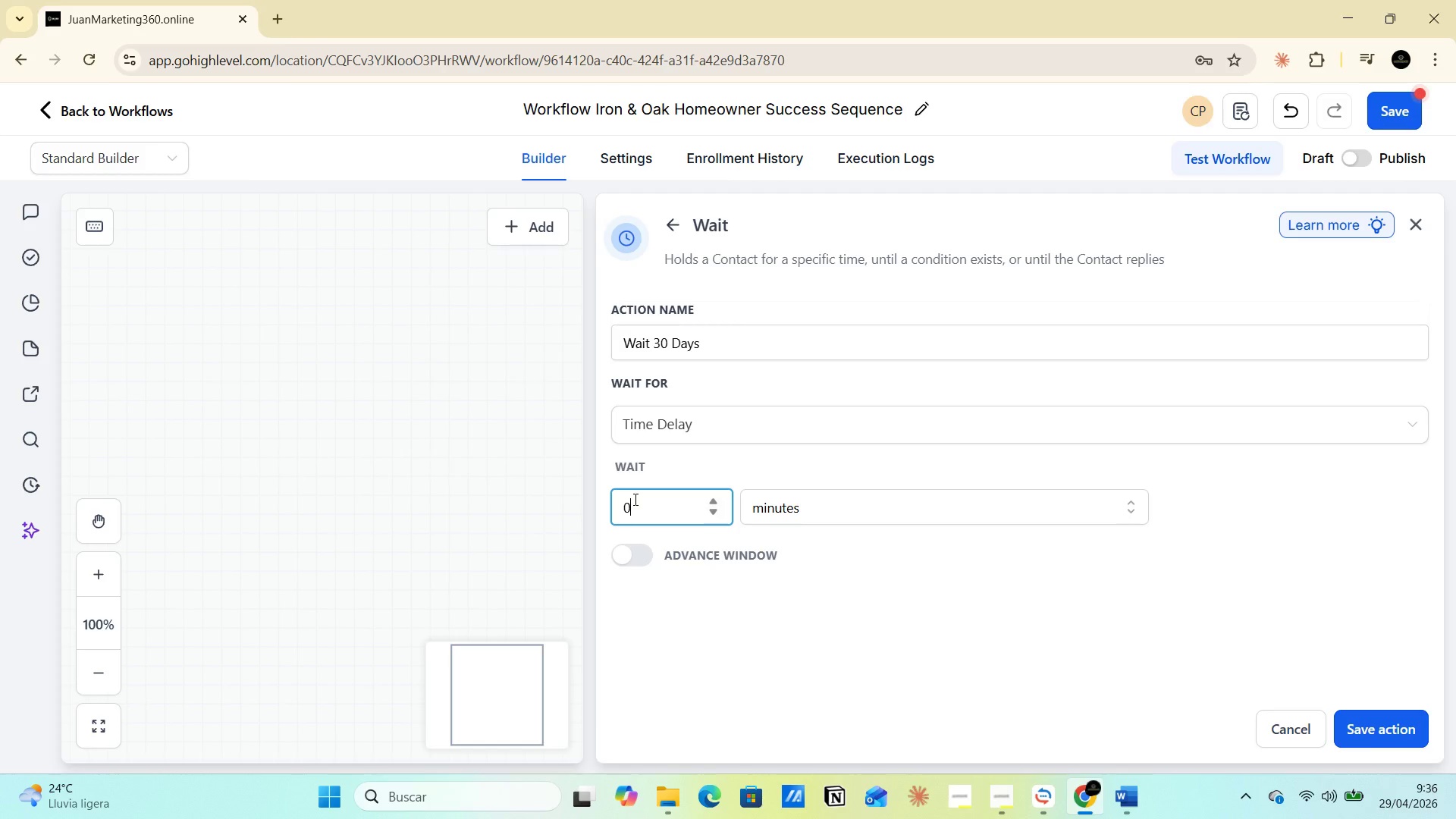 
left_click_drag(start_coordinate=[634, 499], to_coordinate=[605, 504])
 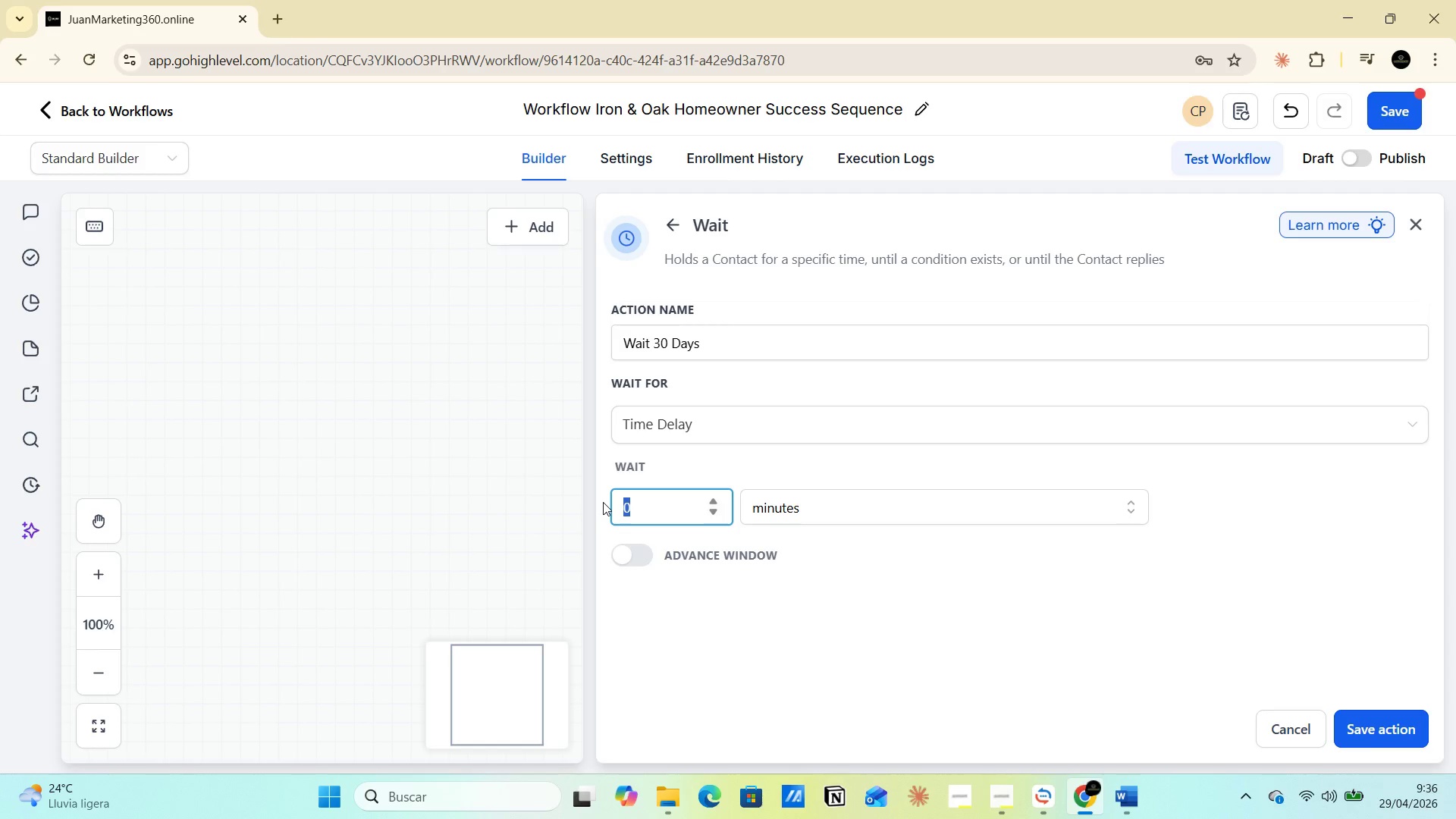 
type(30 )
 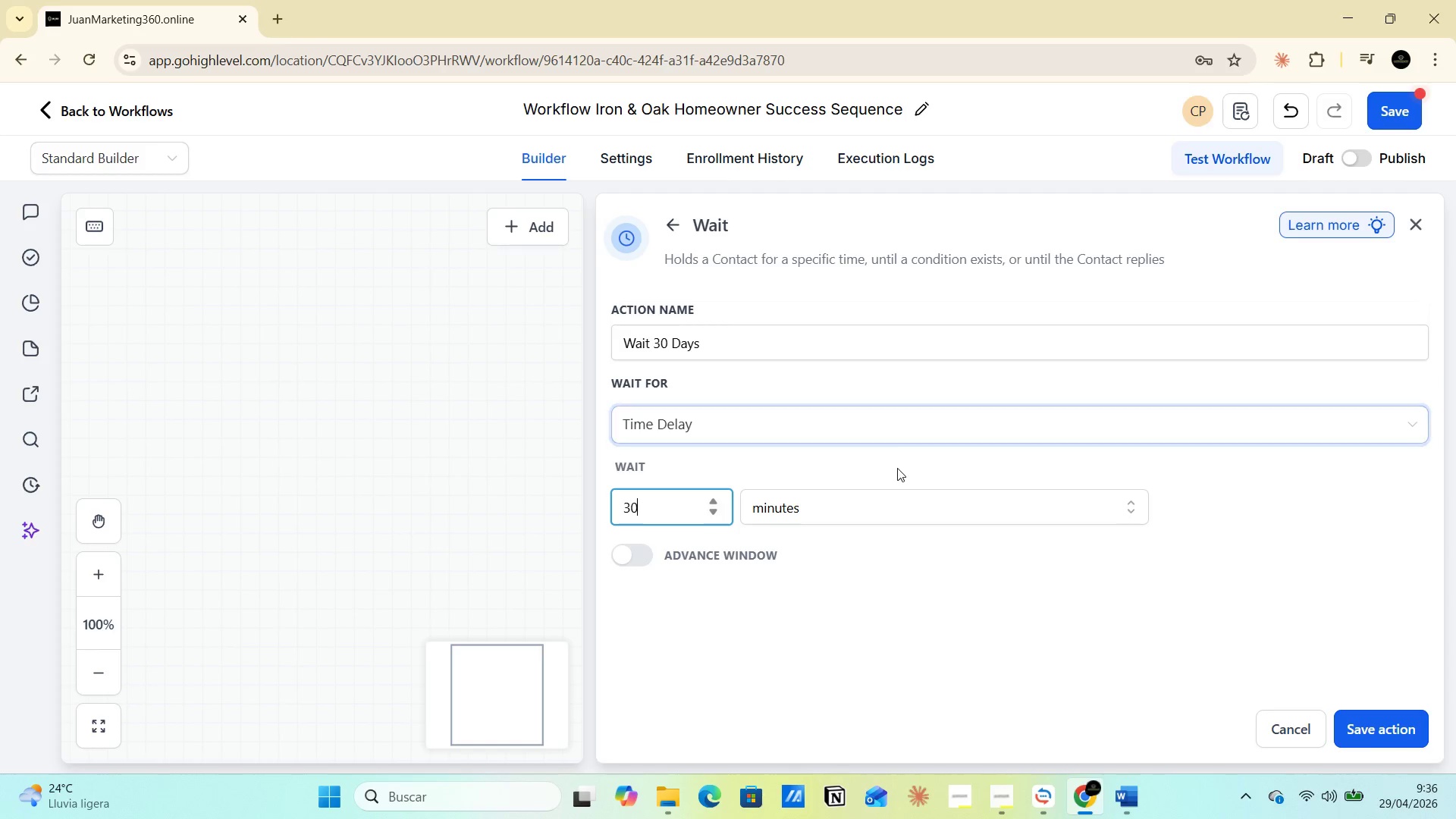 
left_click([899, 504])
 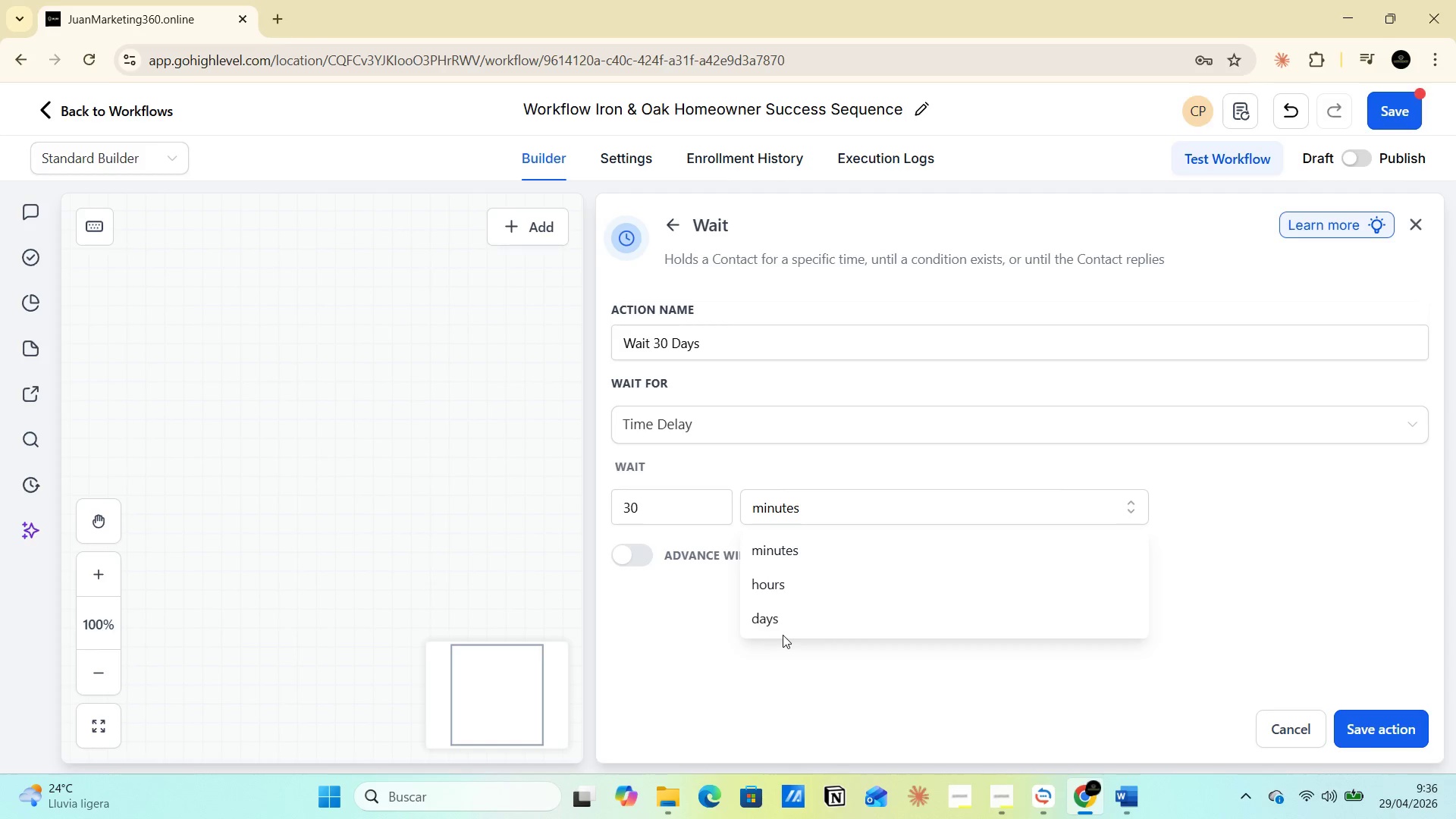 
left_click([780, 631])
 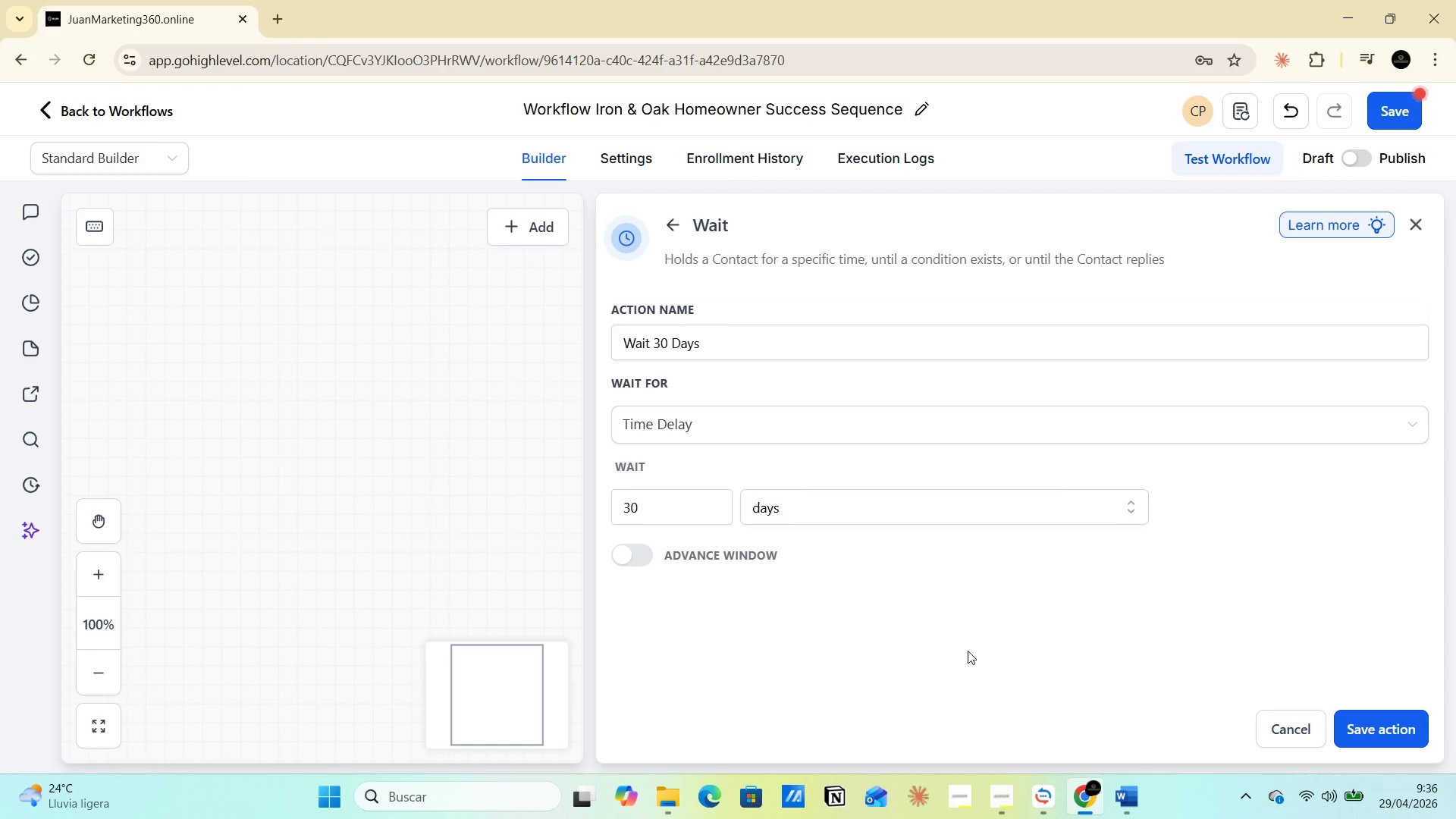 
left_click([1363, 735])
 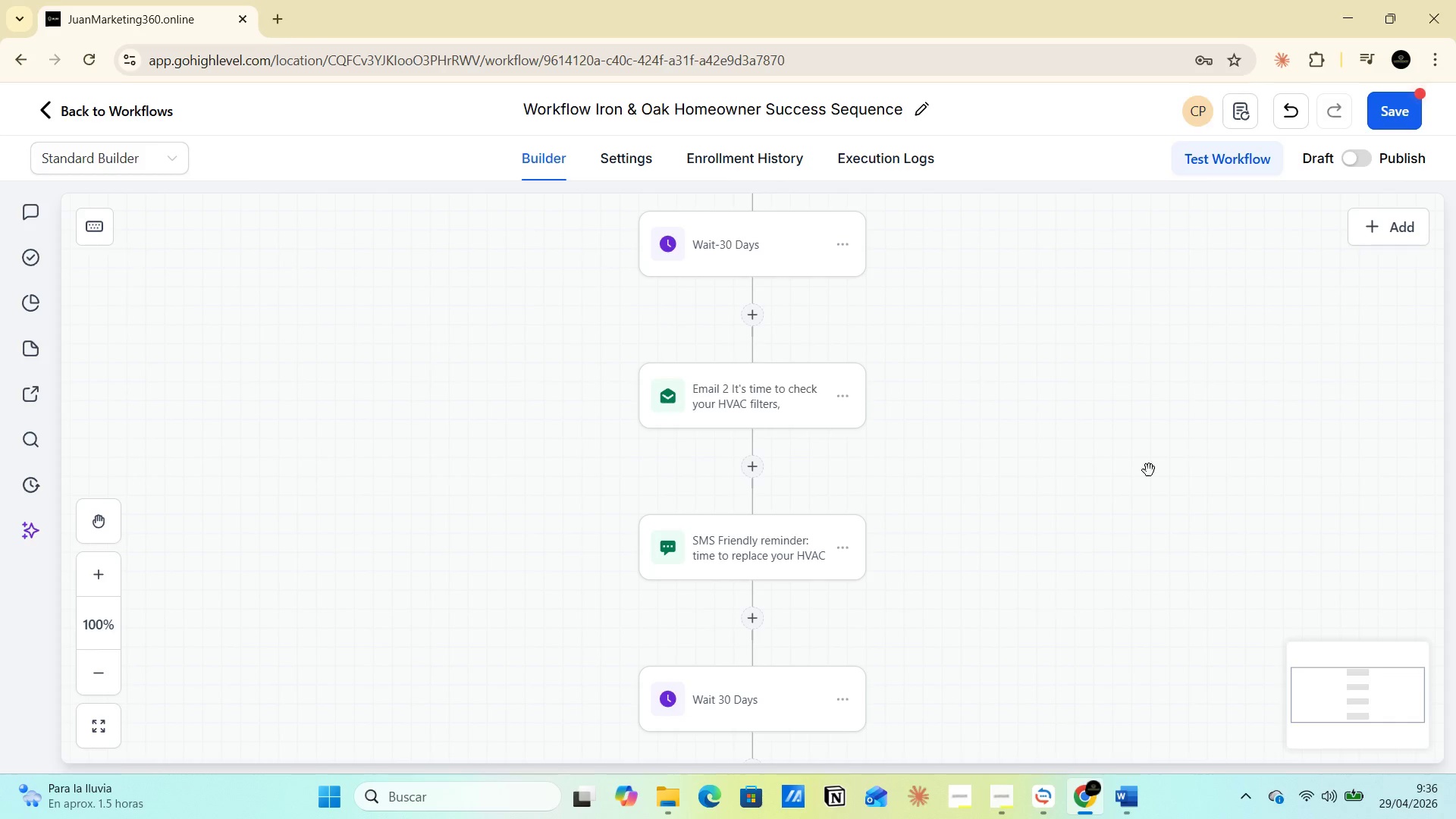 
wait(6.22)
 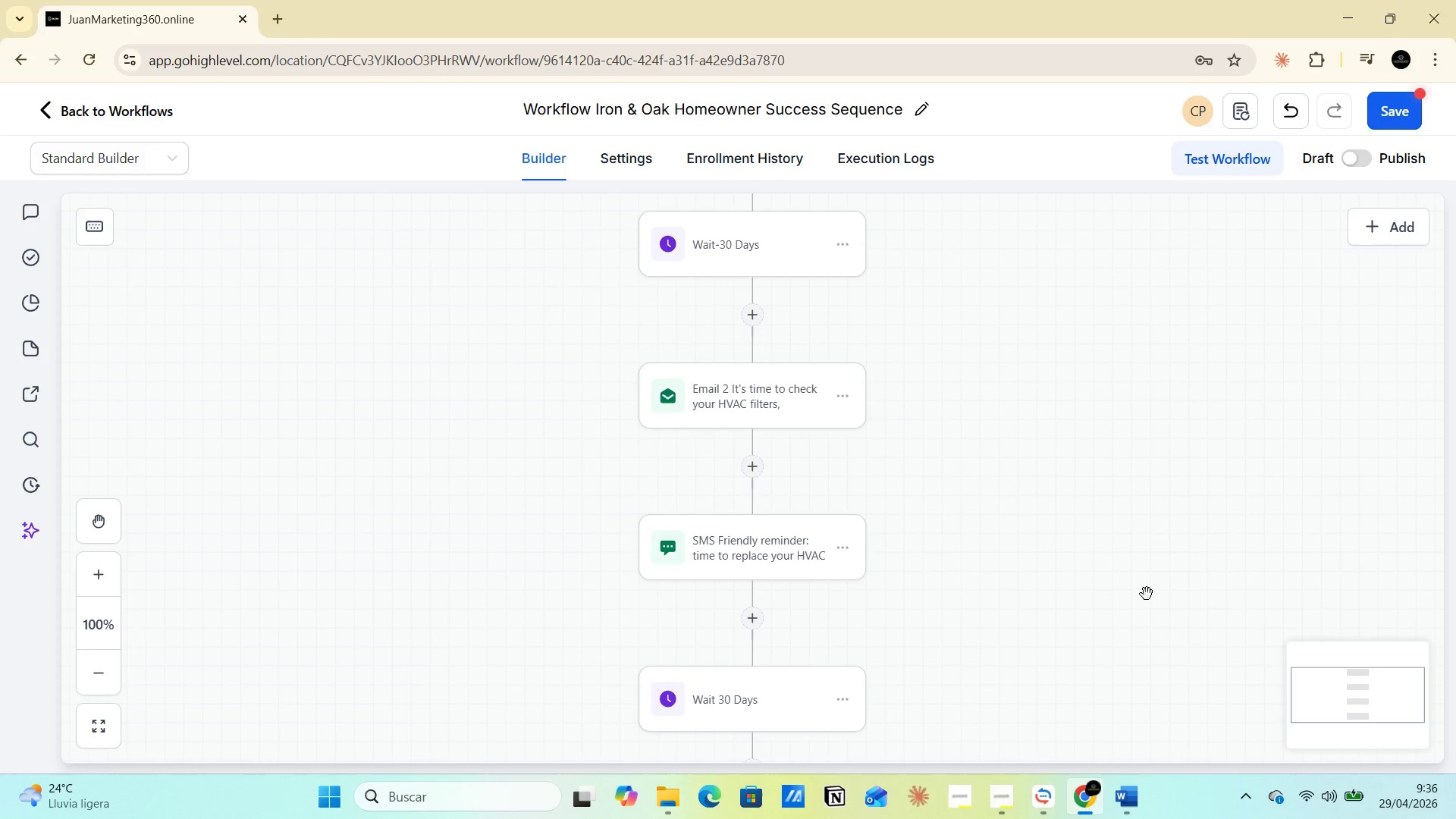 
left_click([1409, 117])
 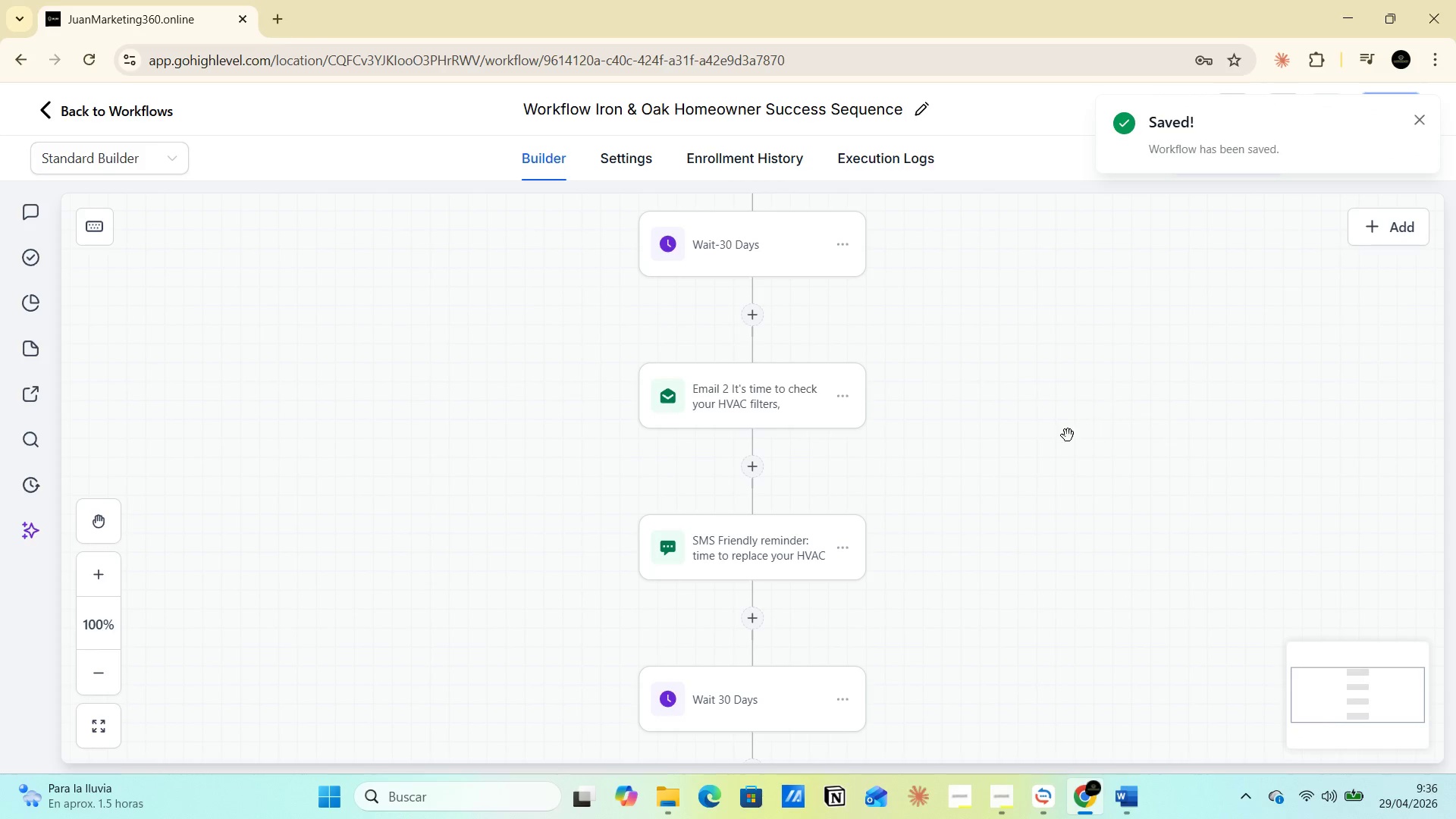 
wait(7.42)
 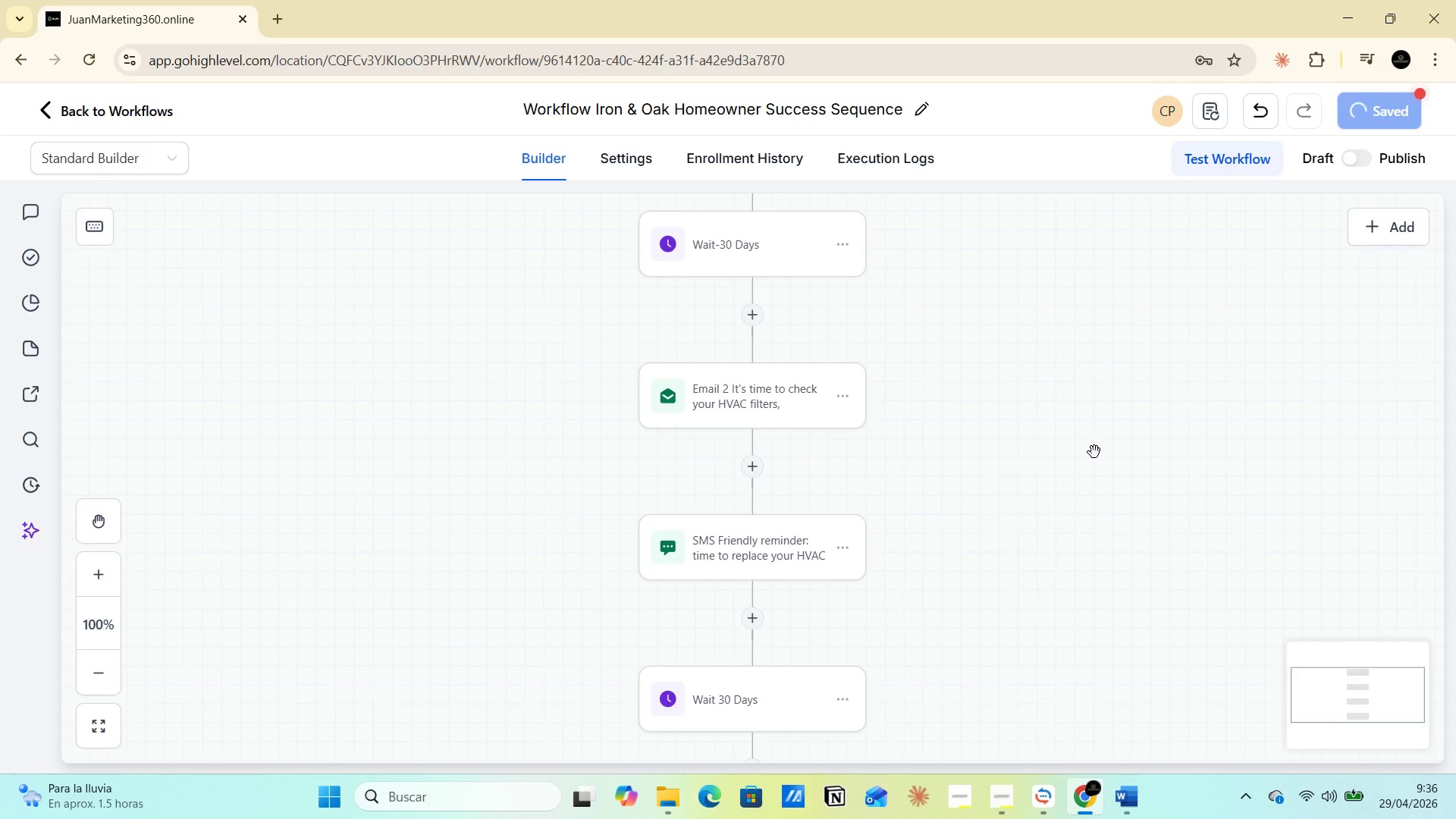 
scroll: coordinate [1041, 388], scroll_direction: down, amount: 6.0
 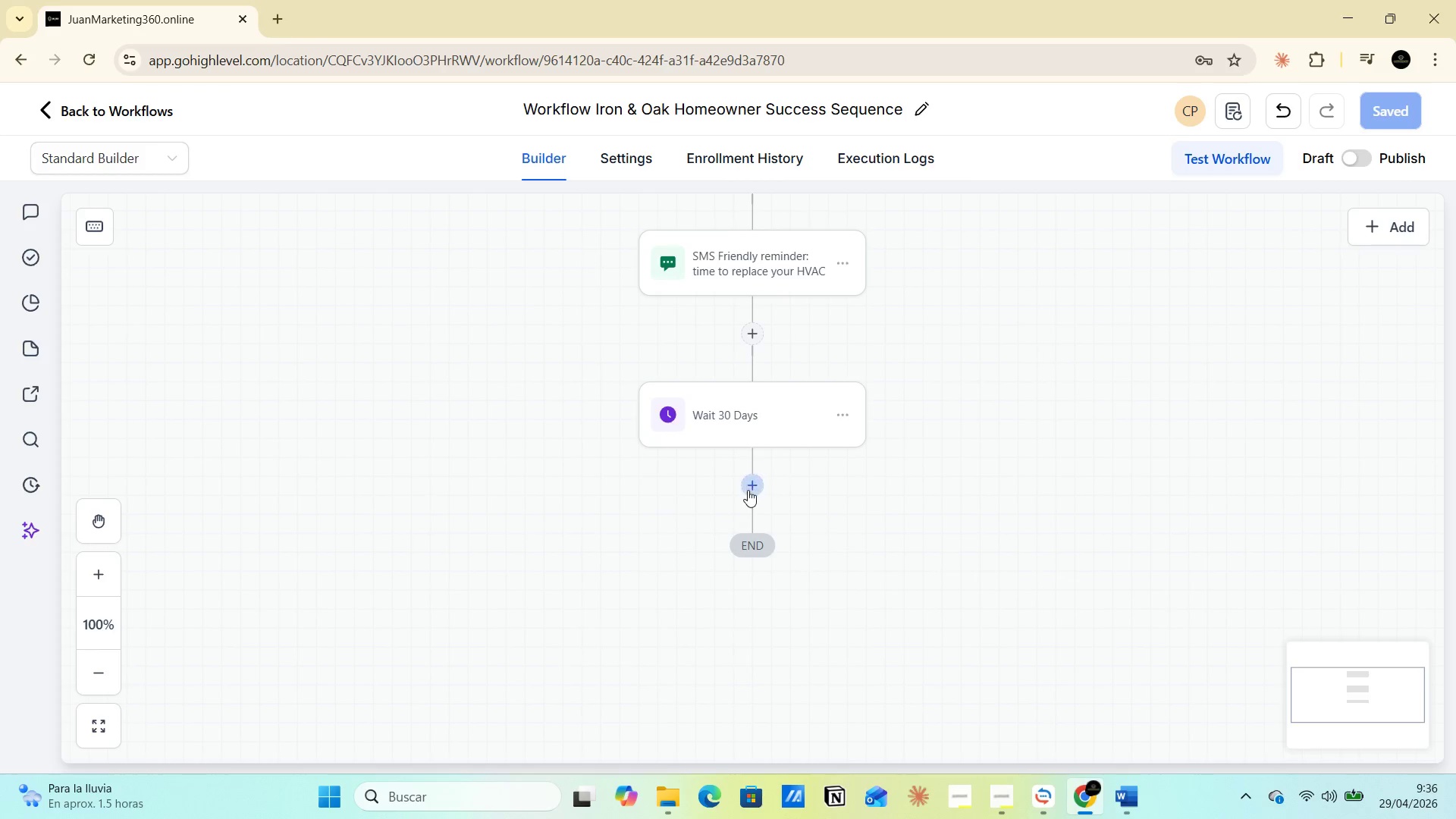 
left_click([746, 491])
 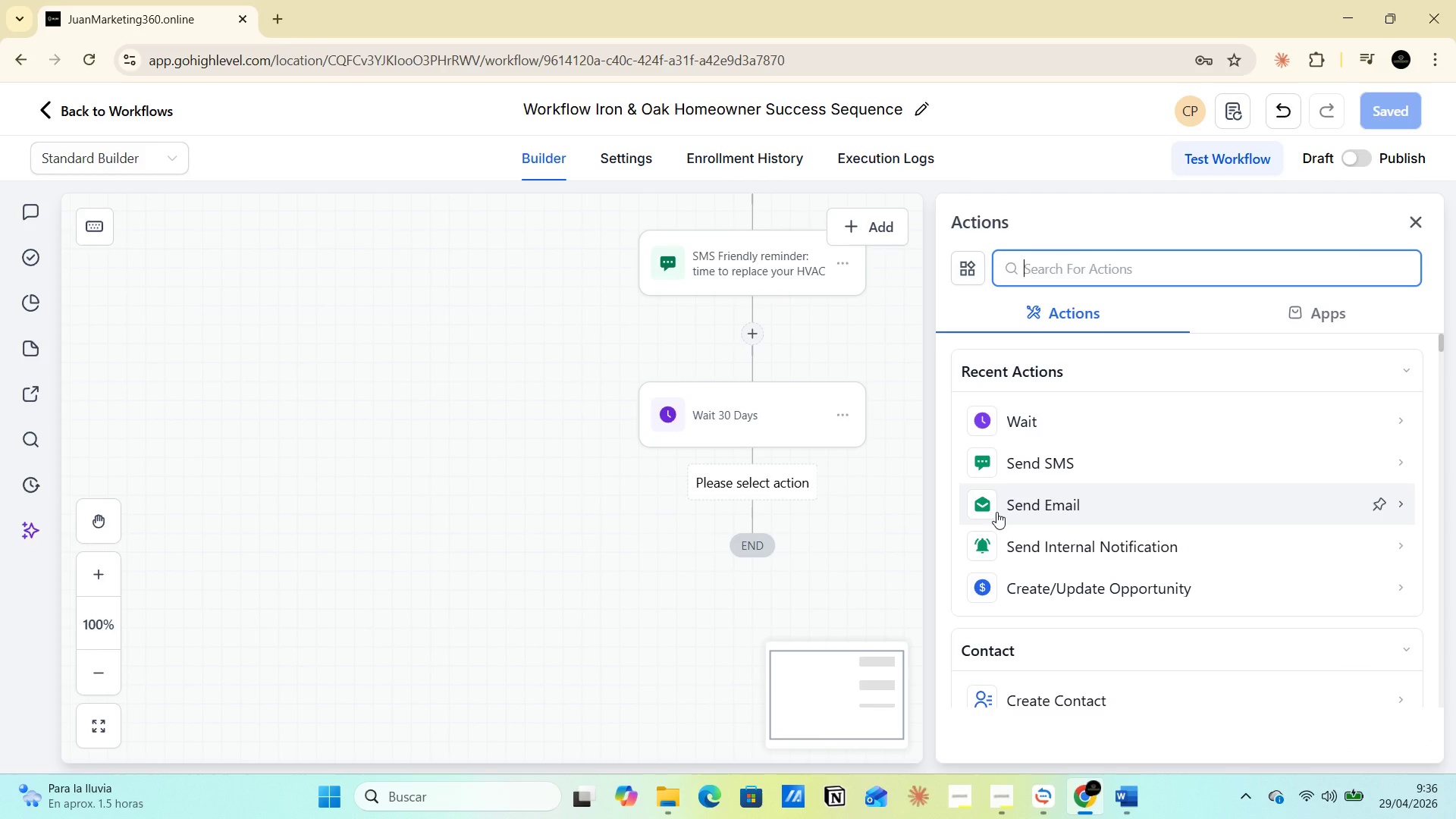 
left_click([996, 511])
 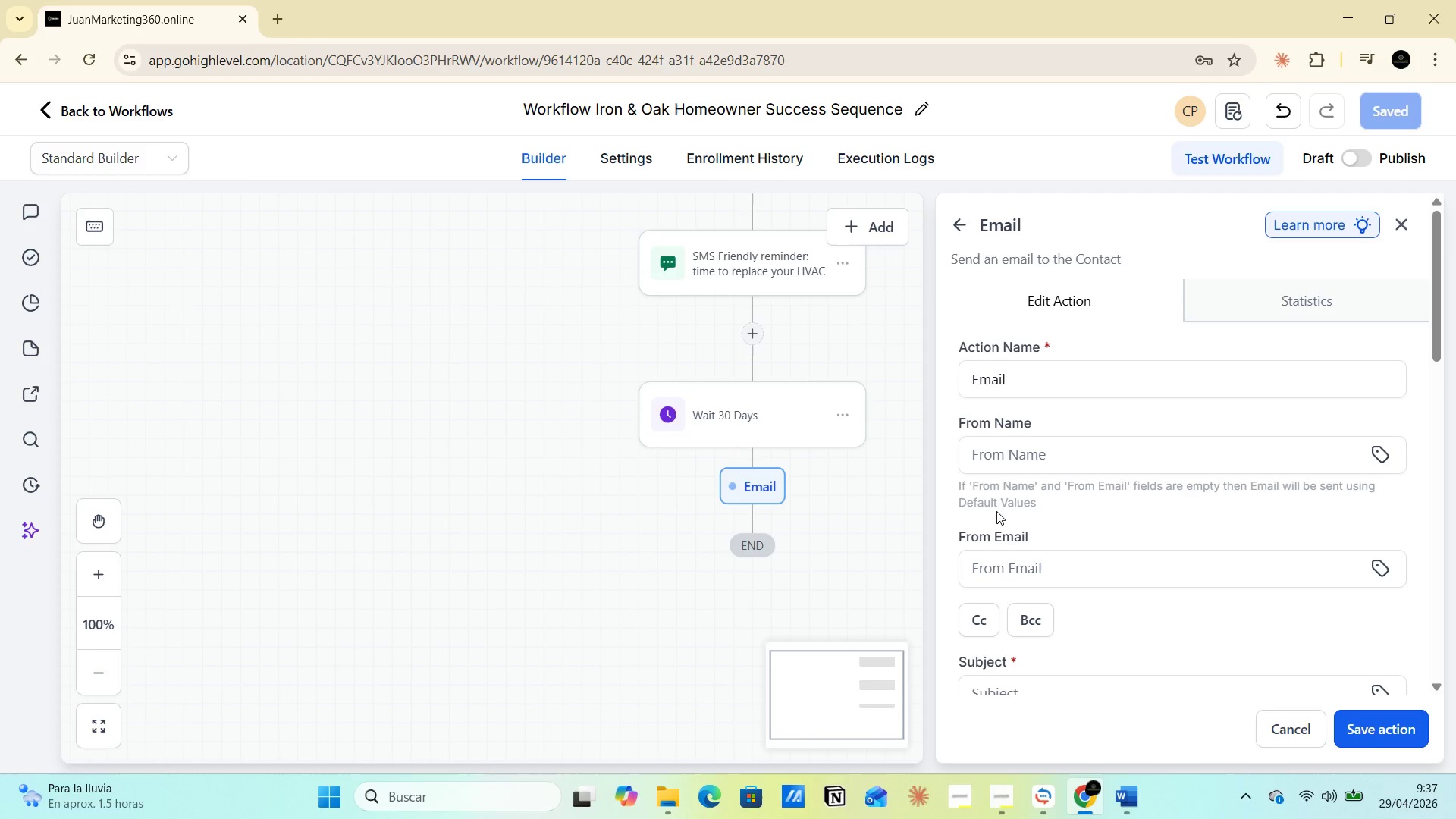 
wait(20.58)
 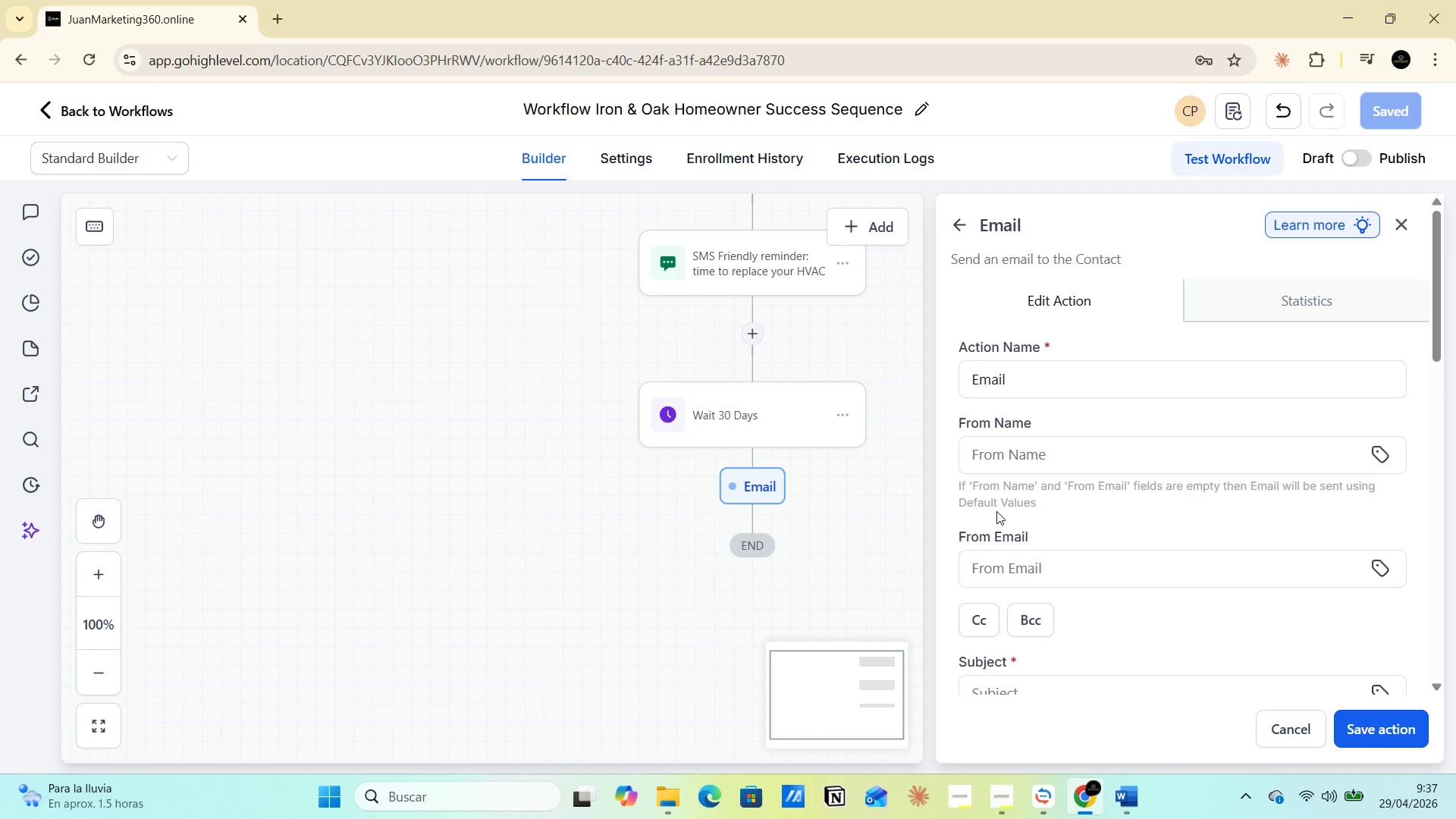 
key(Space)
 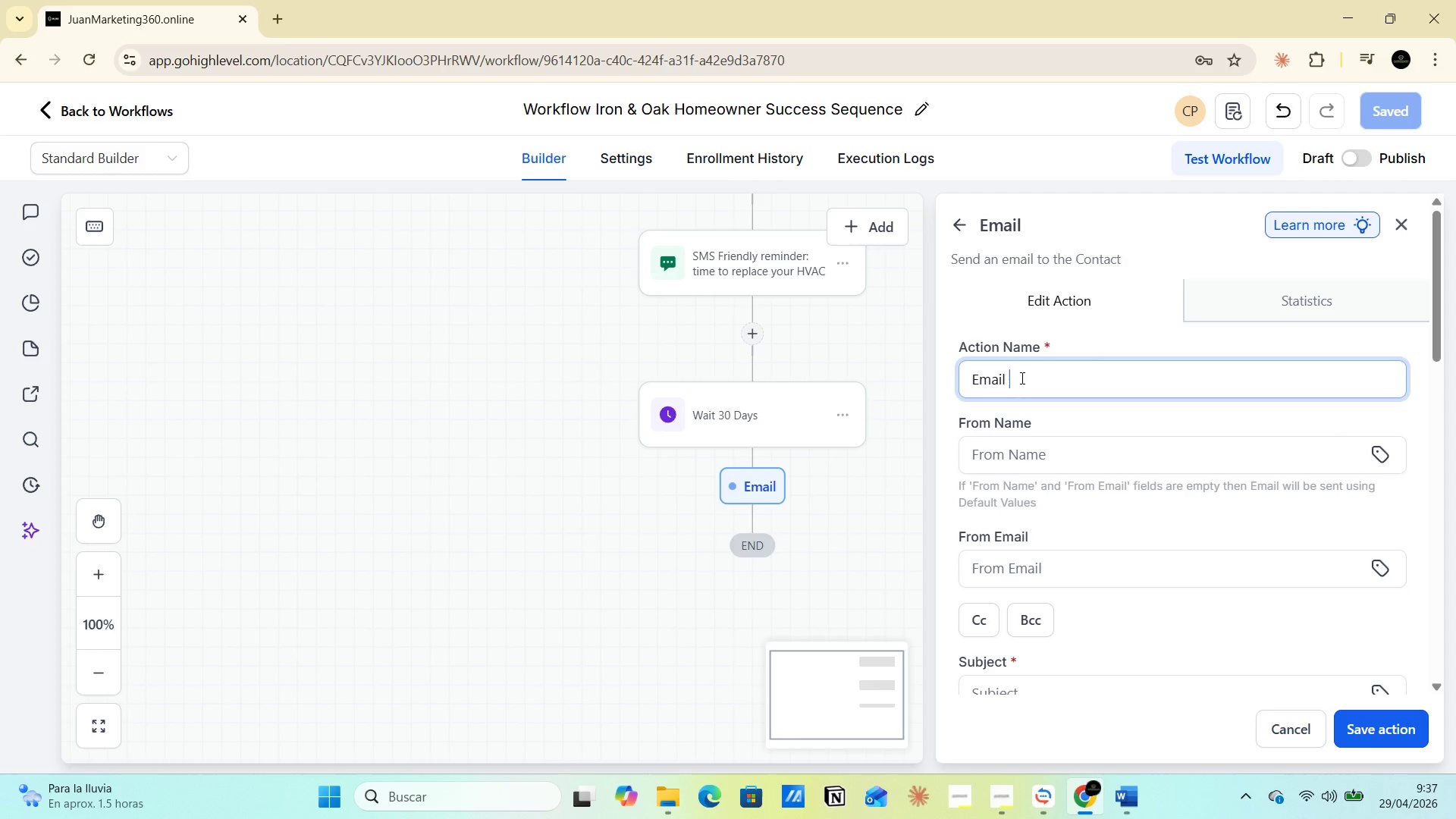 
key(4)
 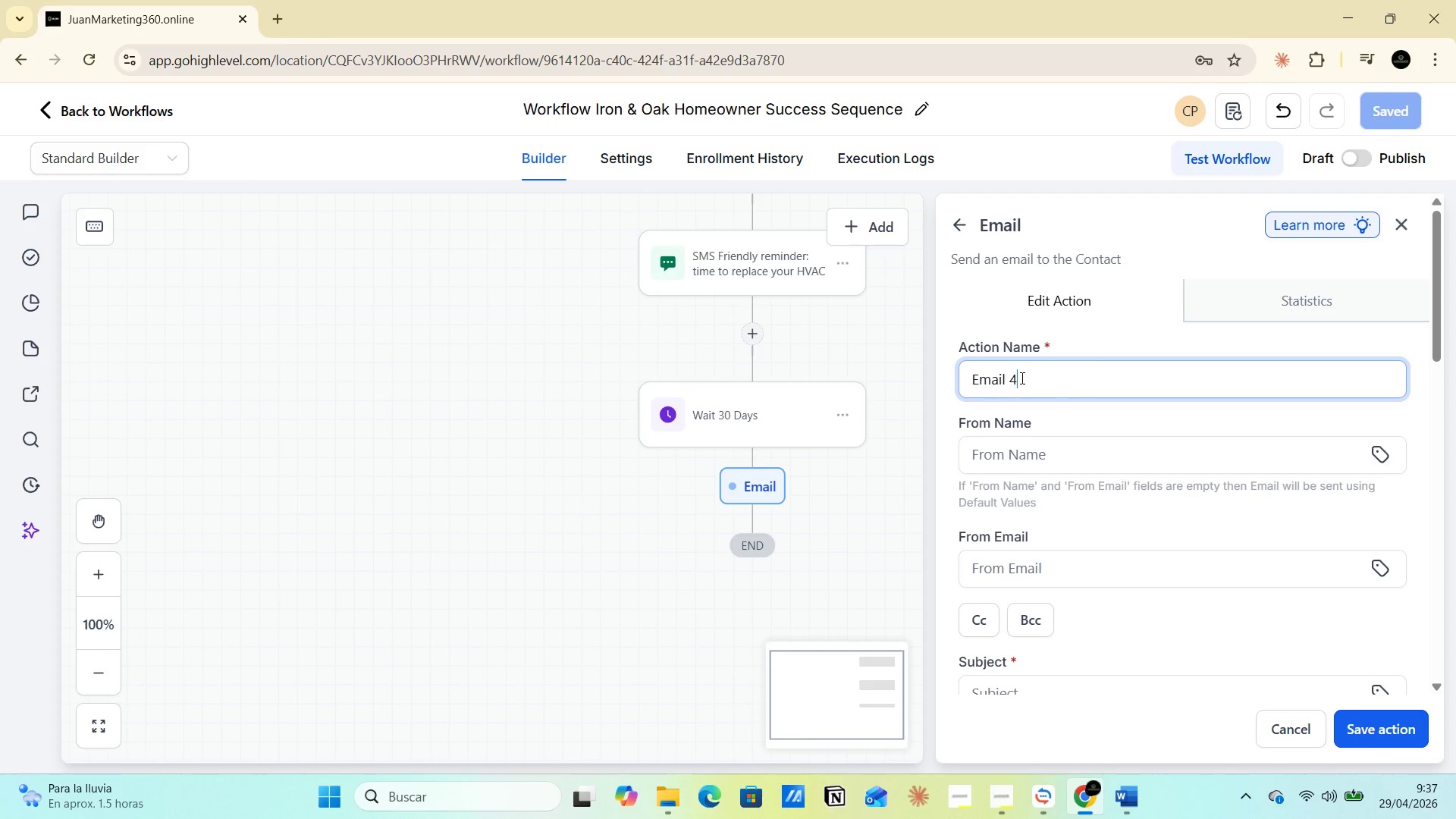 
key(Space)
 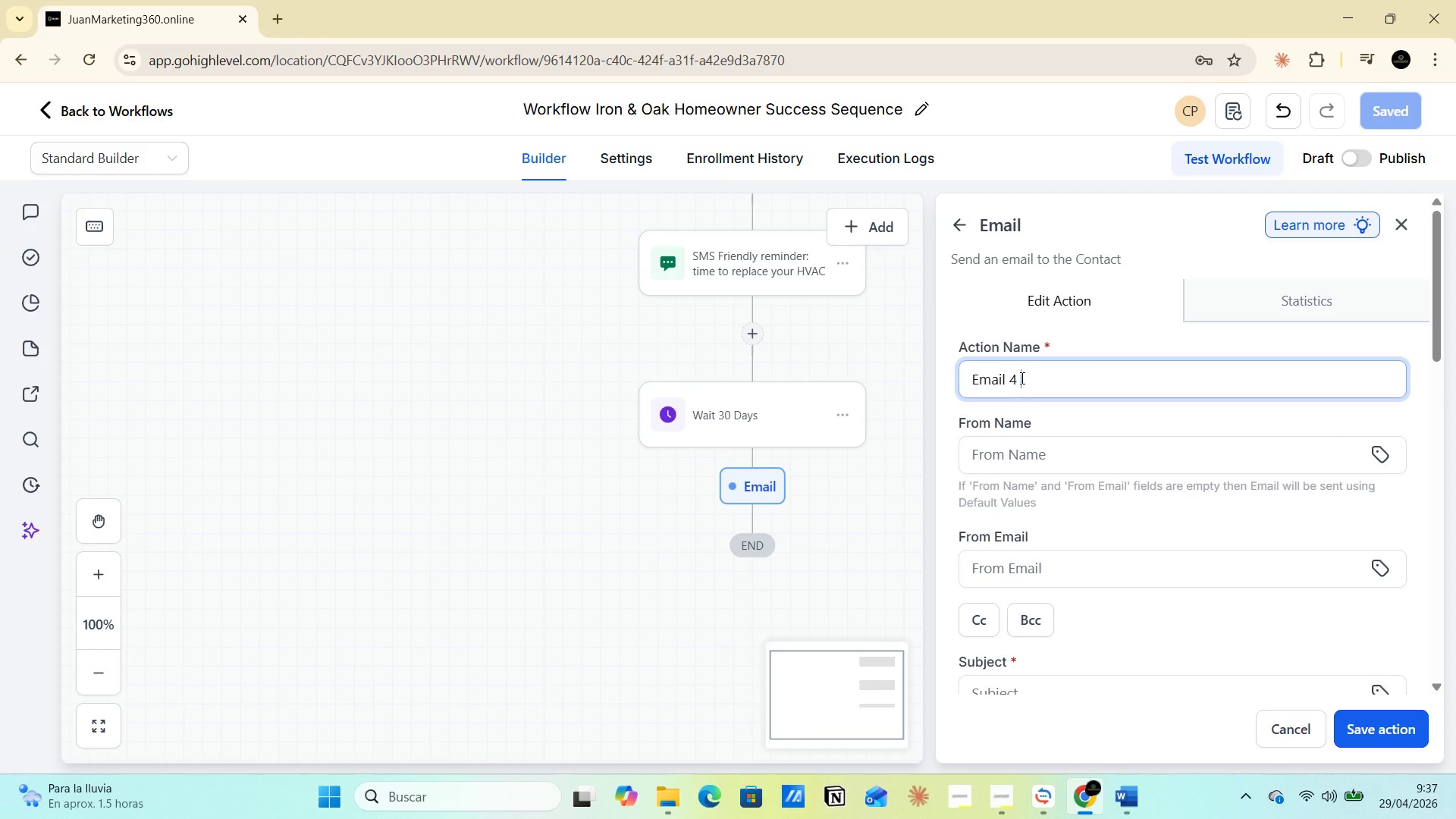 
left_click([1039, 447])
 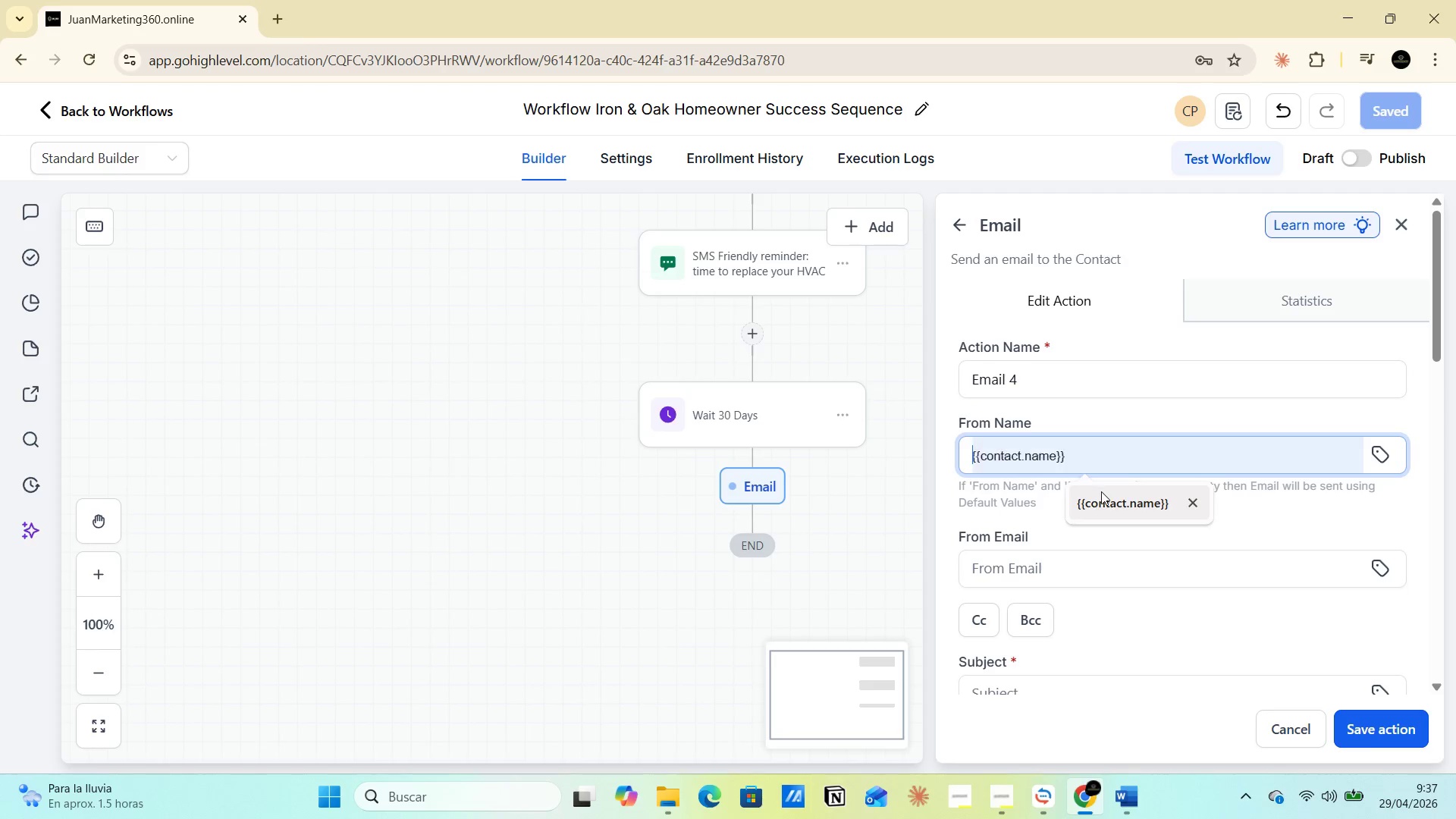 
left_click([1103, 493])
 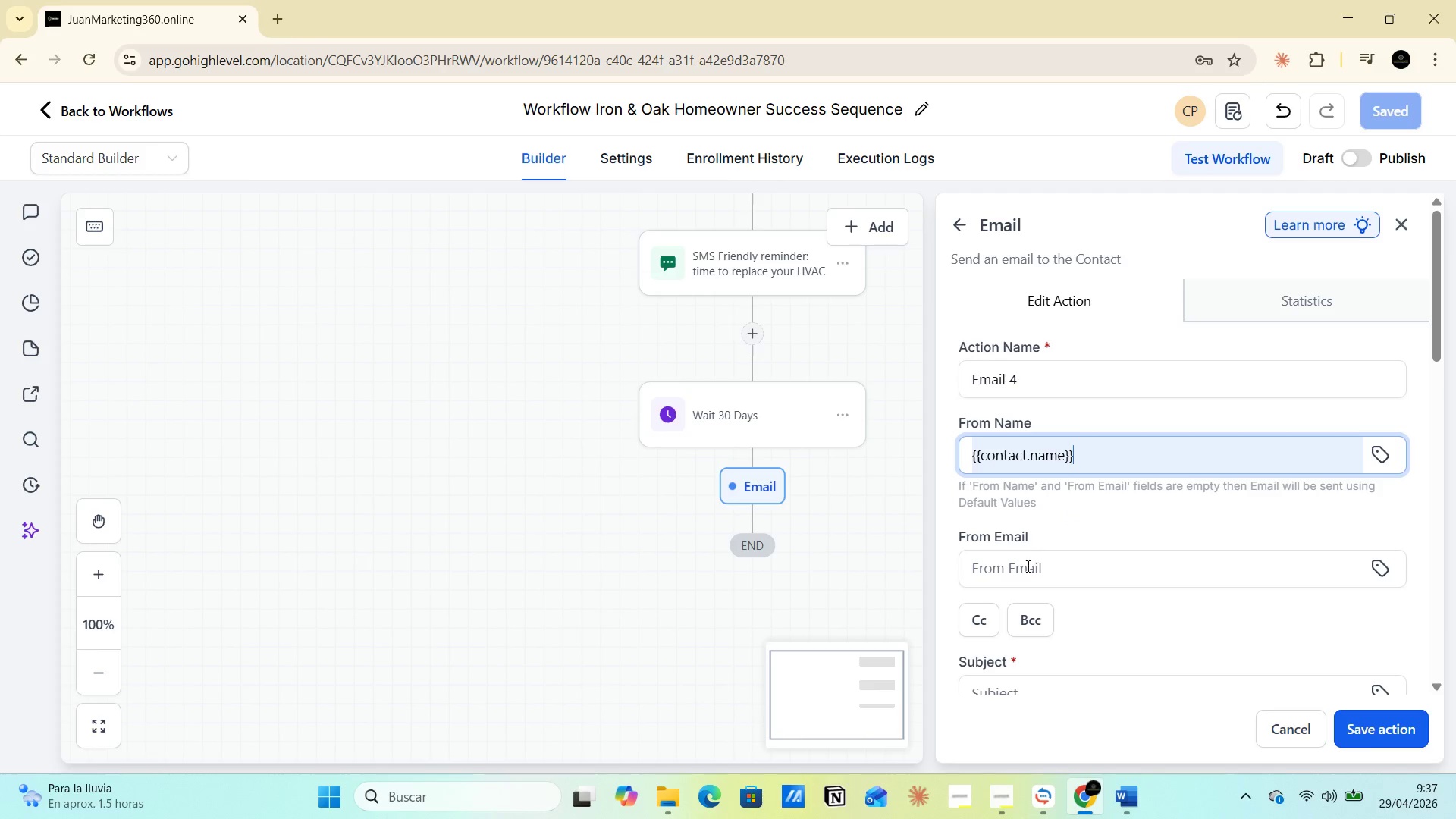 
left_click([1026, 566])
 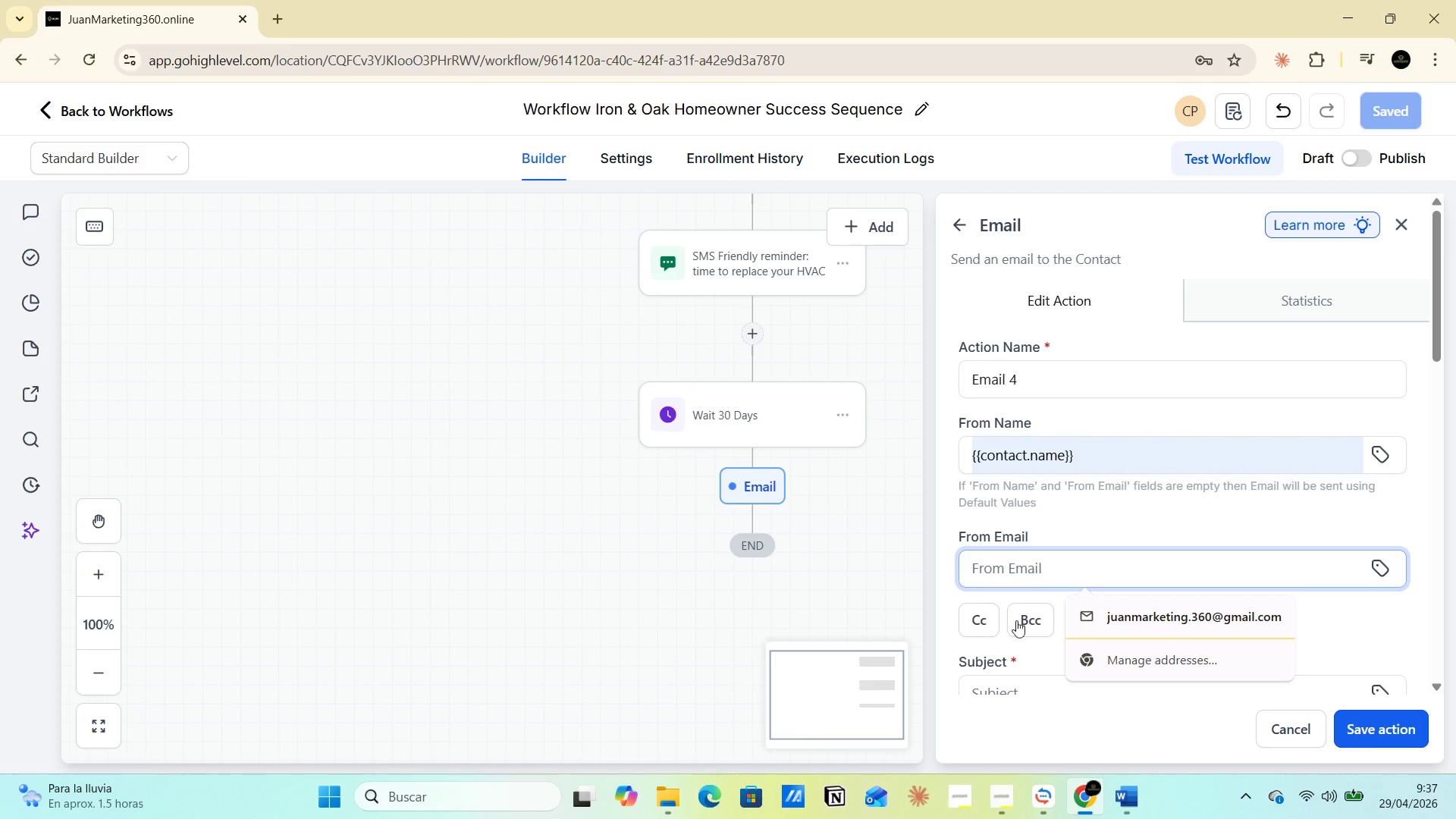 
left_click([1135, 806])
 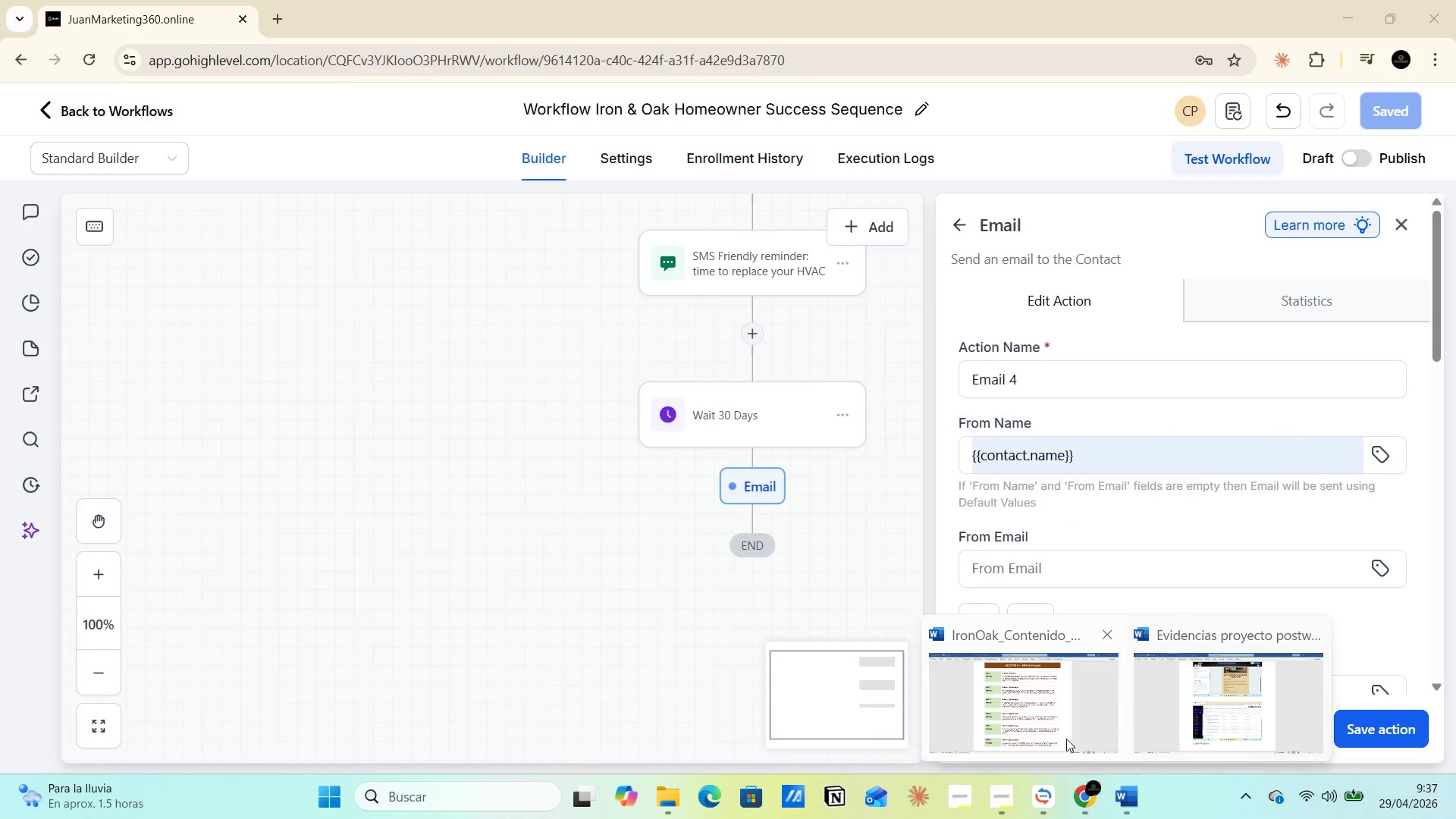 
left_click([1046, 719])
 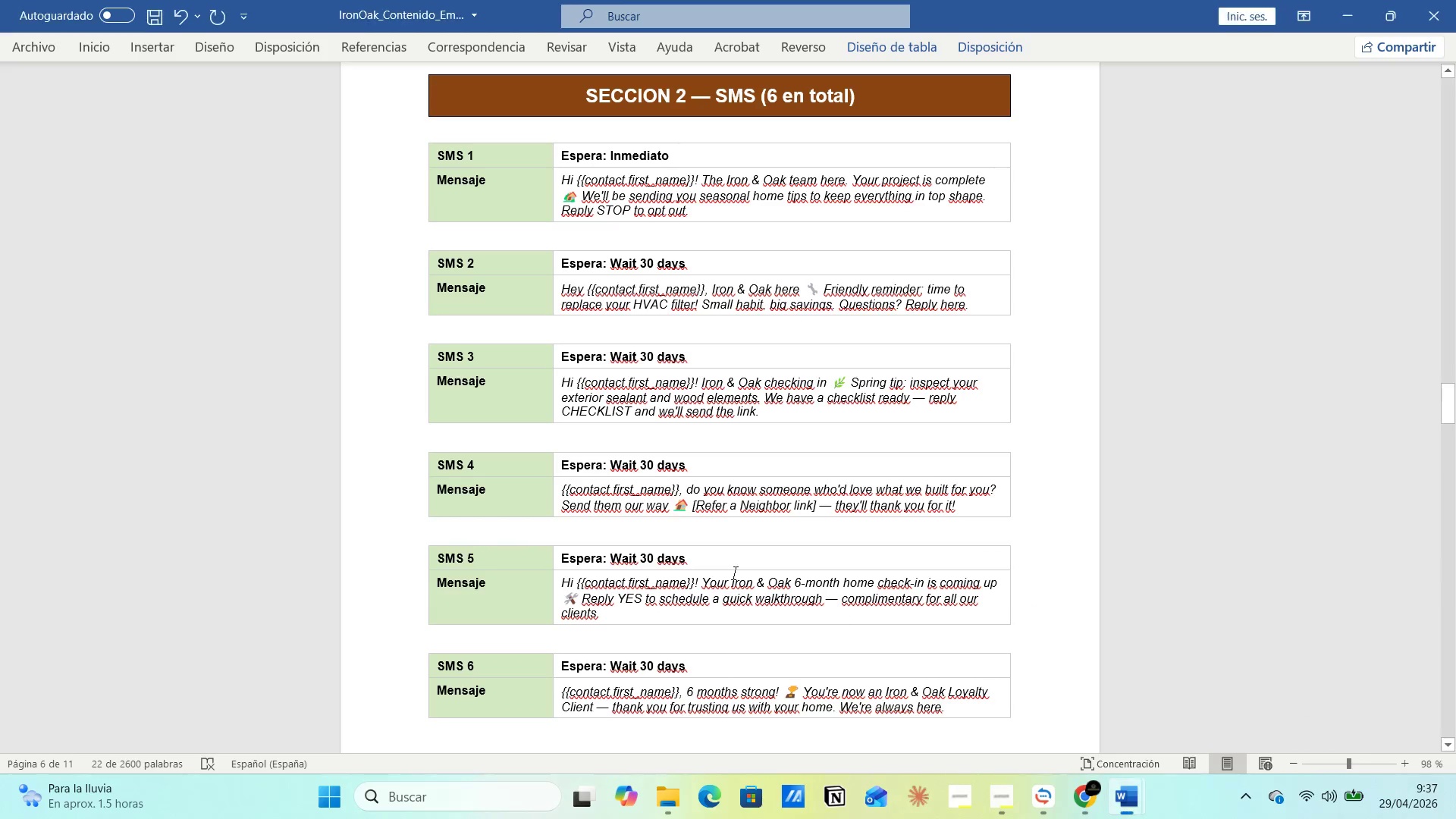 
scroll: coordinate [770, 620], scroll_direction: down, amount: 119.0
 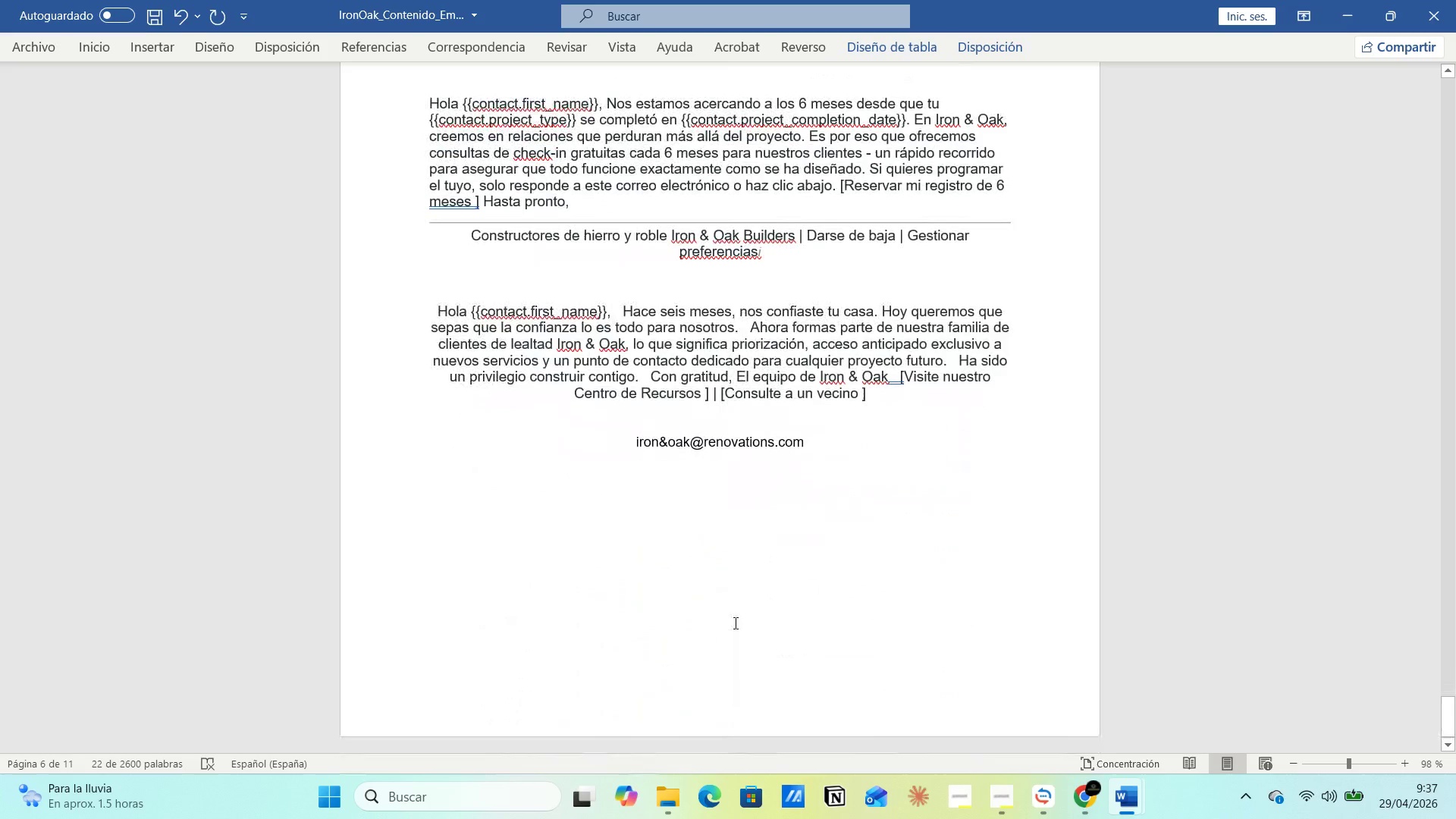 
left_click([723, 621])
 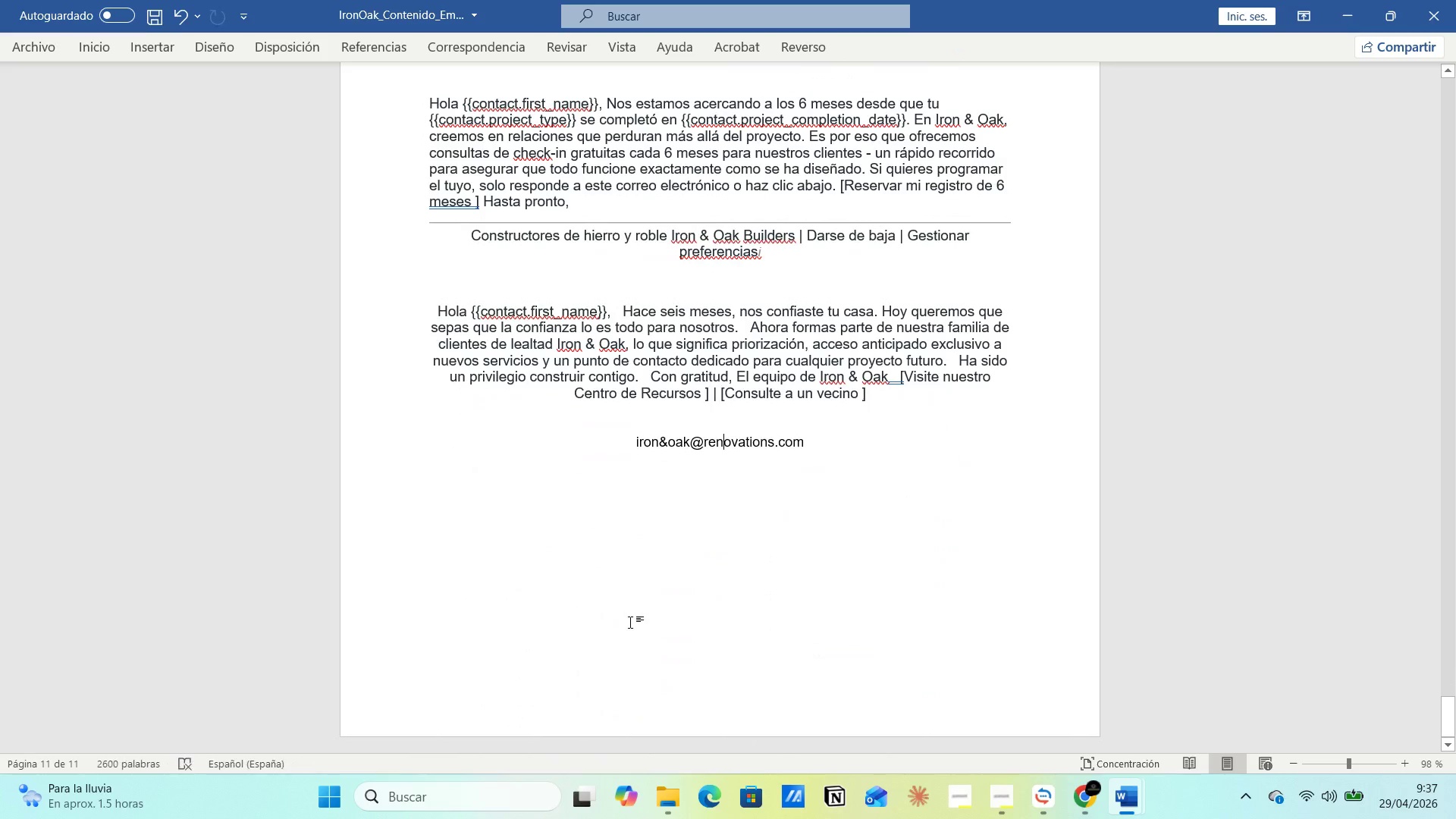 
left_click([618, 620])
 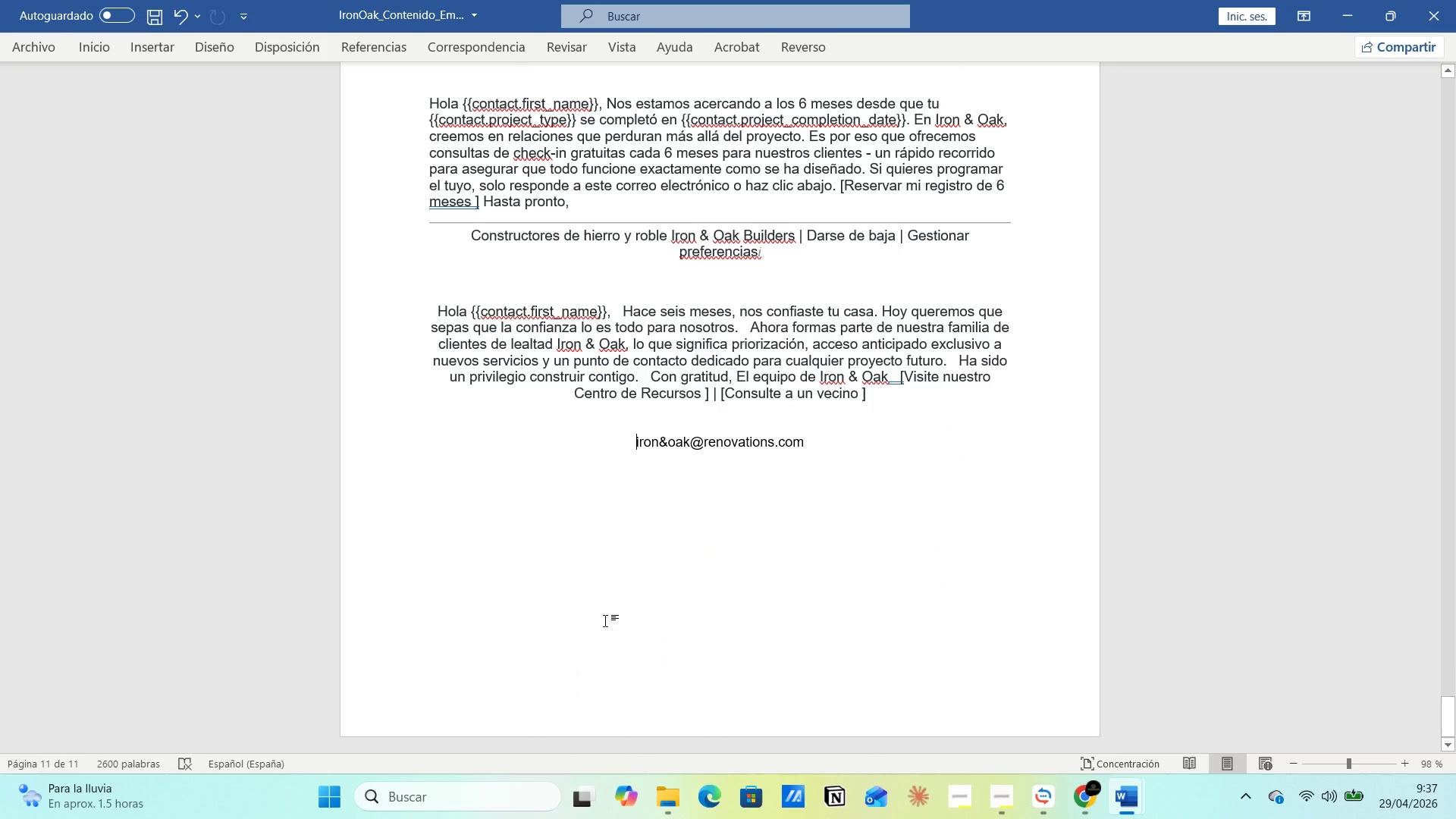 
left_click_drag(start_coordinate=[605, 620], to_coordinate=[833, 608])
 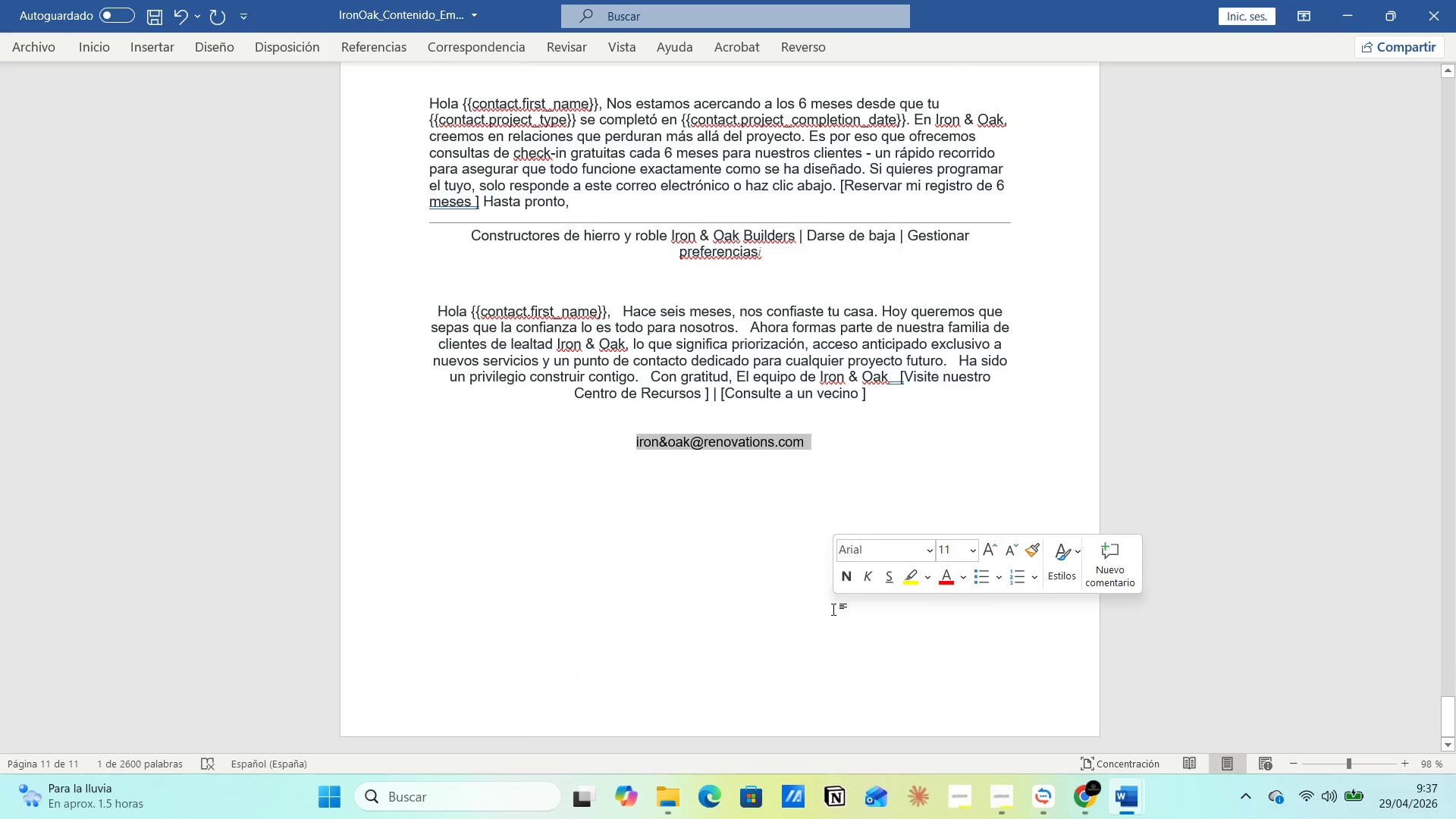 
key(Control+C)
 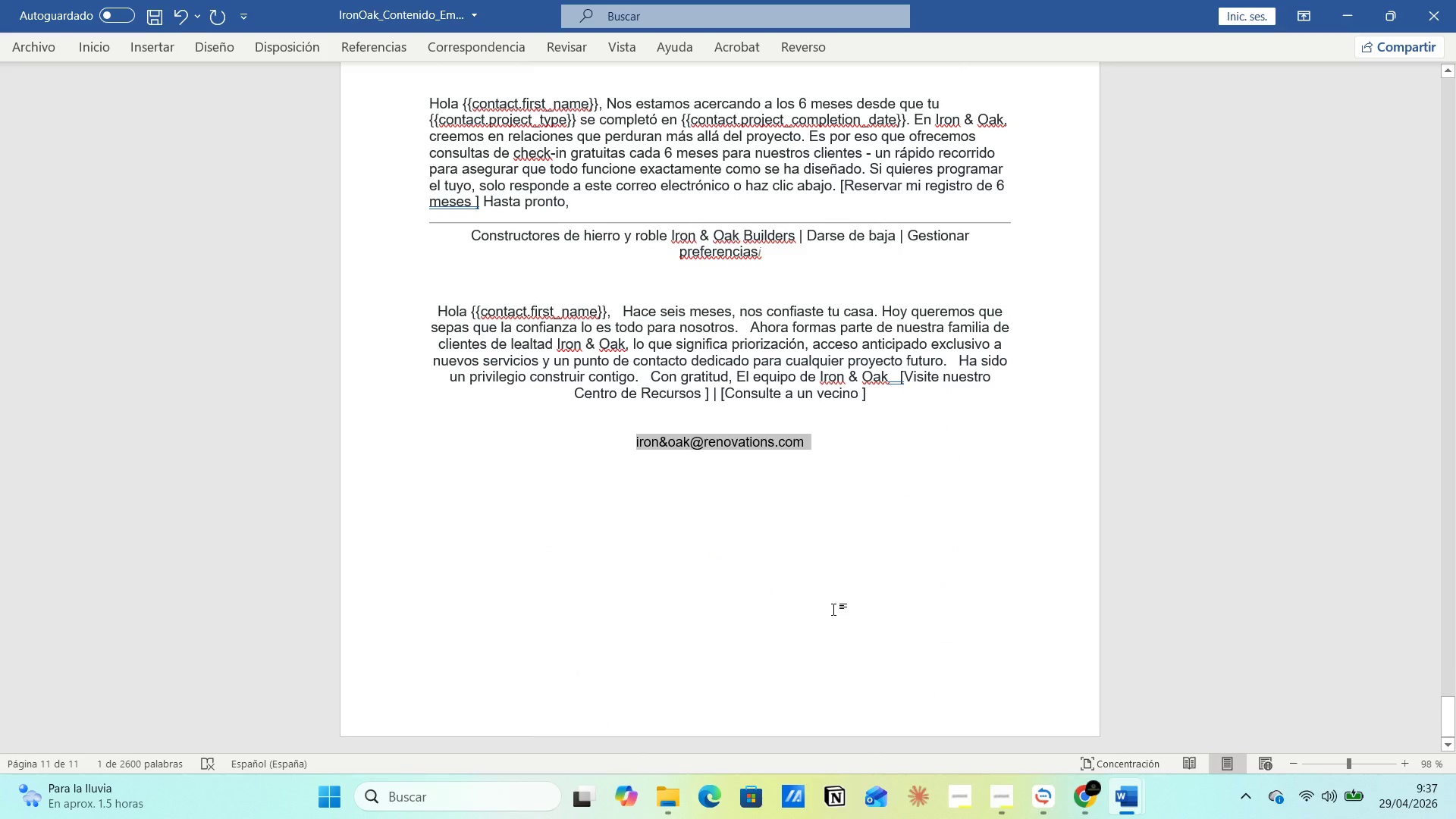 
key(Alt+AltLeft)
 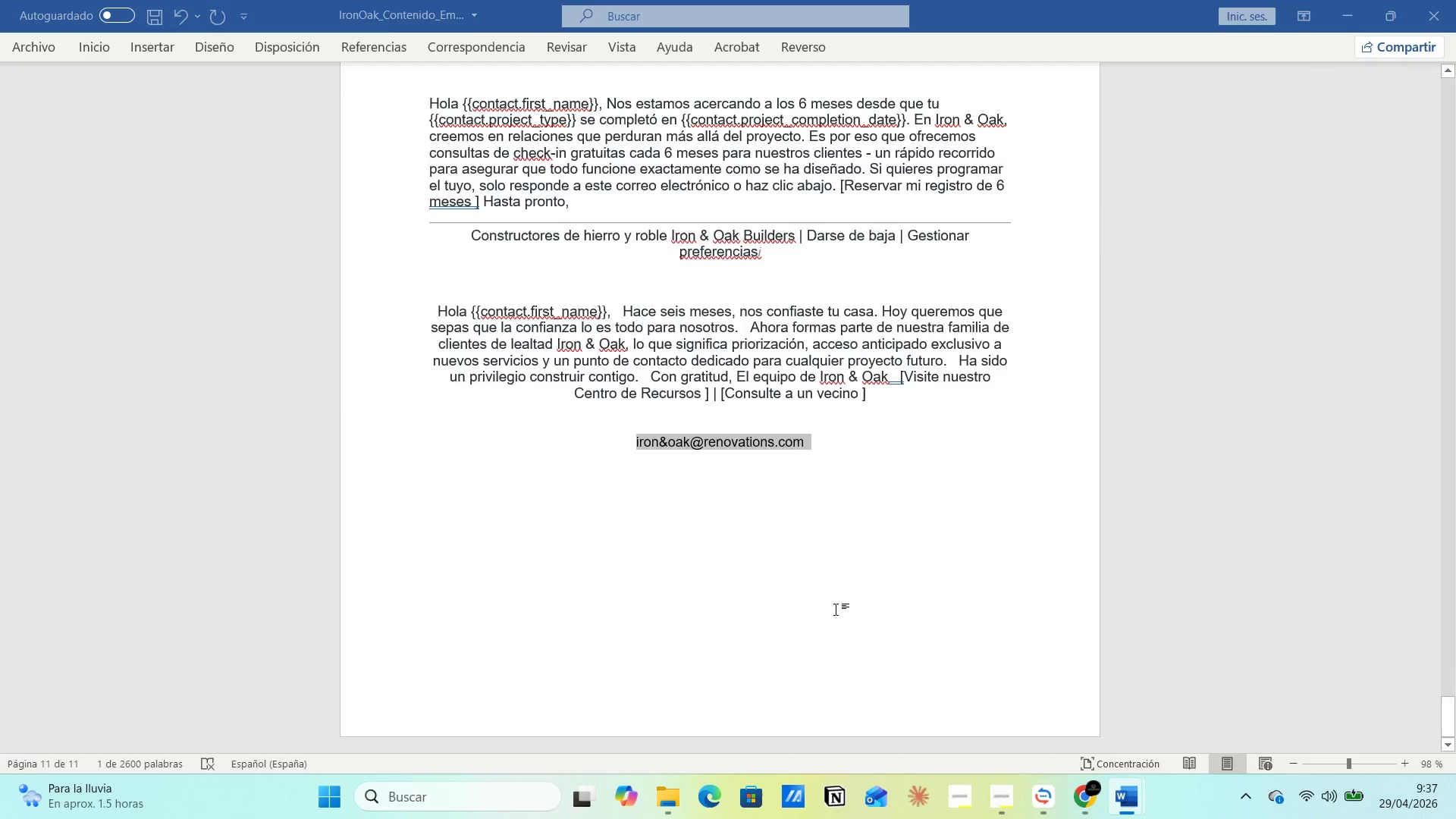 
key(Alt+Tab)
 